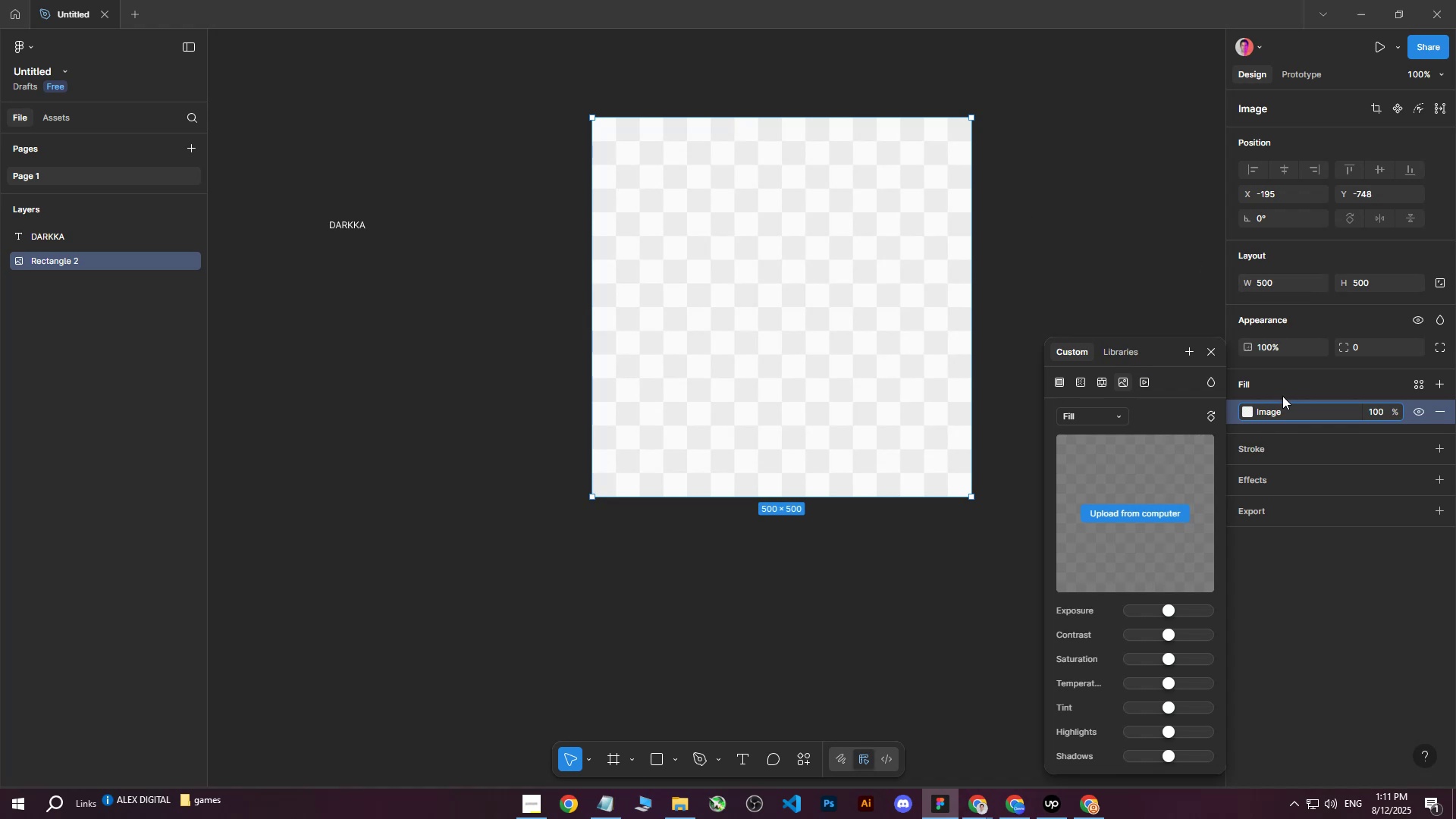 
left_click([1119, 278])
 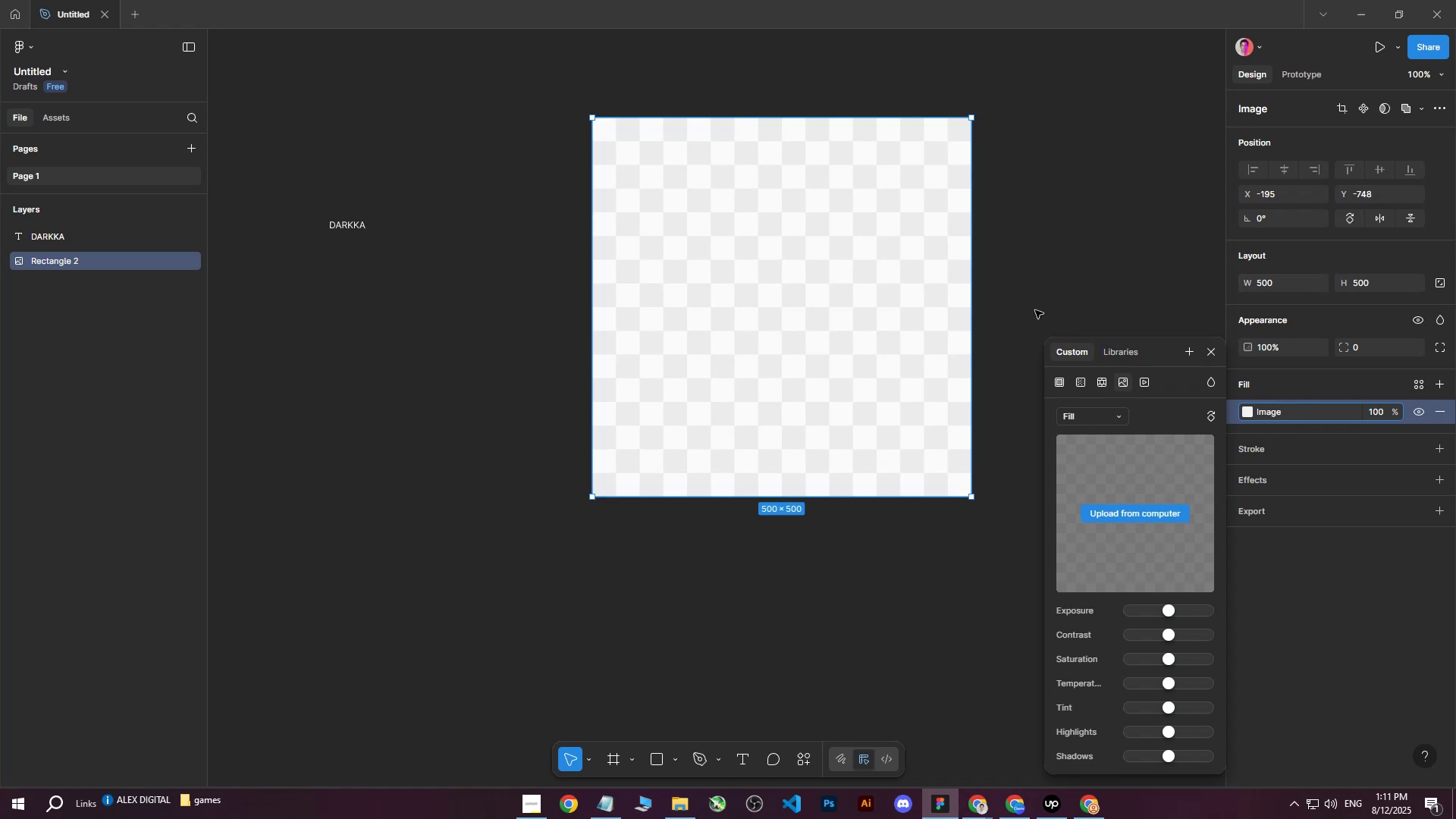 
left_click([1124, 290])
 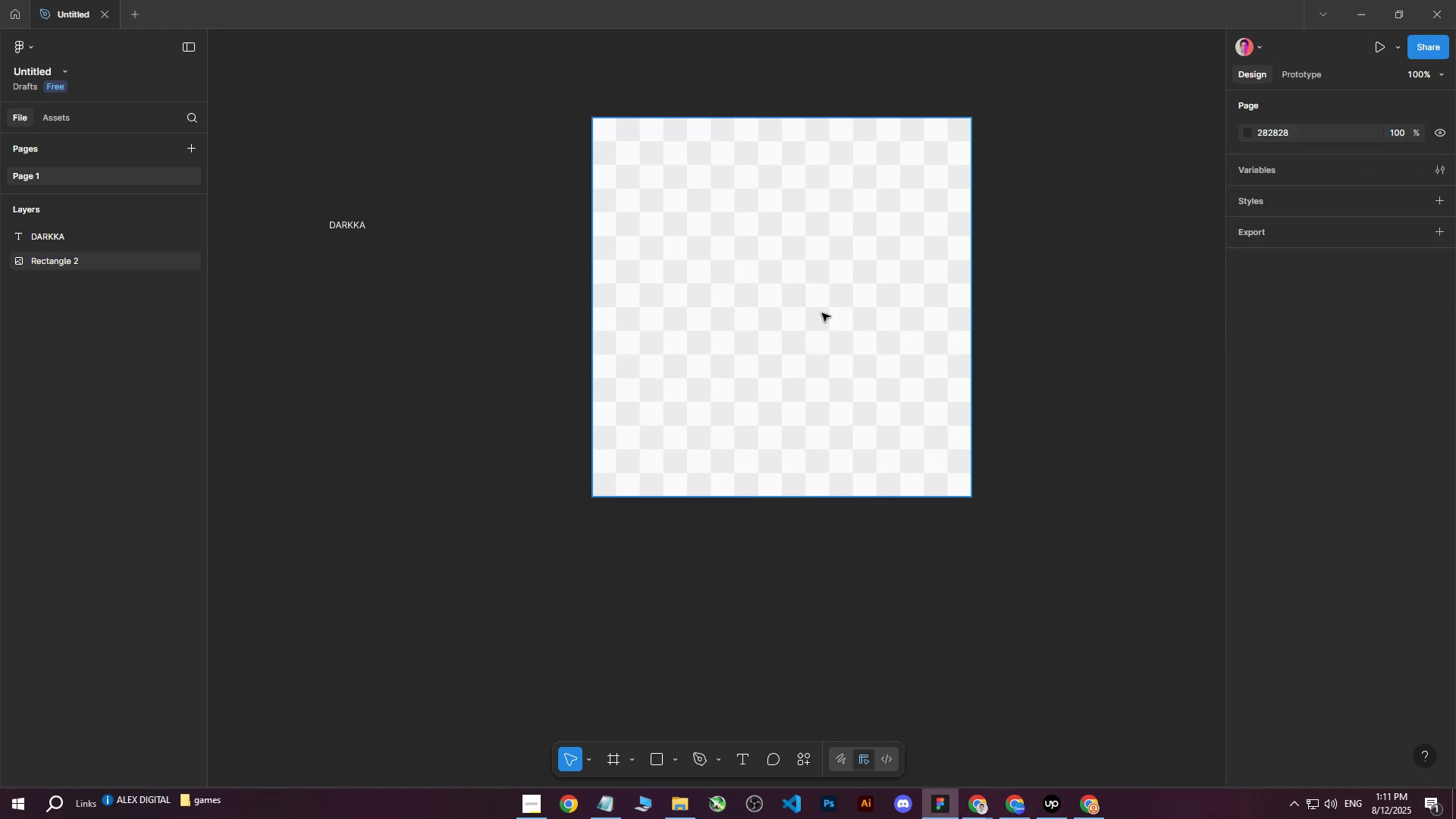 
double_click([820, 313])
 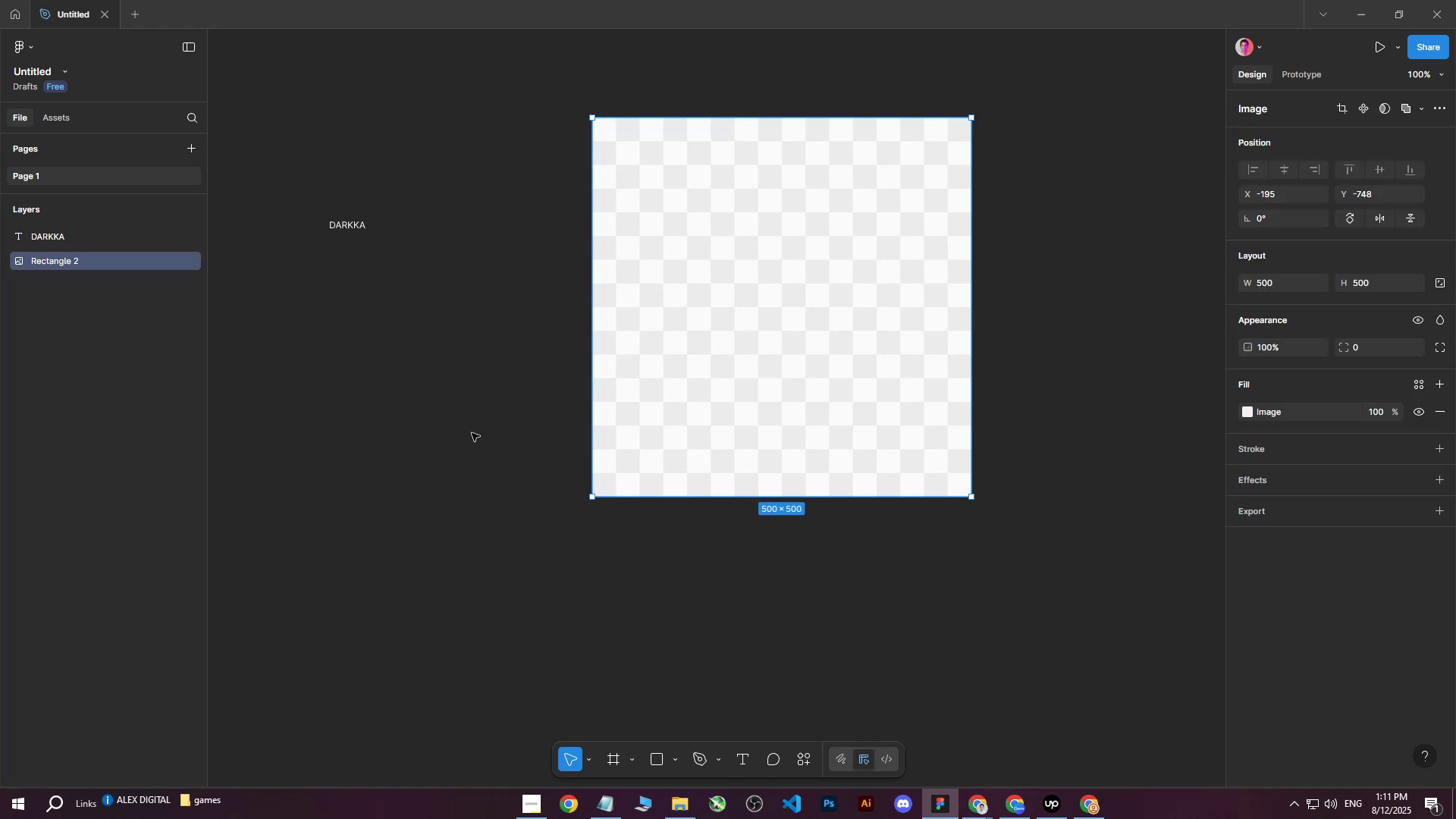 
left_click([346, 219])
 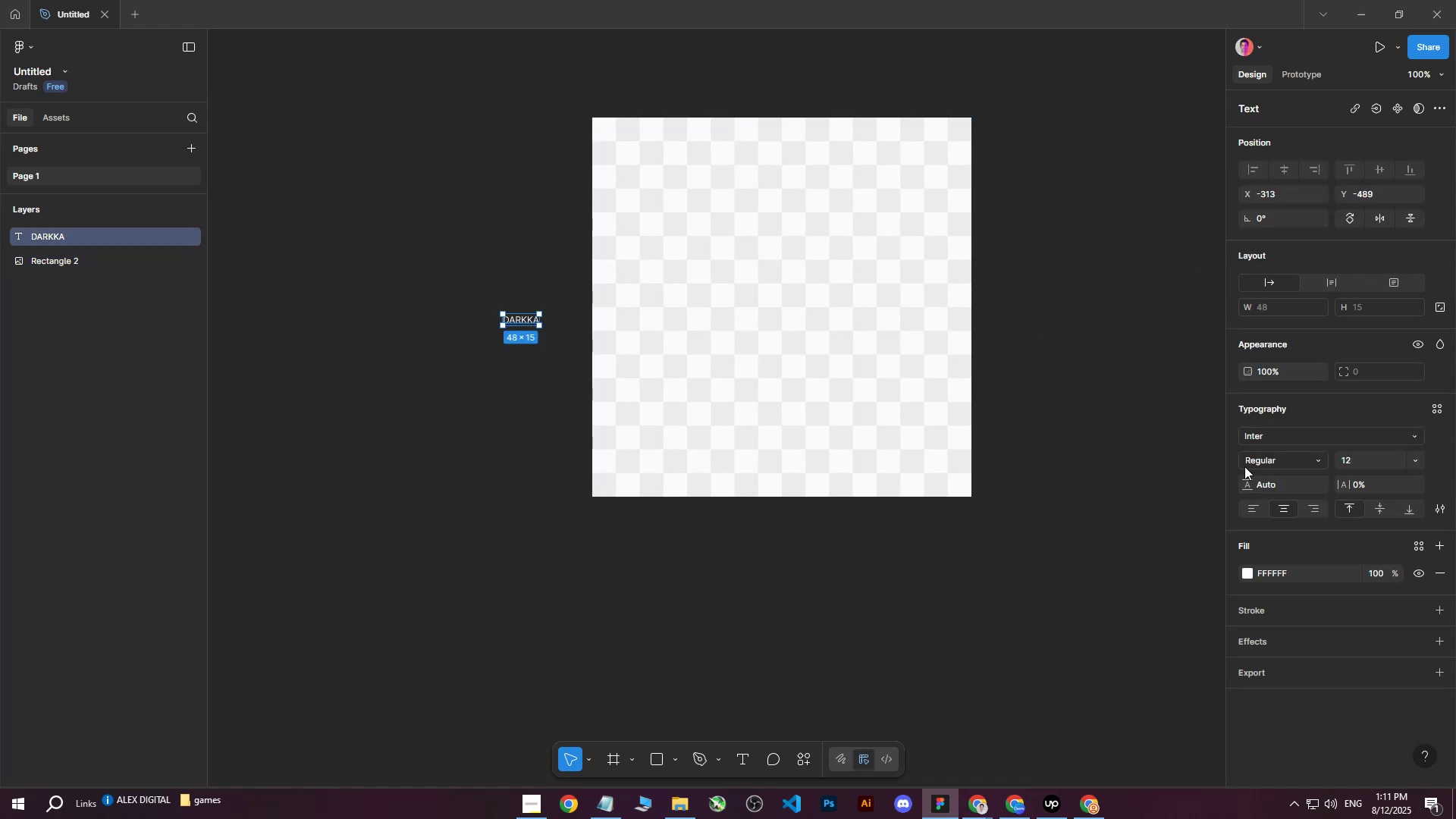 
left_click([1275, 441])
 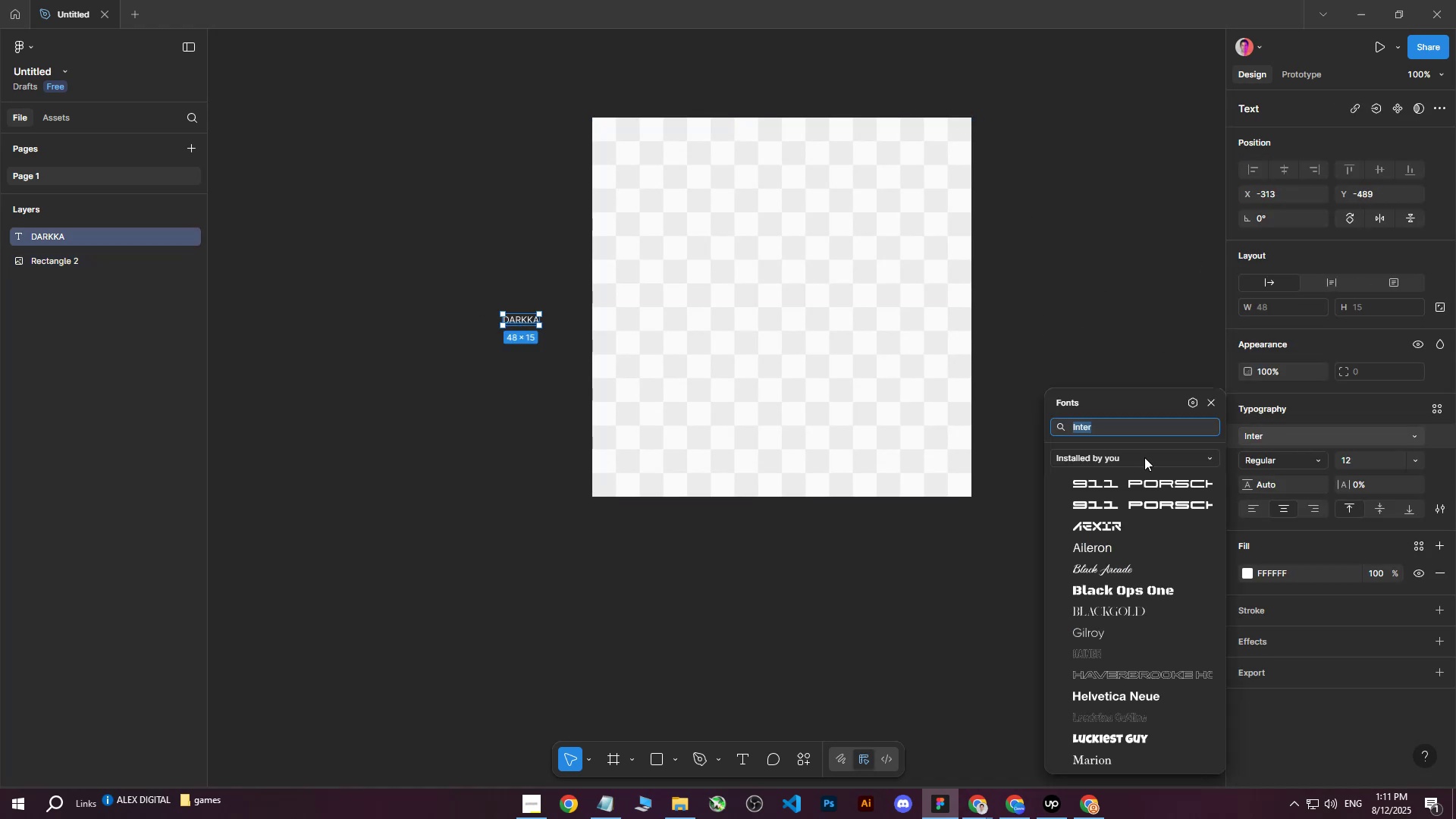 
left_click([1138, 453])
 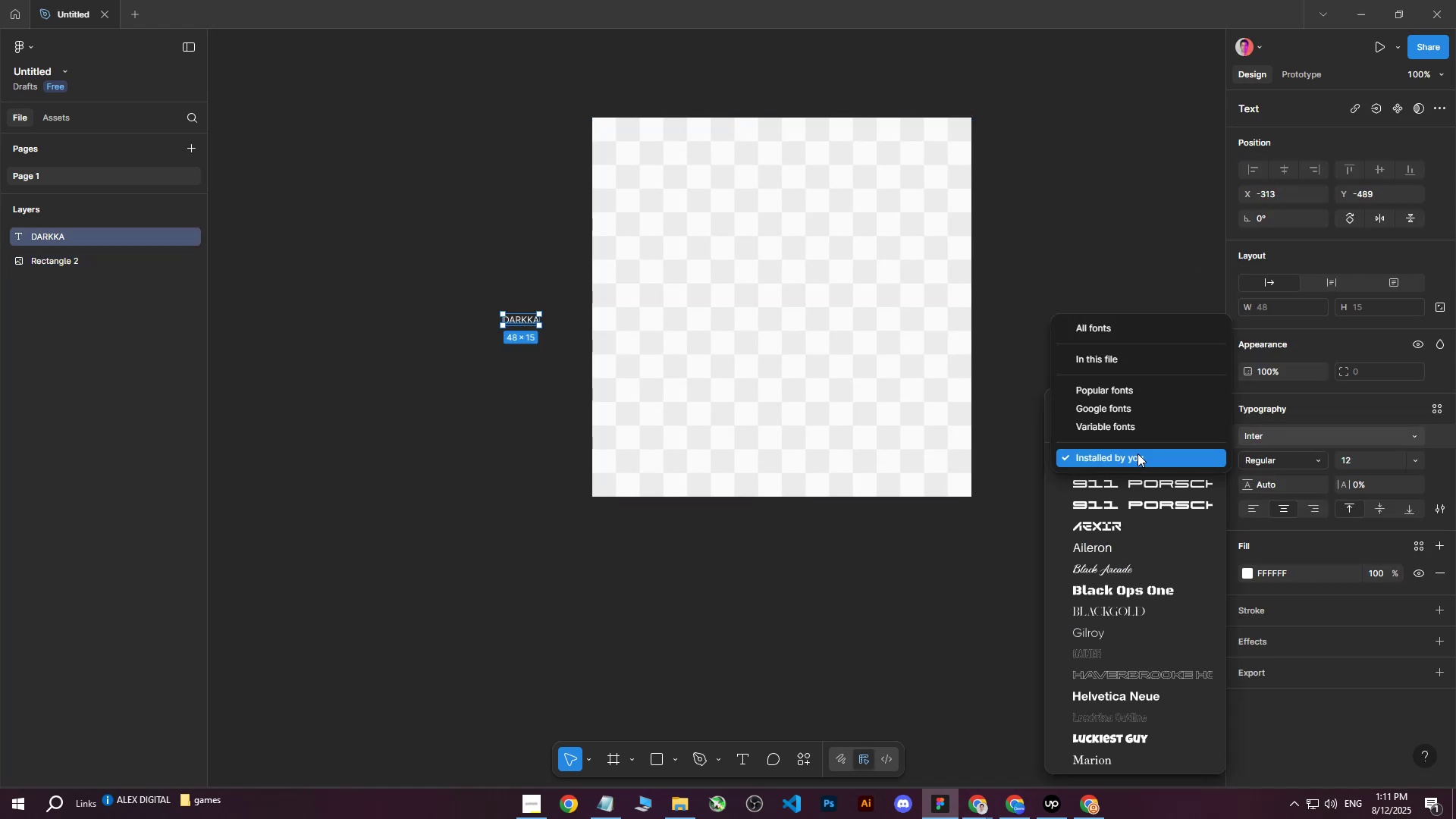 
left_click([1138, 453])
 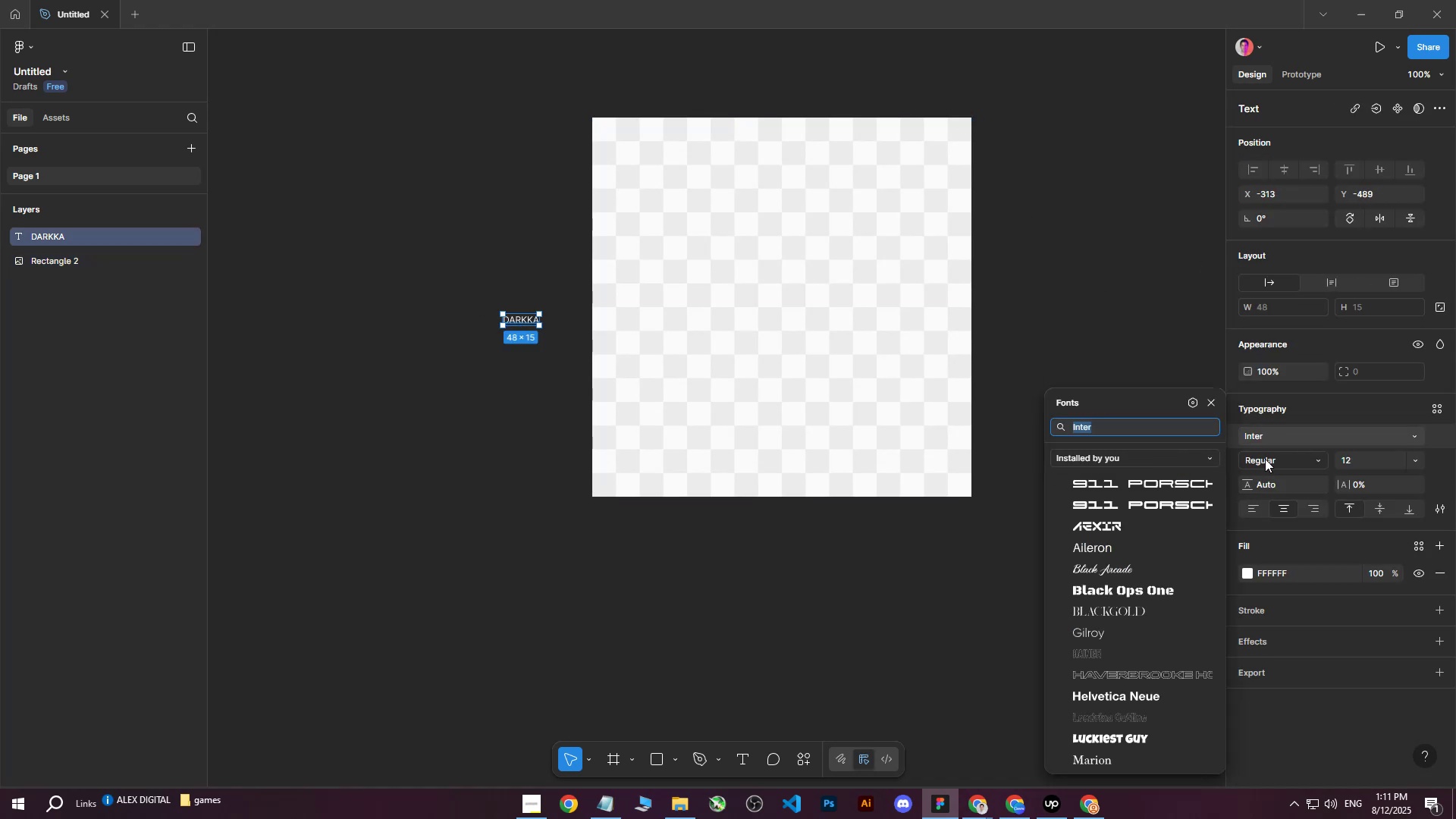 
left_click([1252, 462])
 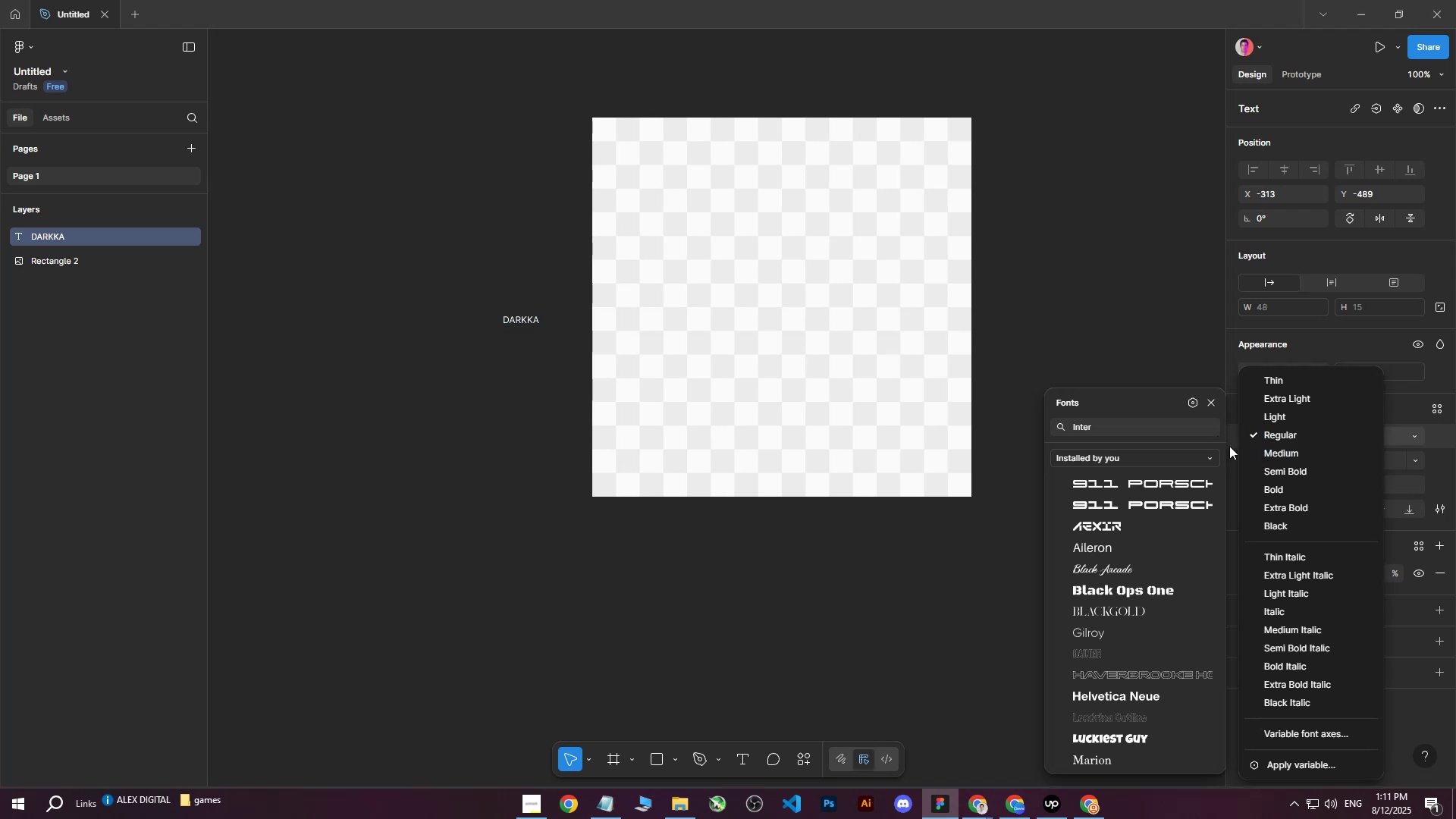 
left_click([1230, 447])
 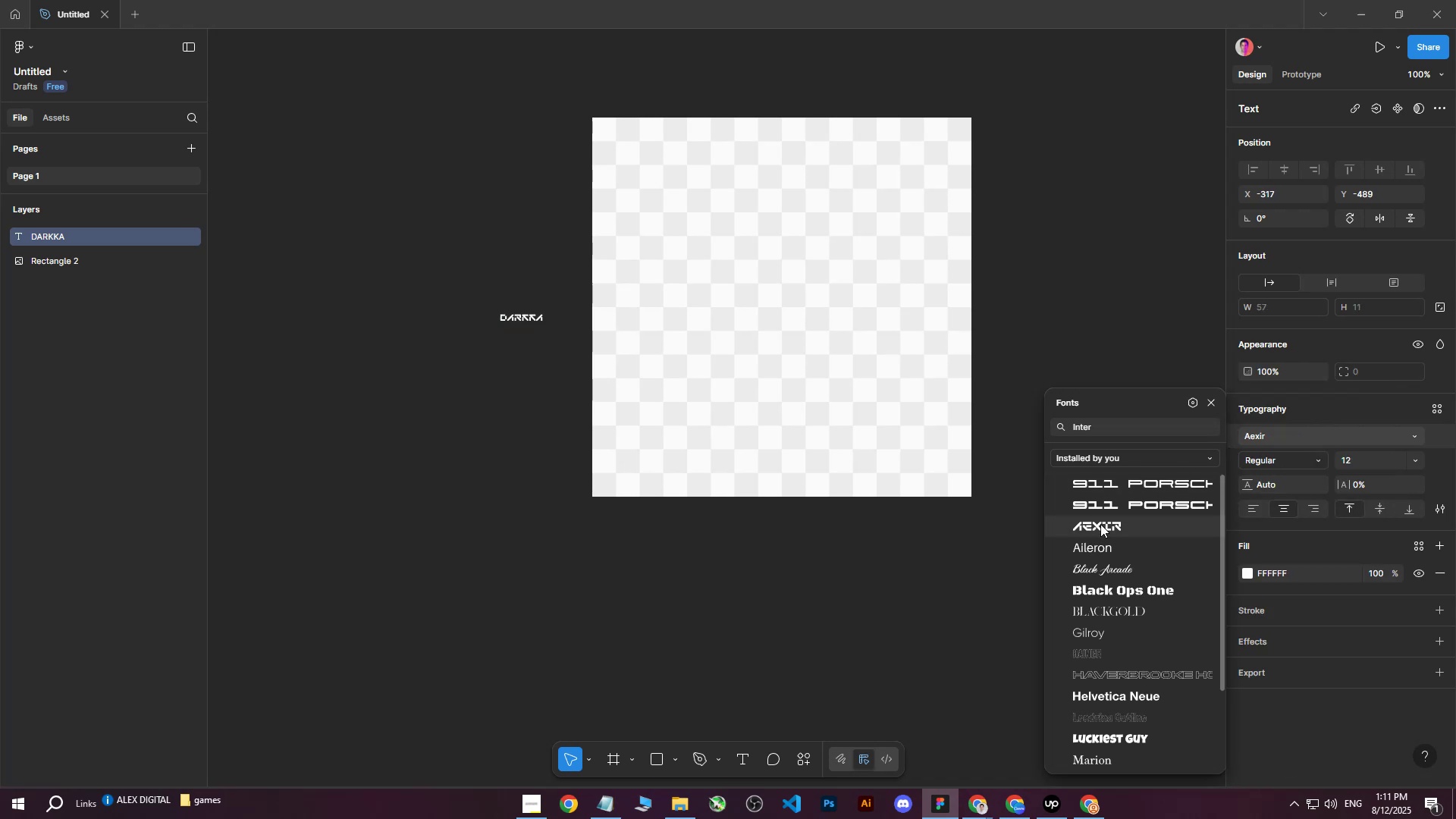 
scroll: coordinate [1127, 560], scroll_direction: down, amount: 2.0
 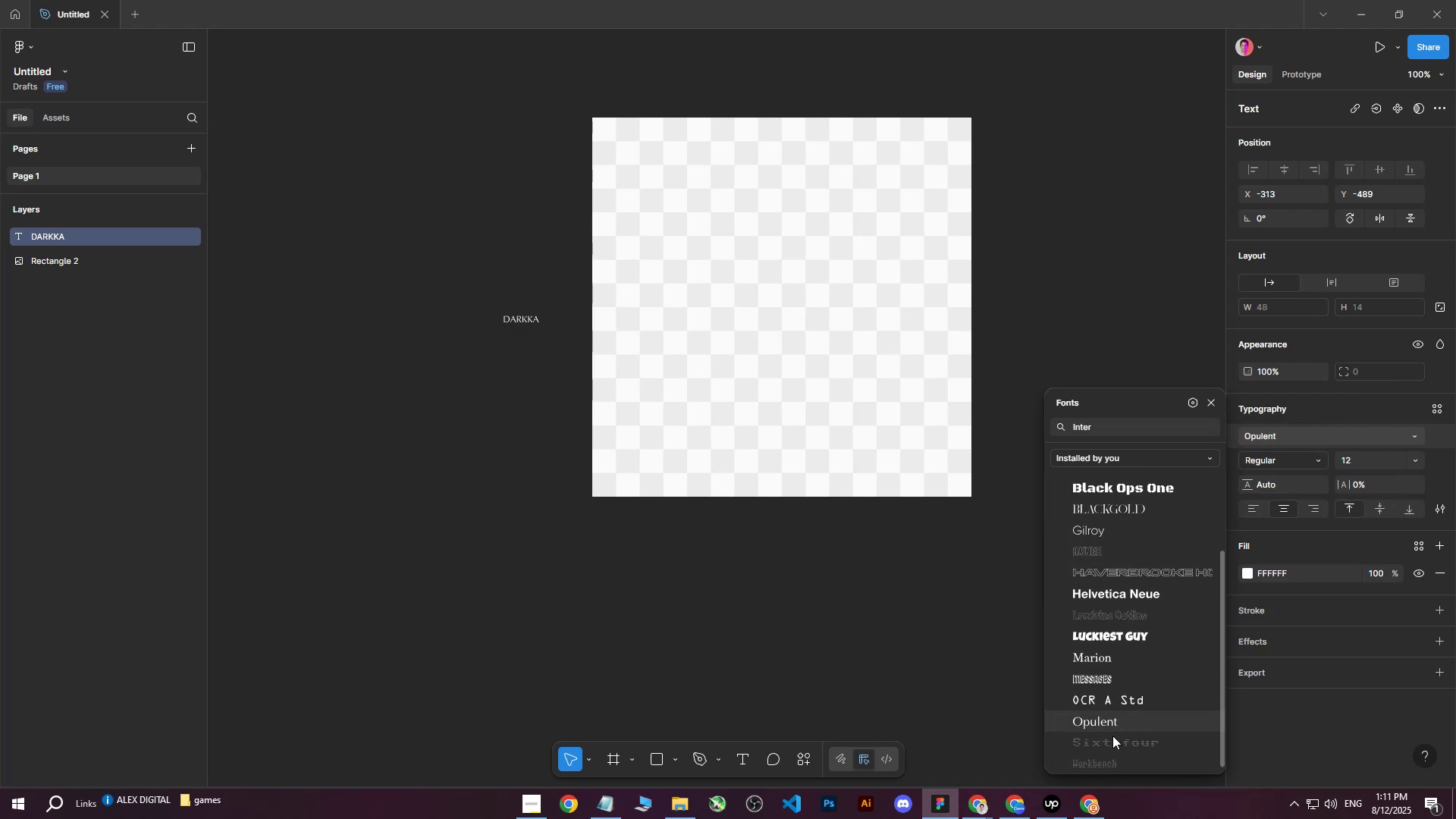 
scroll: coordinate [1120, 471], scroll_direction: up, amount: 1.0
 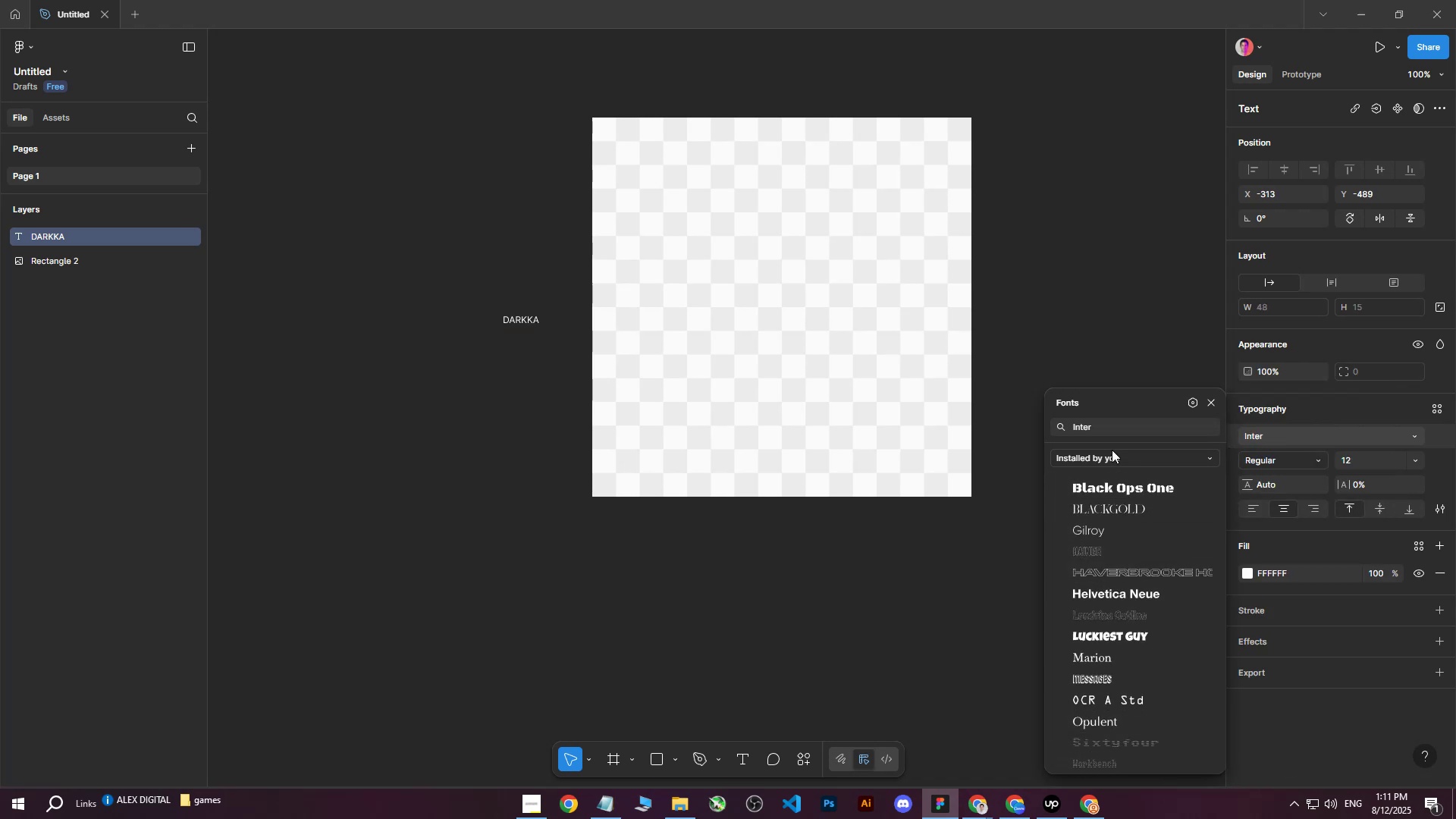 
left_click([1112, 450])
 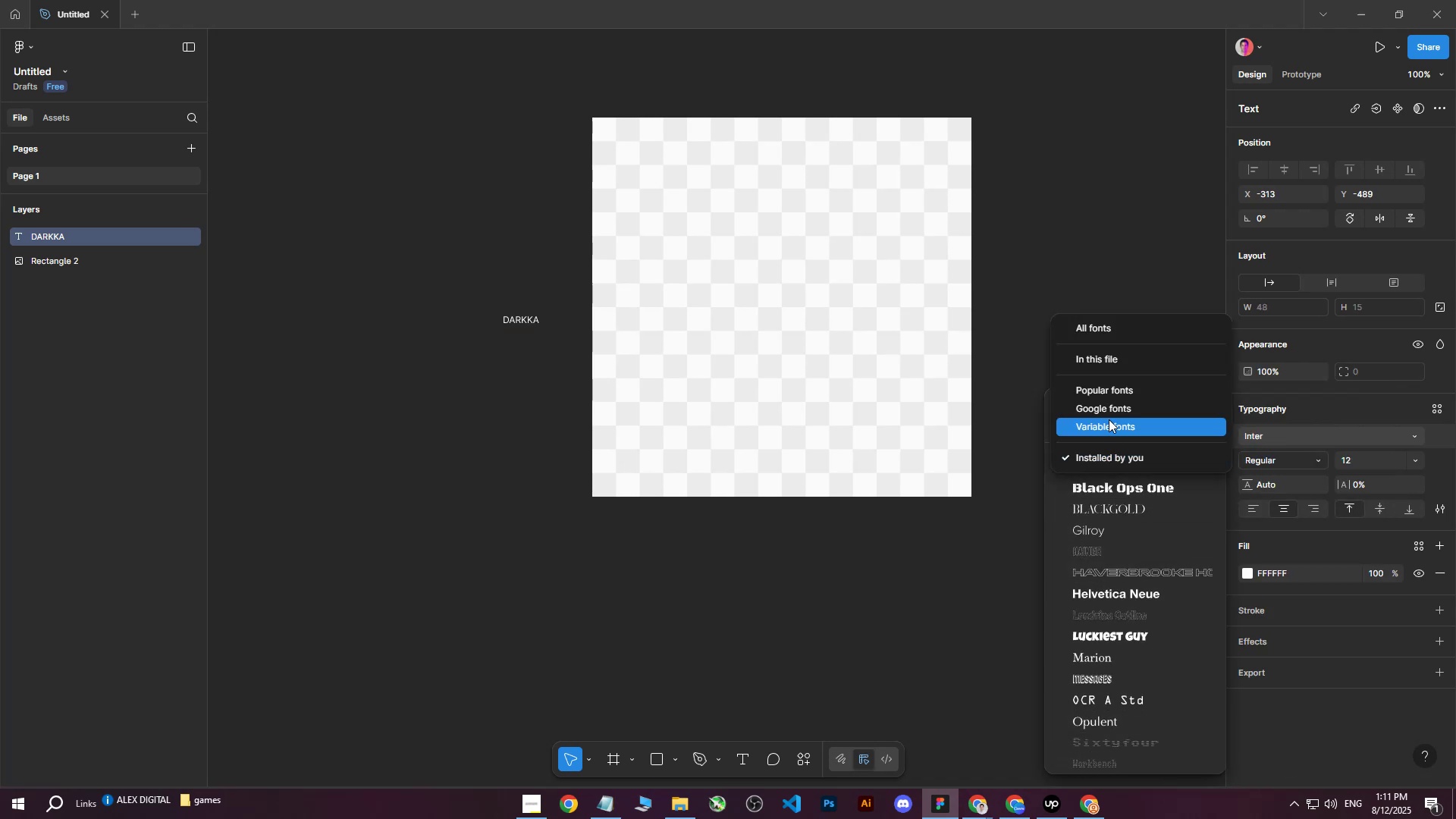 
left_click([1109, 415])
 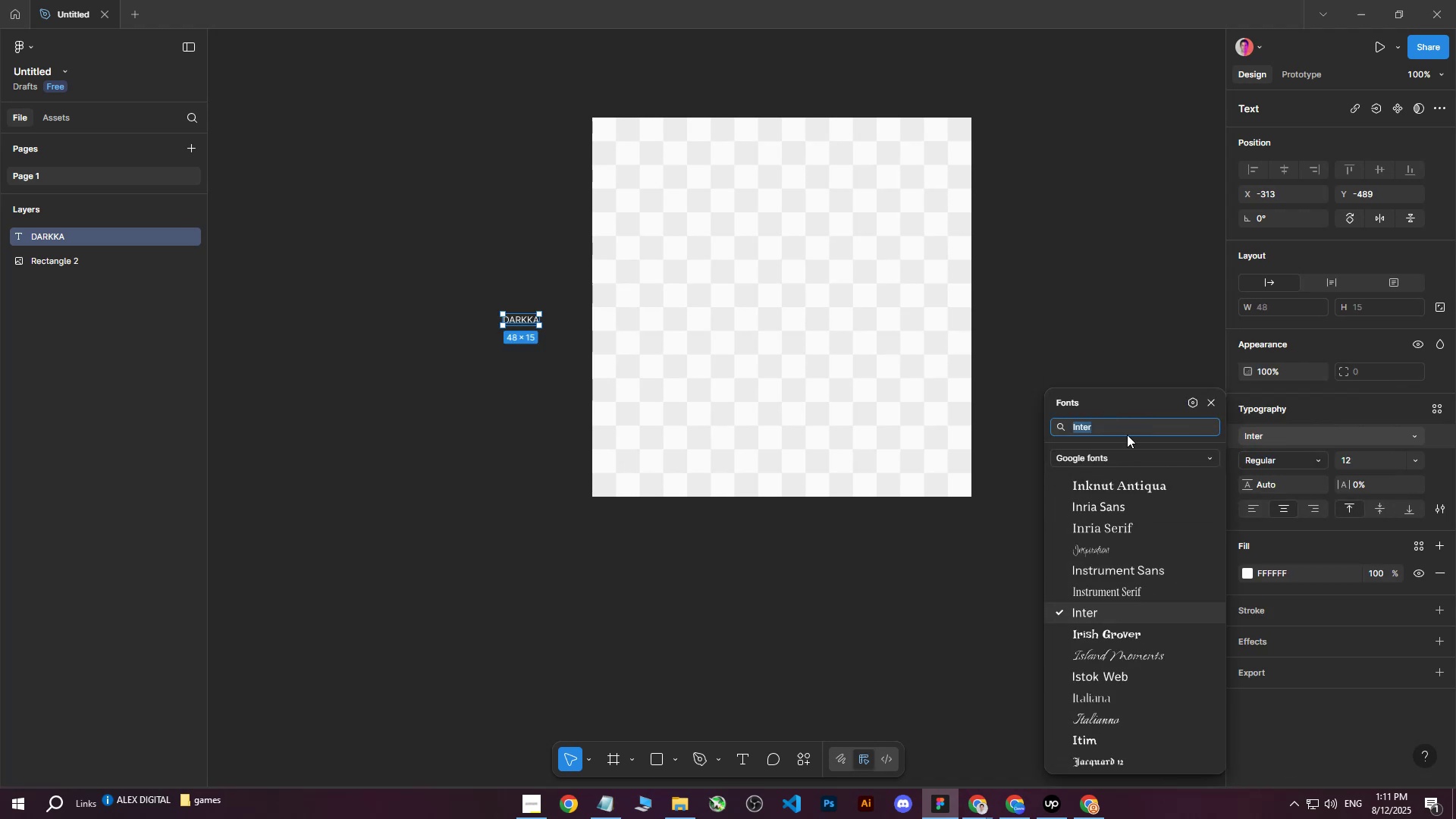 
type(DARda)
 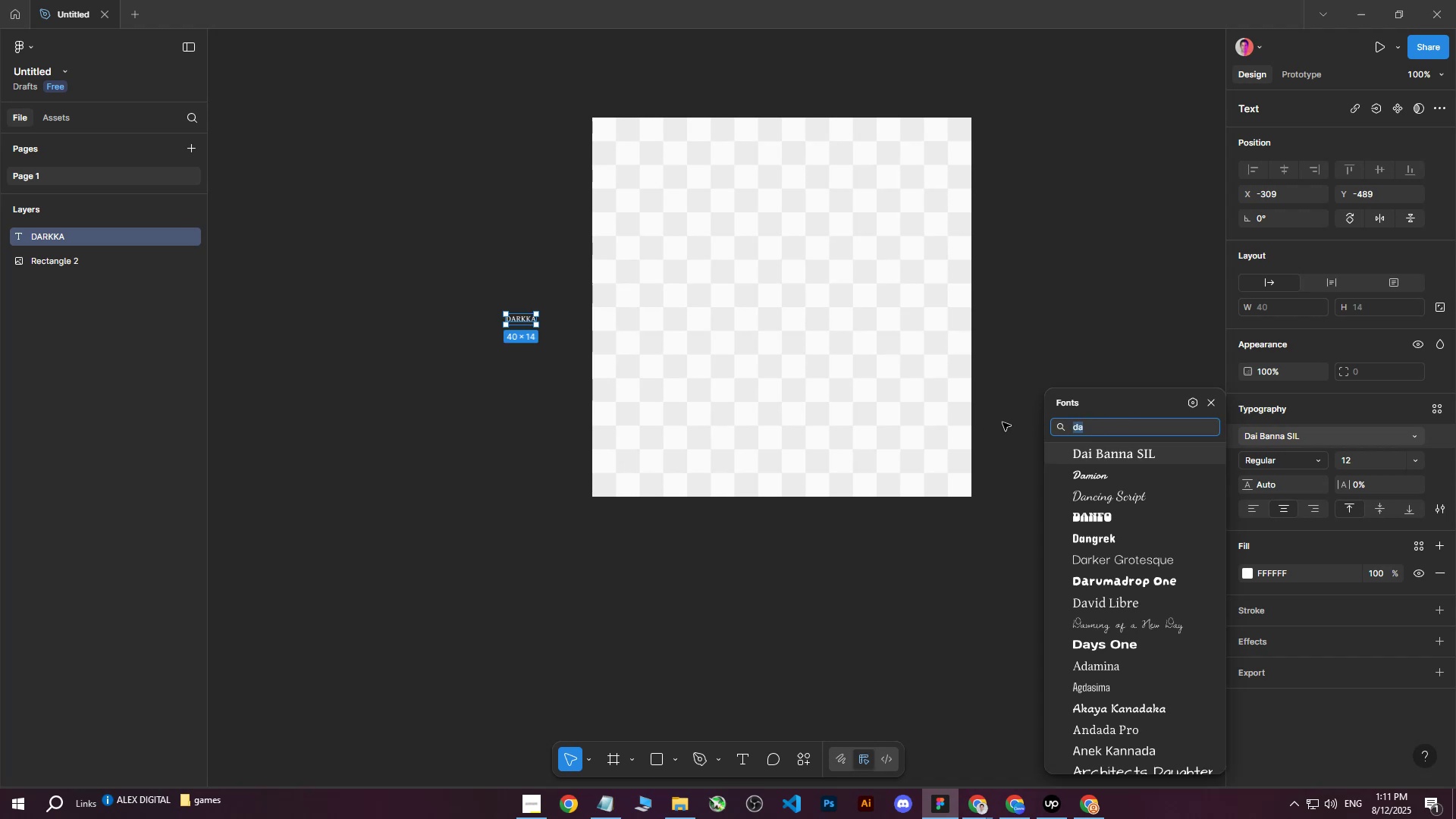 
key(Control+V)
 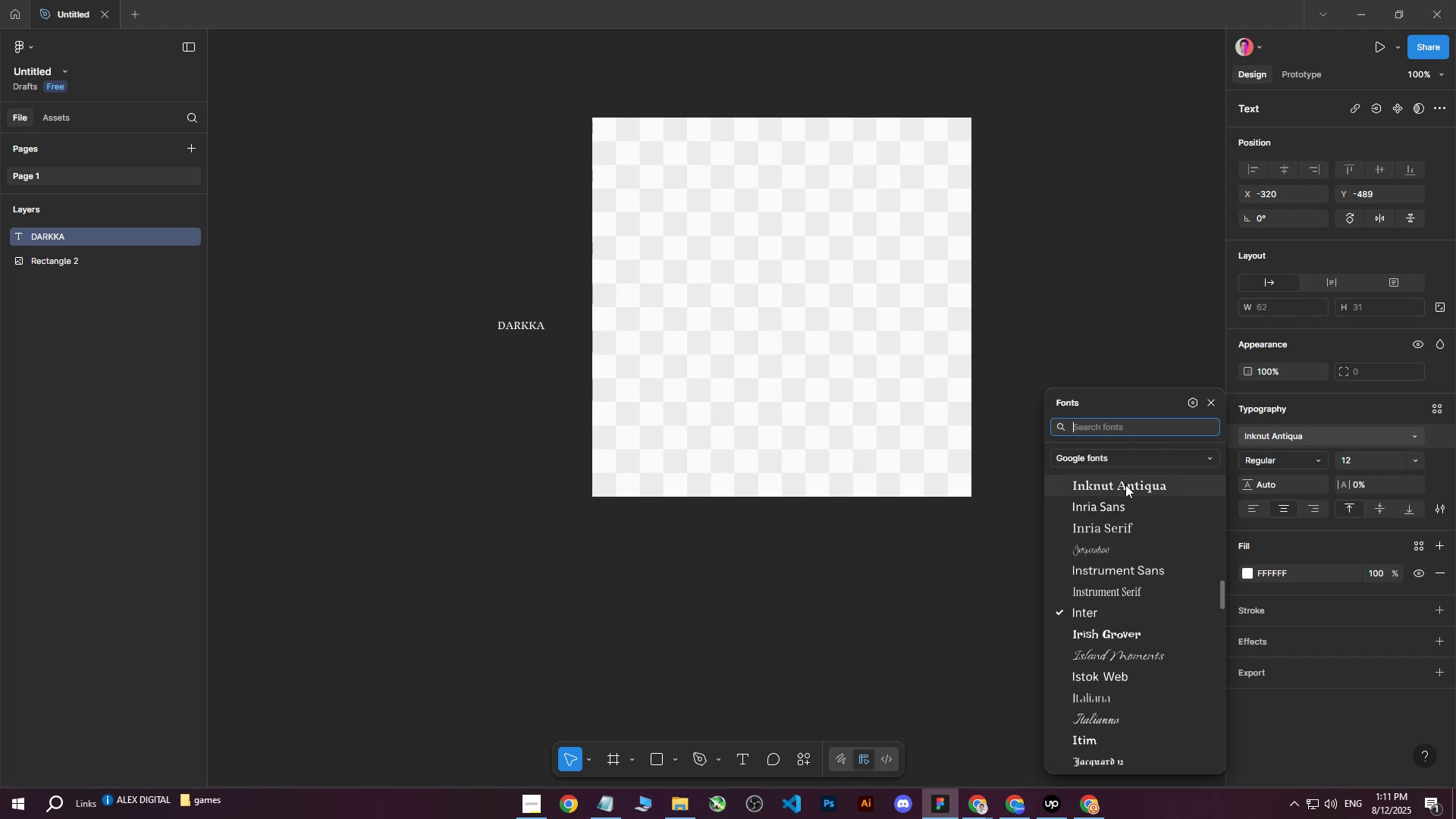 
left_click([1125, 485])
 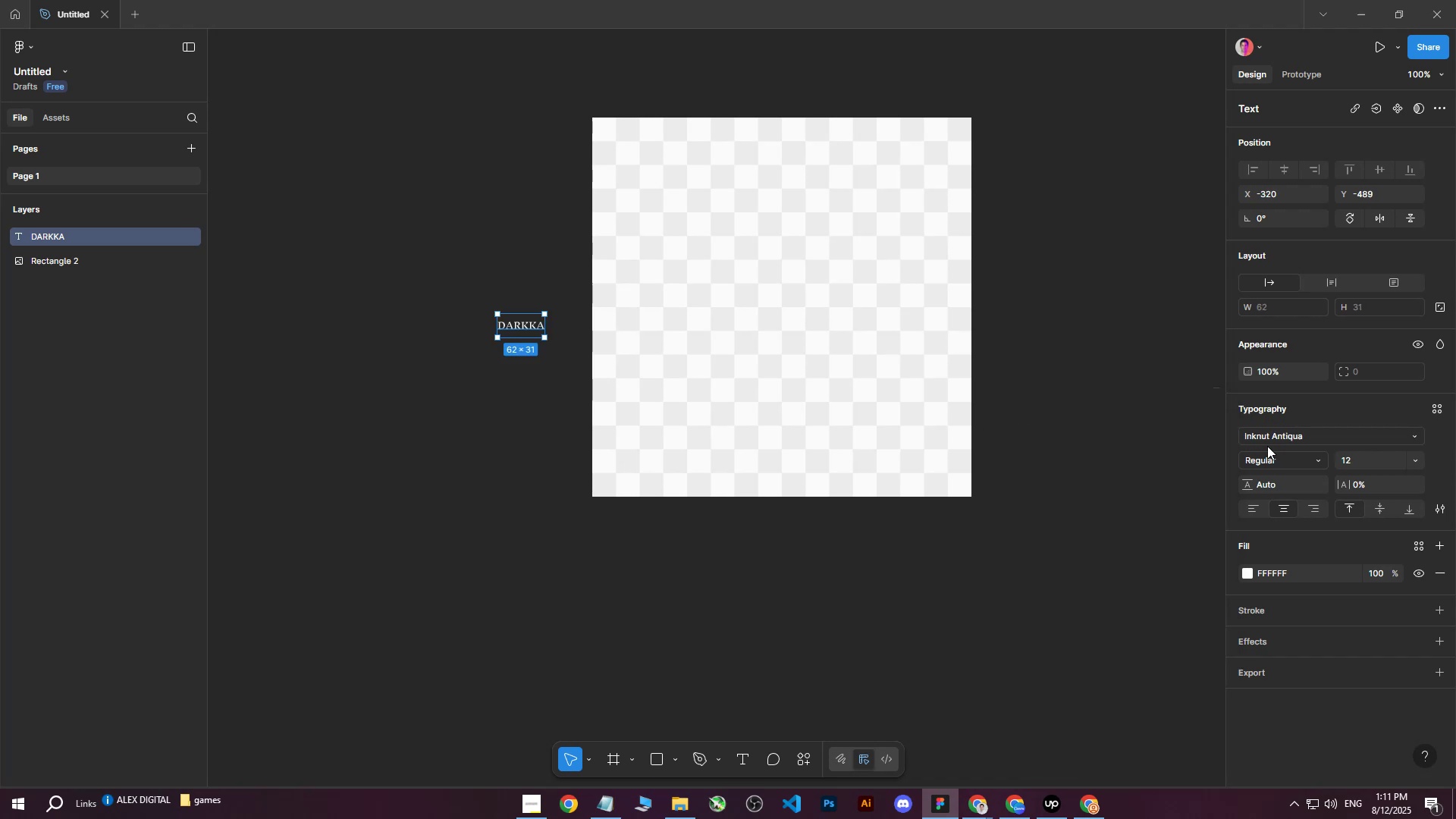 
left_click([1266, 440])
 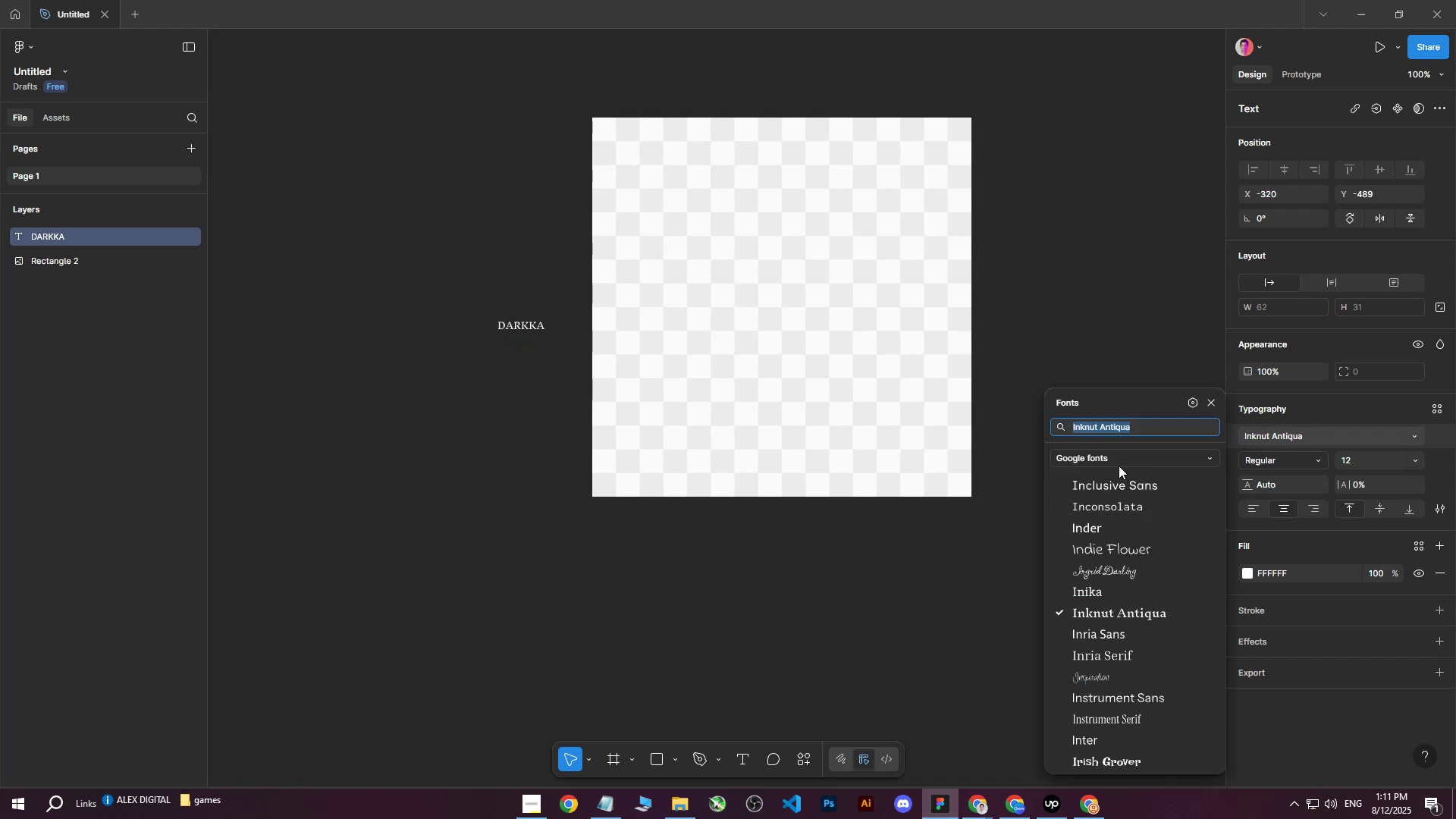 
left_click([1106, 456])
 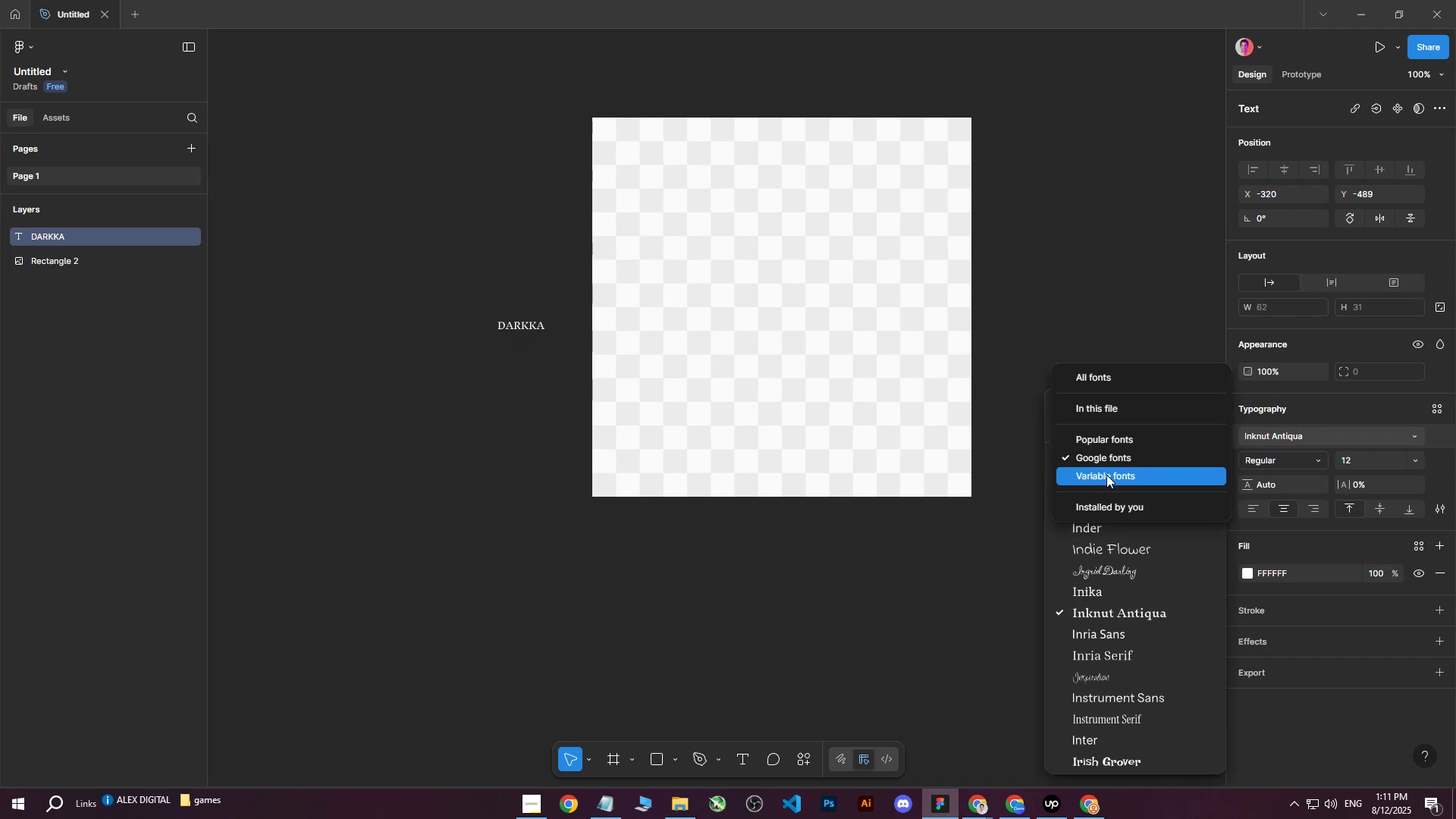 
left_click([1106, 475])
 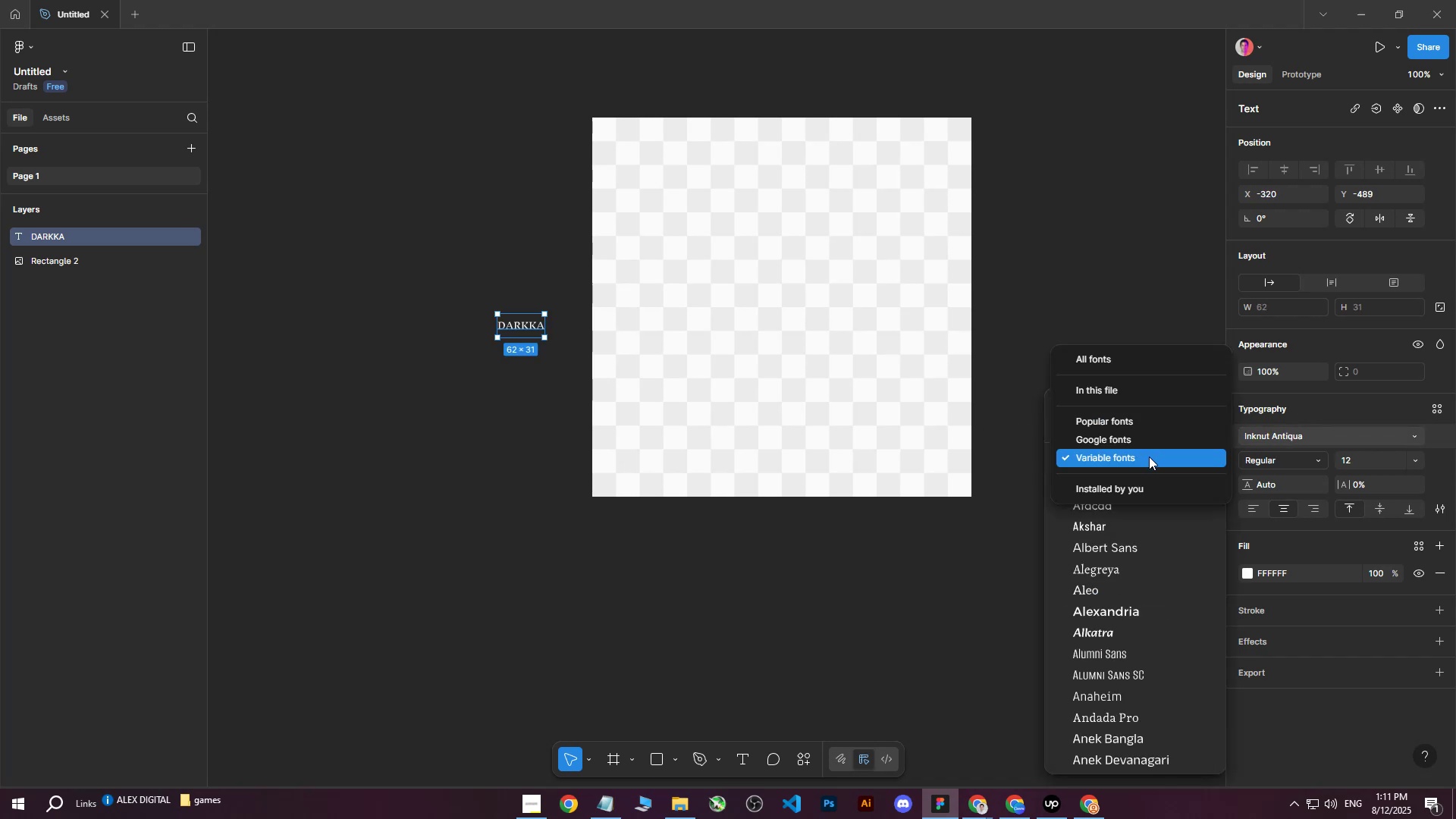 
double_click([1126, 488])
 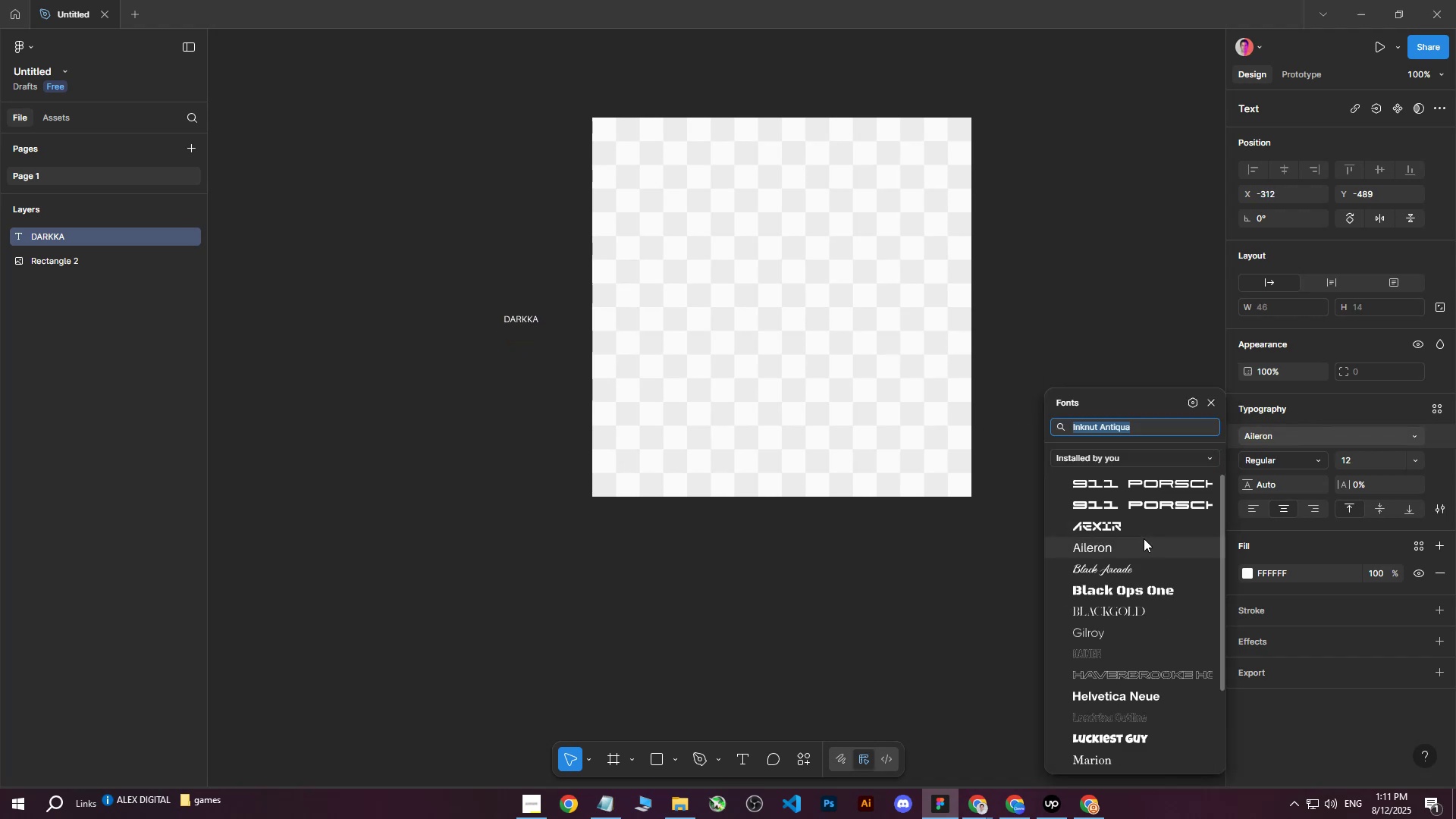 
scroll: coordinate [1144, 535], scroll_direction: down, amount: 2.0
 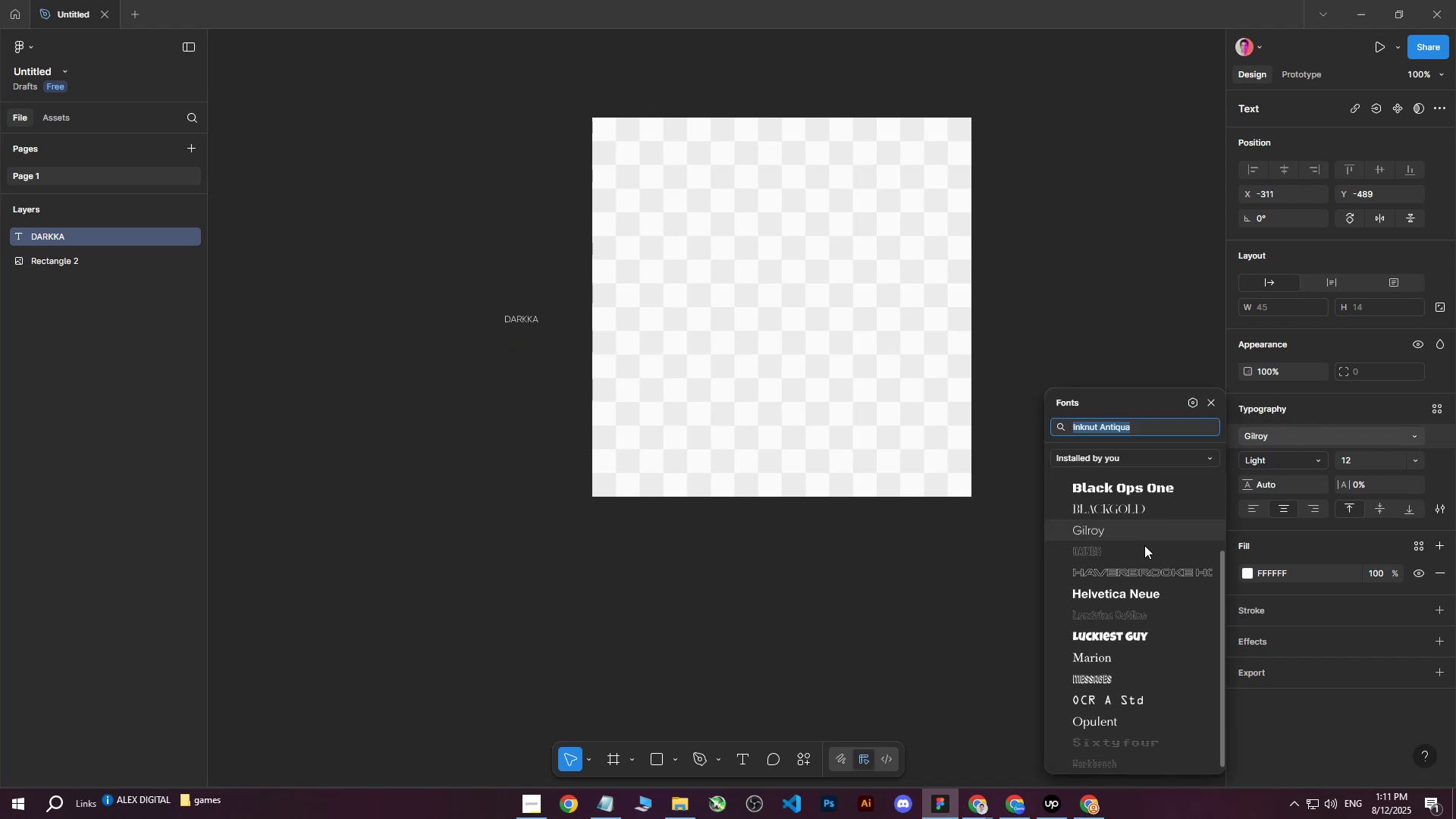 
scroll: coordinate [1139, 609], scroll_direction: up, amount: 2.0
 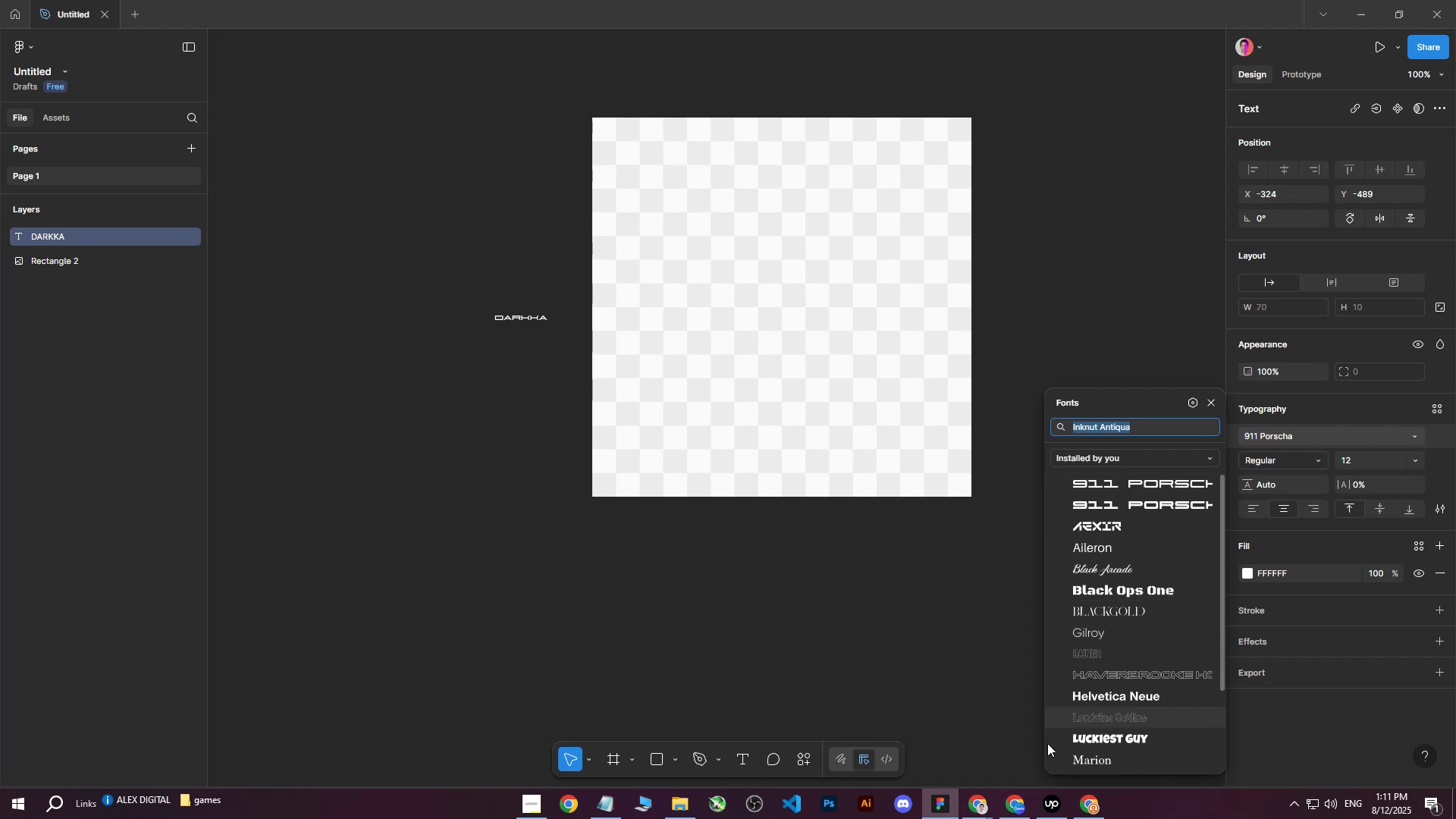 
wait(5.3)
 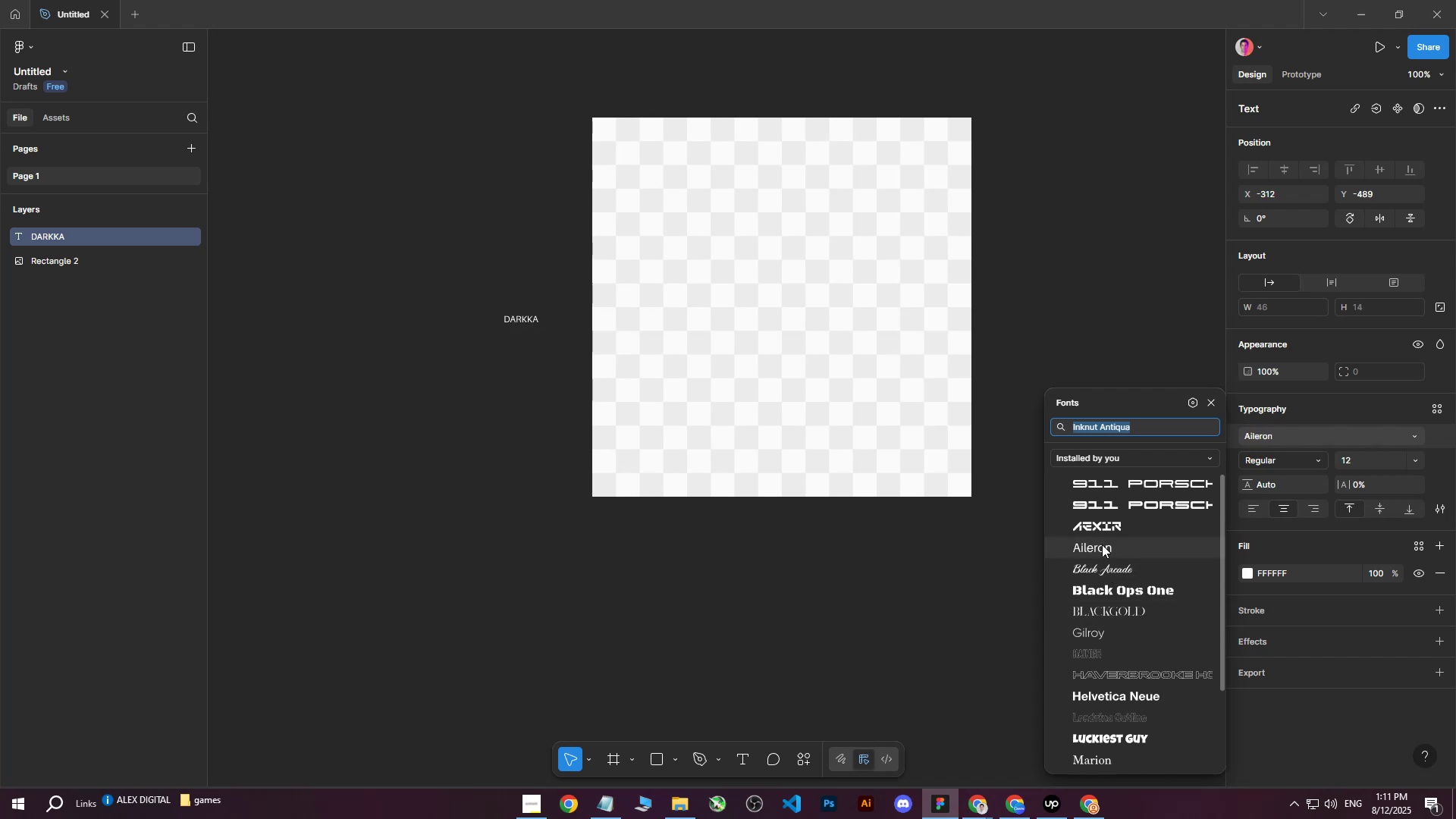 
left_click([684, 814])
 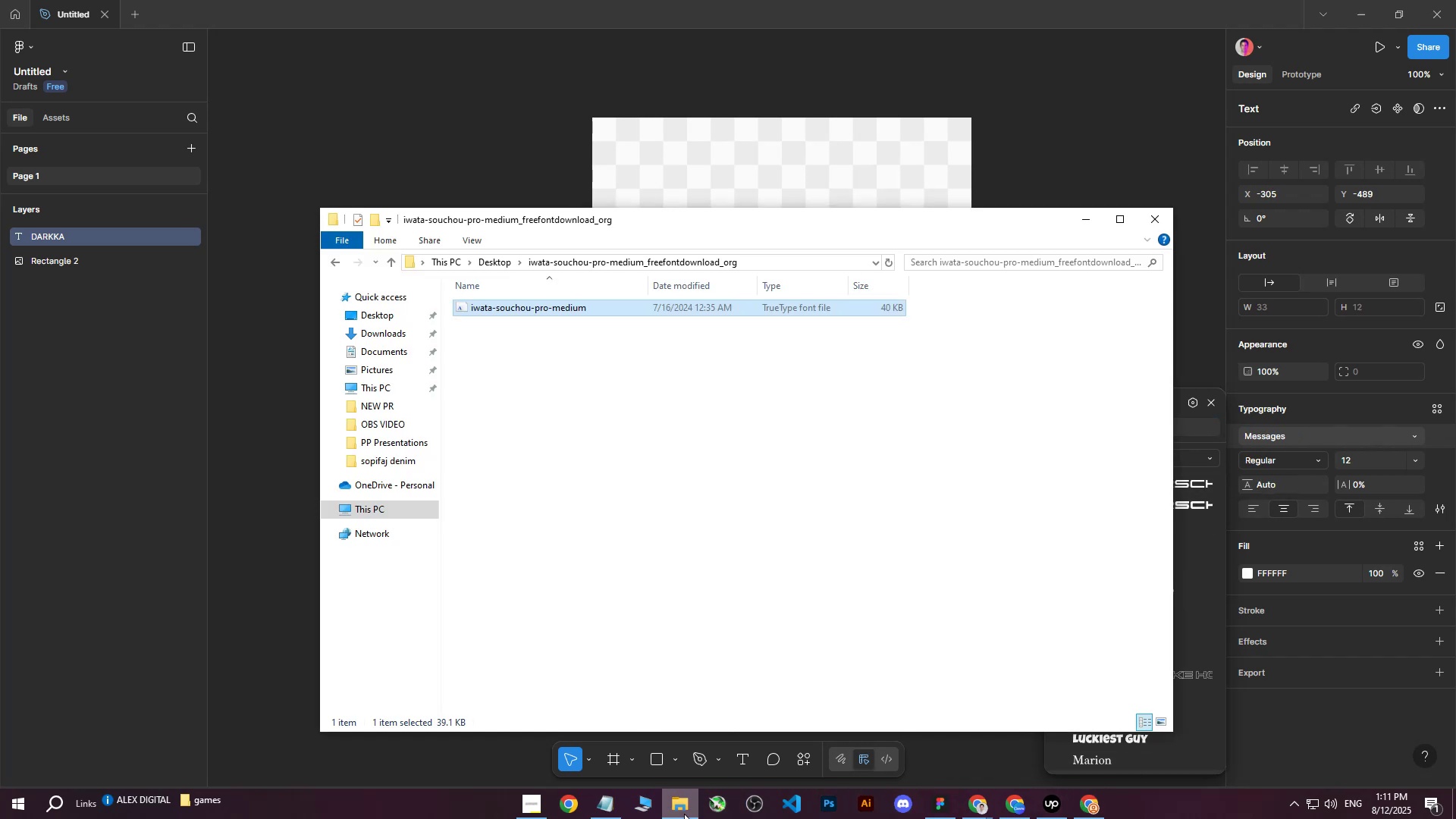 
left_click([684, 814])
 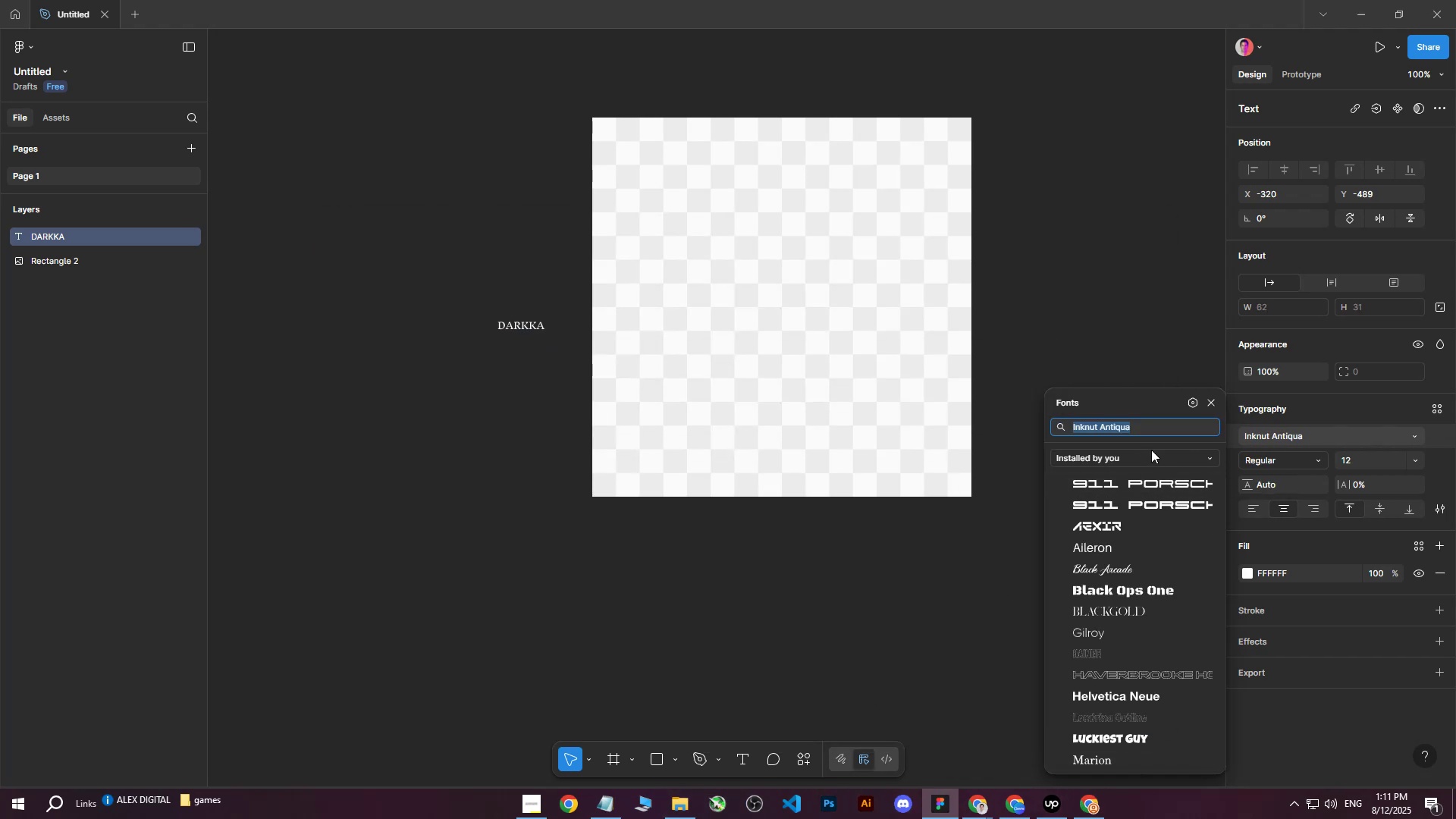 
left_click([1152, 450])
 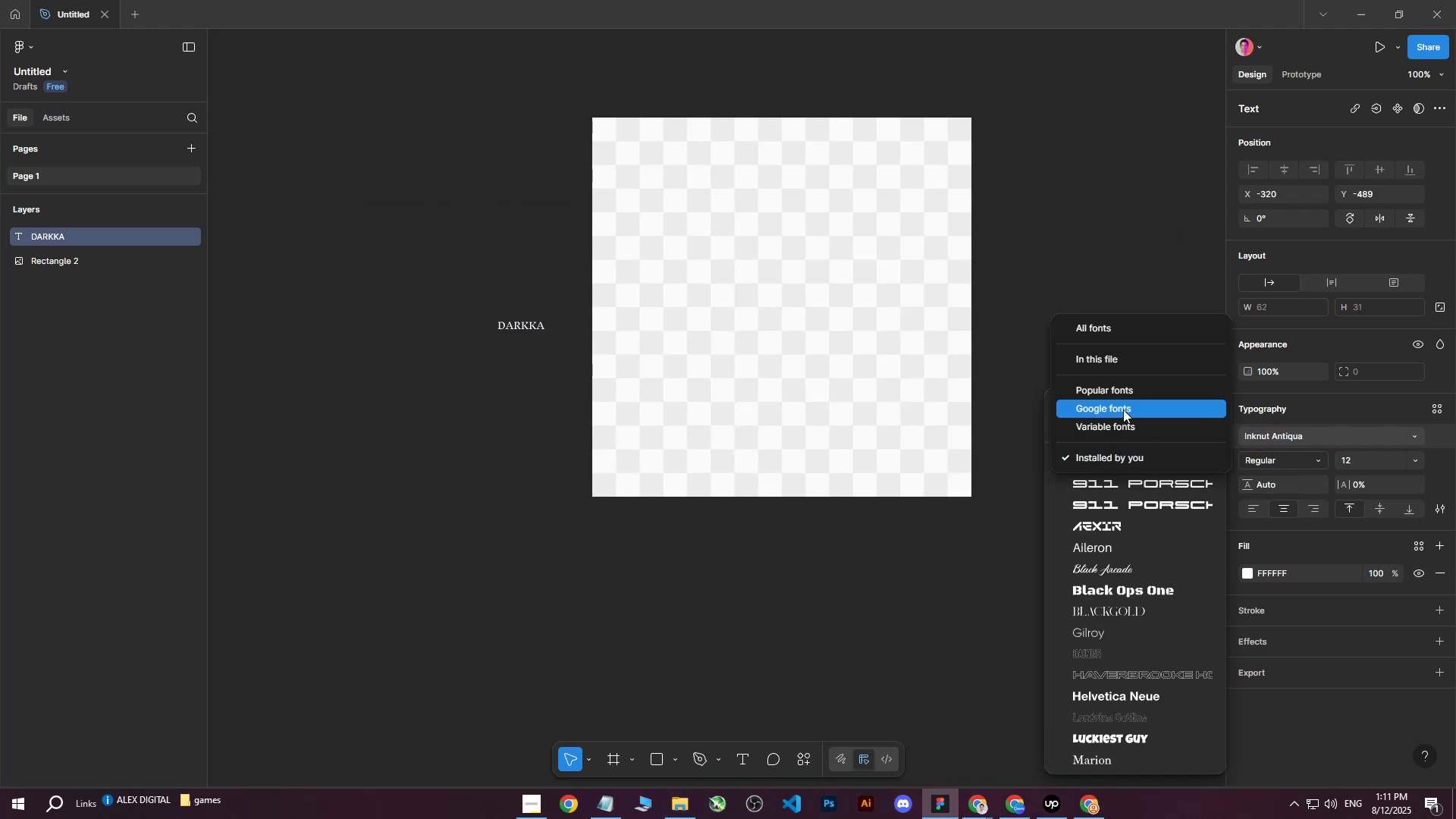 
left_click([1123, 410])
 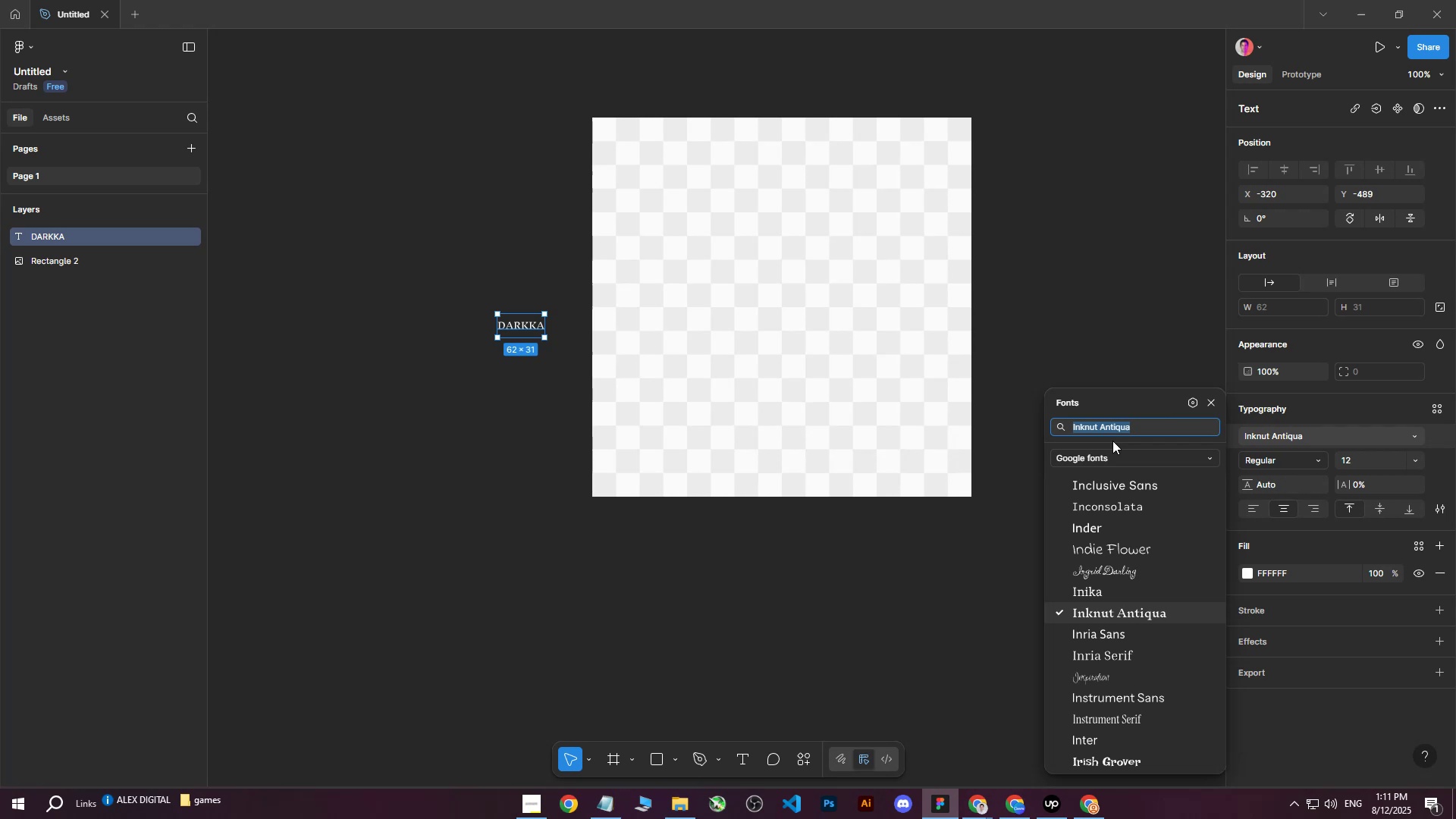 
type(iwata)
key(Backspace)
key(Backspace)
key(Backspace)
key(Backspace)
key(Backspace)
key(Backspace)
 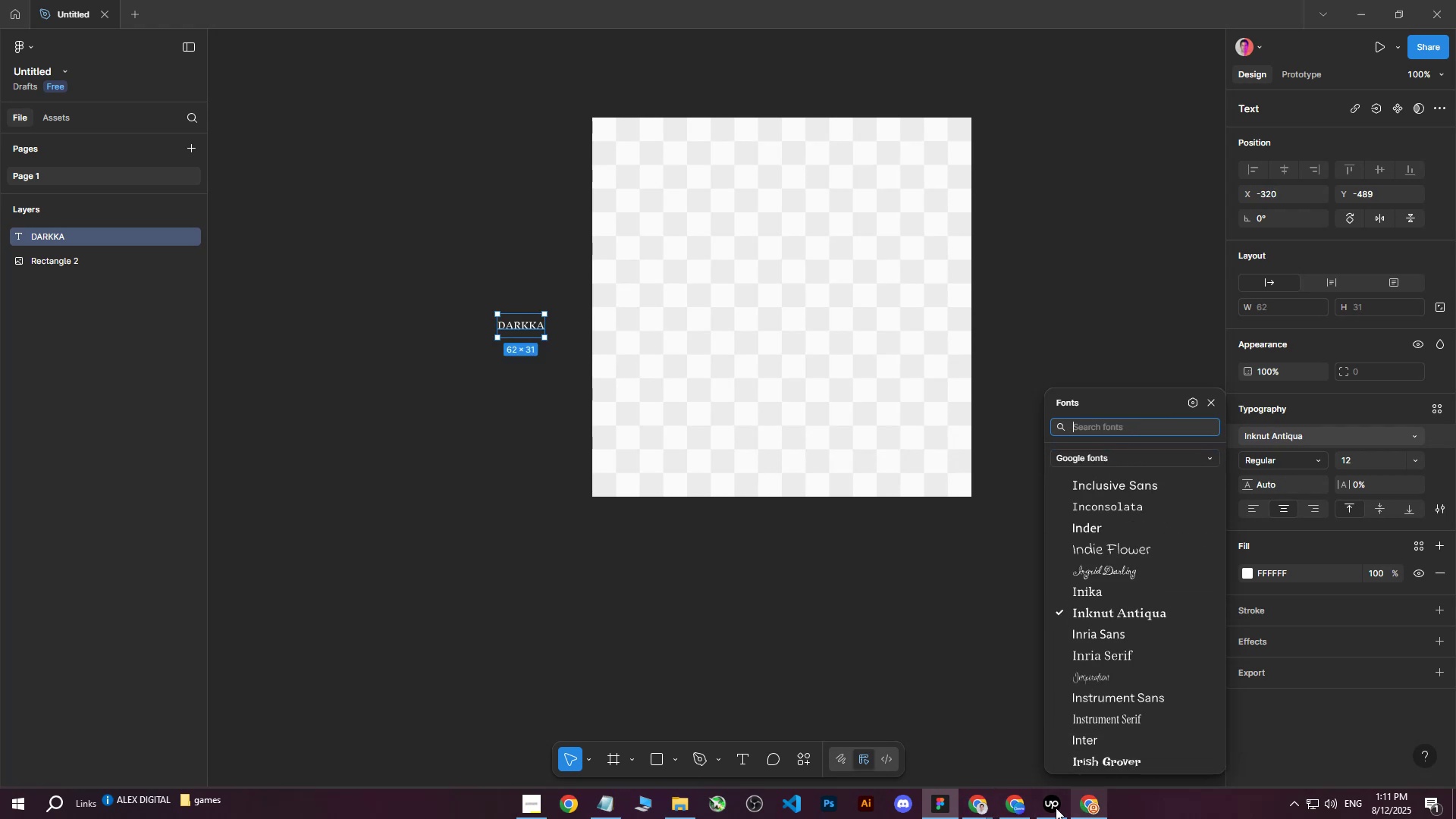 
left_click([1093, 805])
 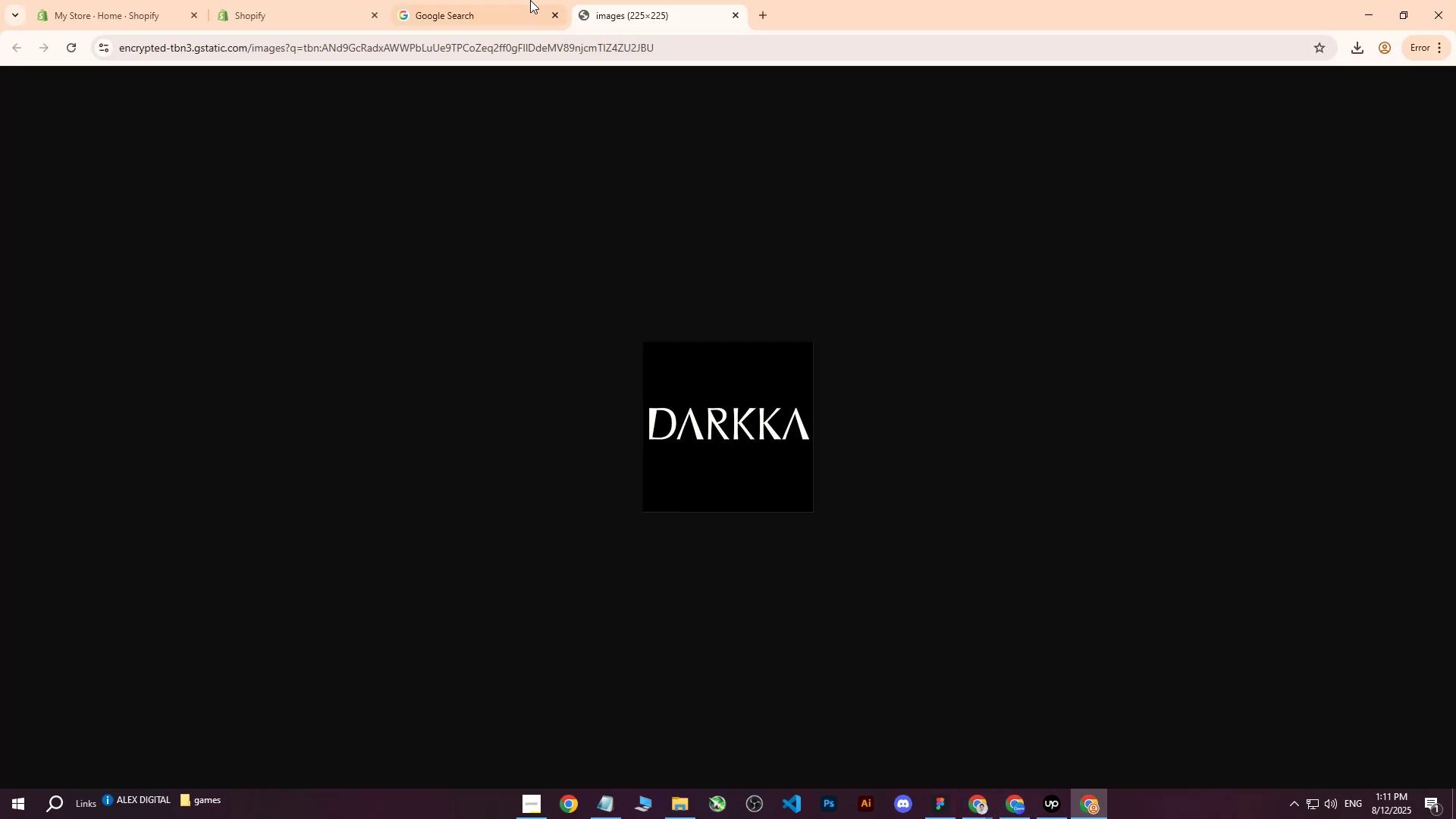 
left_click([525, 0])
 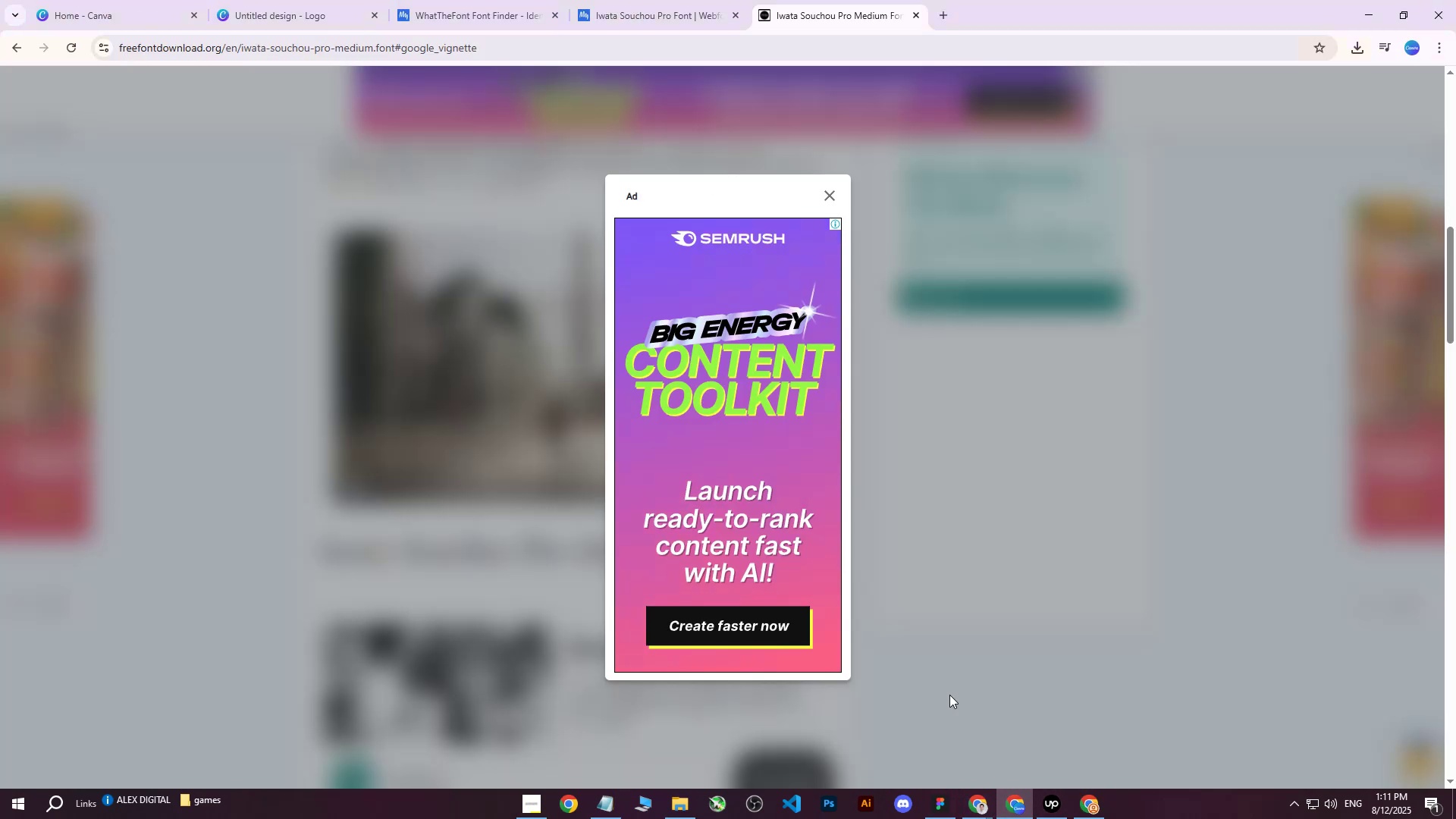 
left_click([833, 0])
 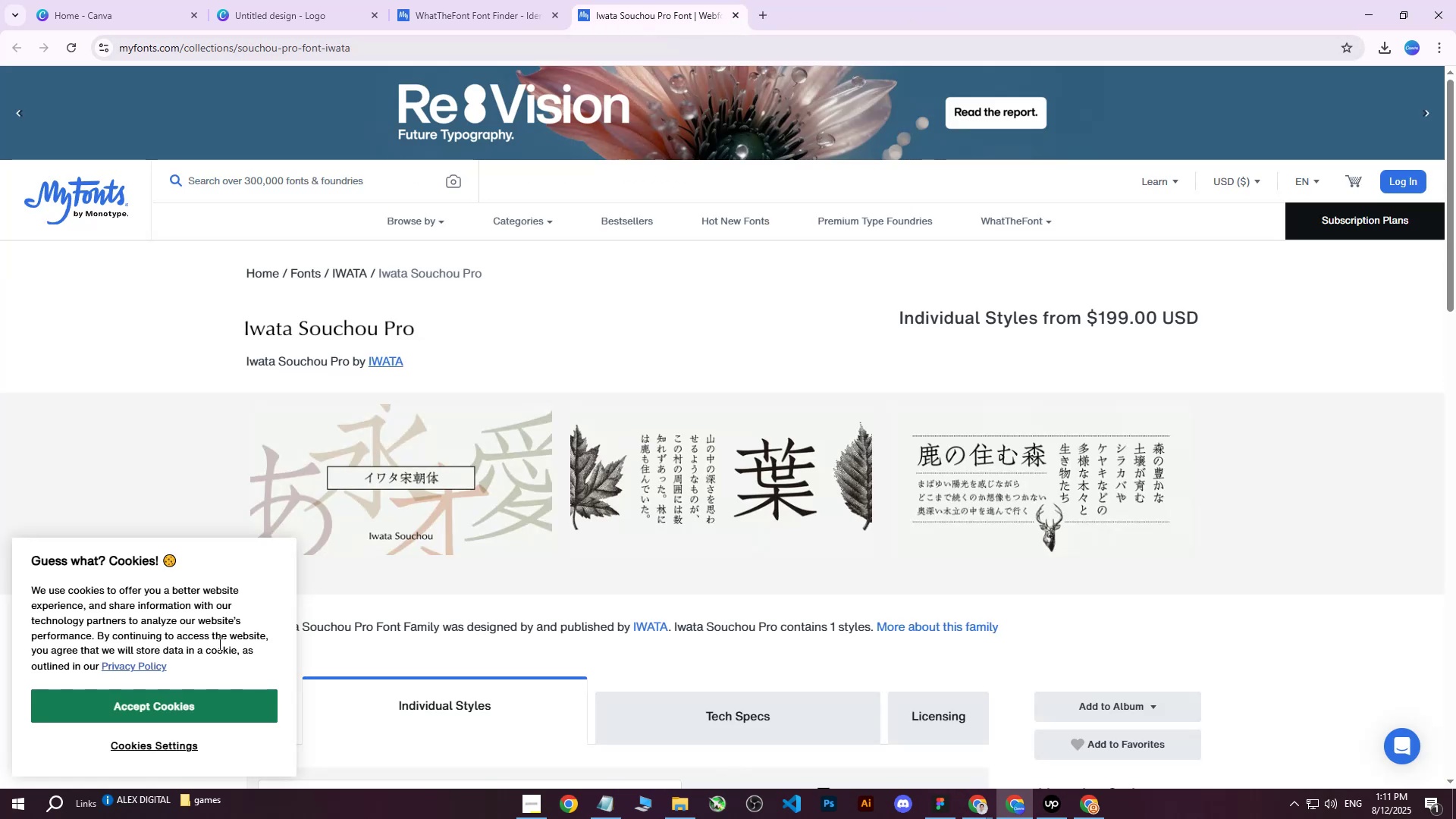 
left_click([175, 712])
 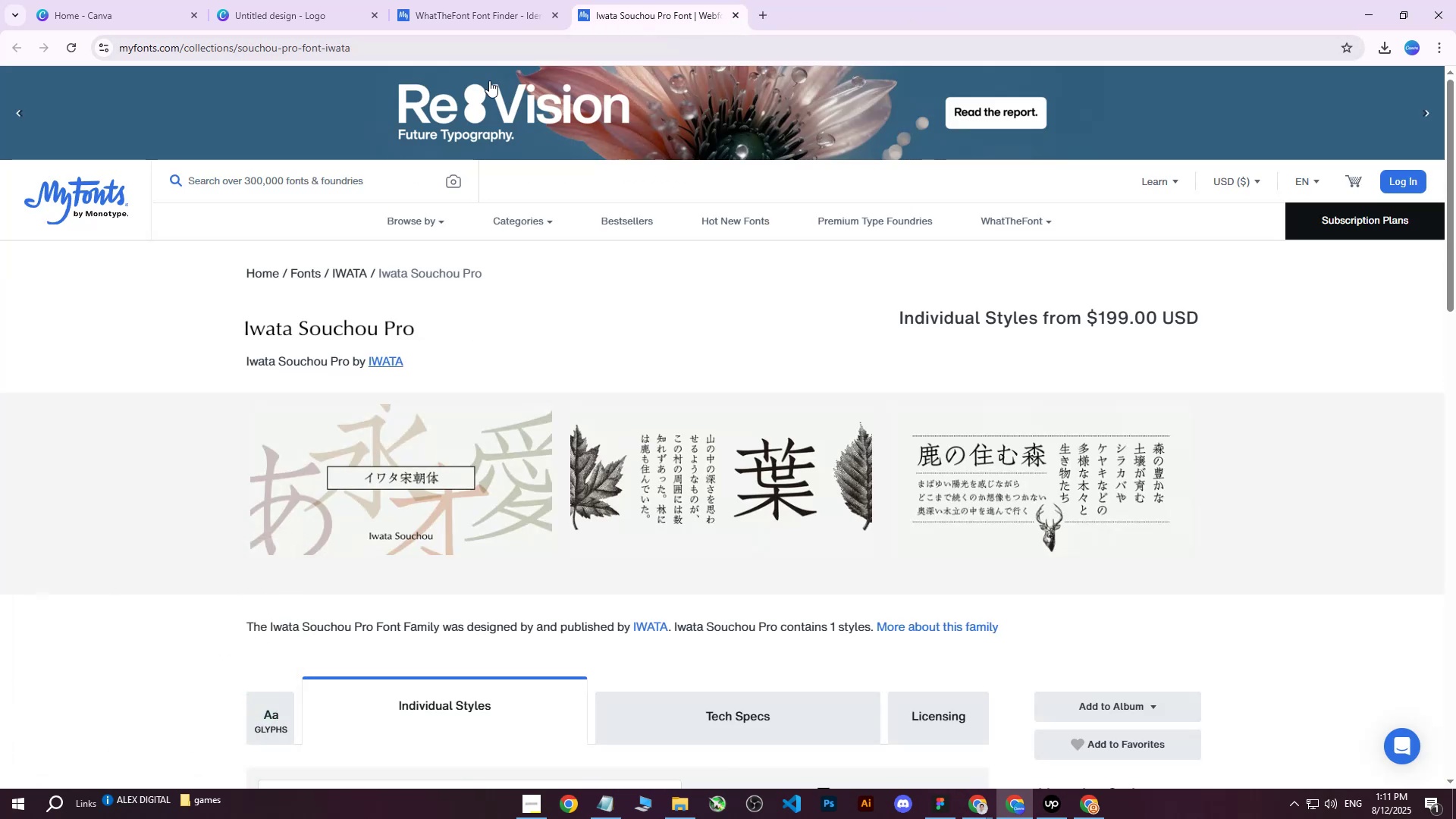 
left_click([497, 0])
 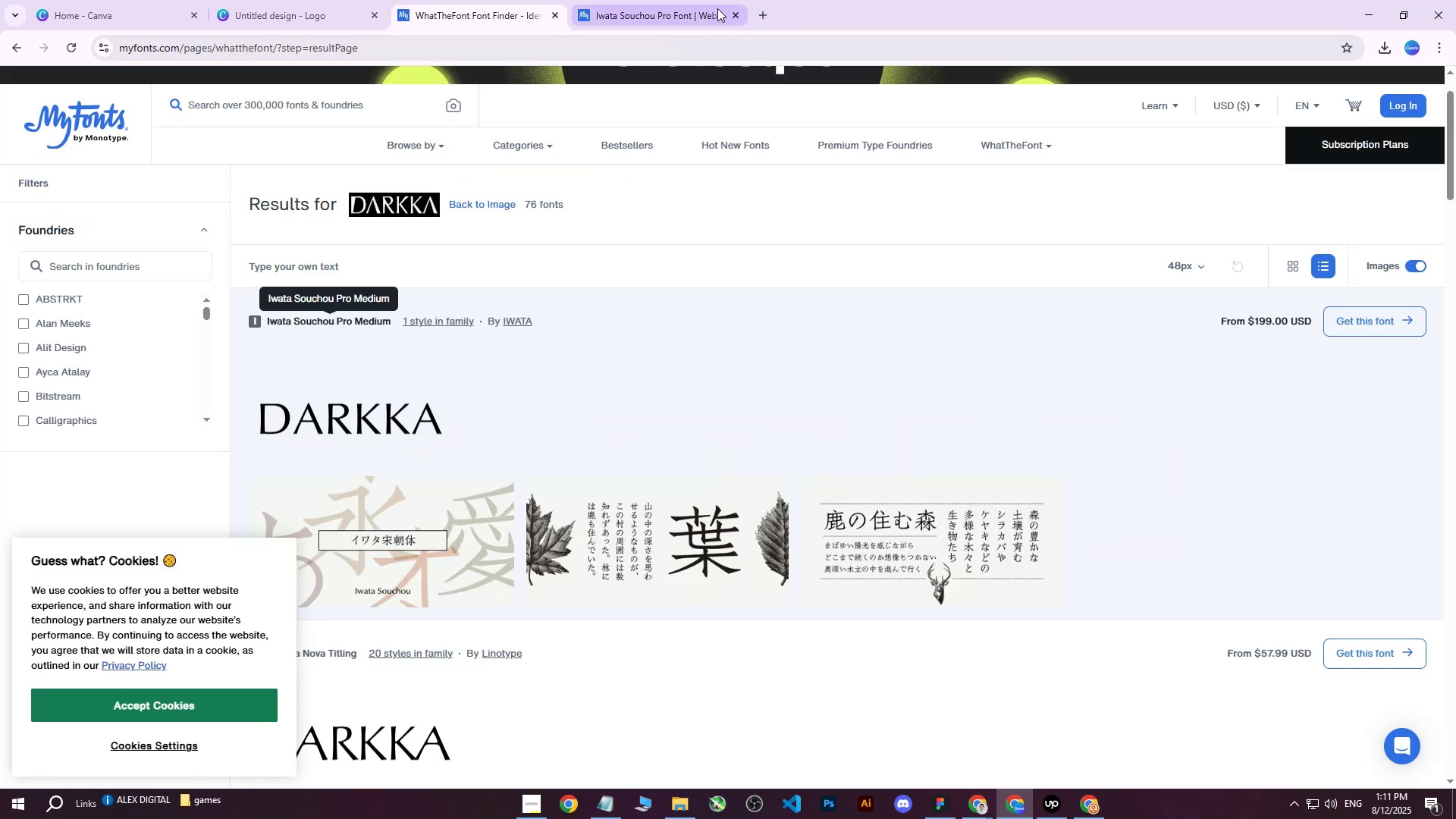 
left_click([717, 8])
 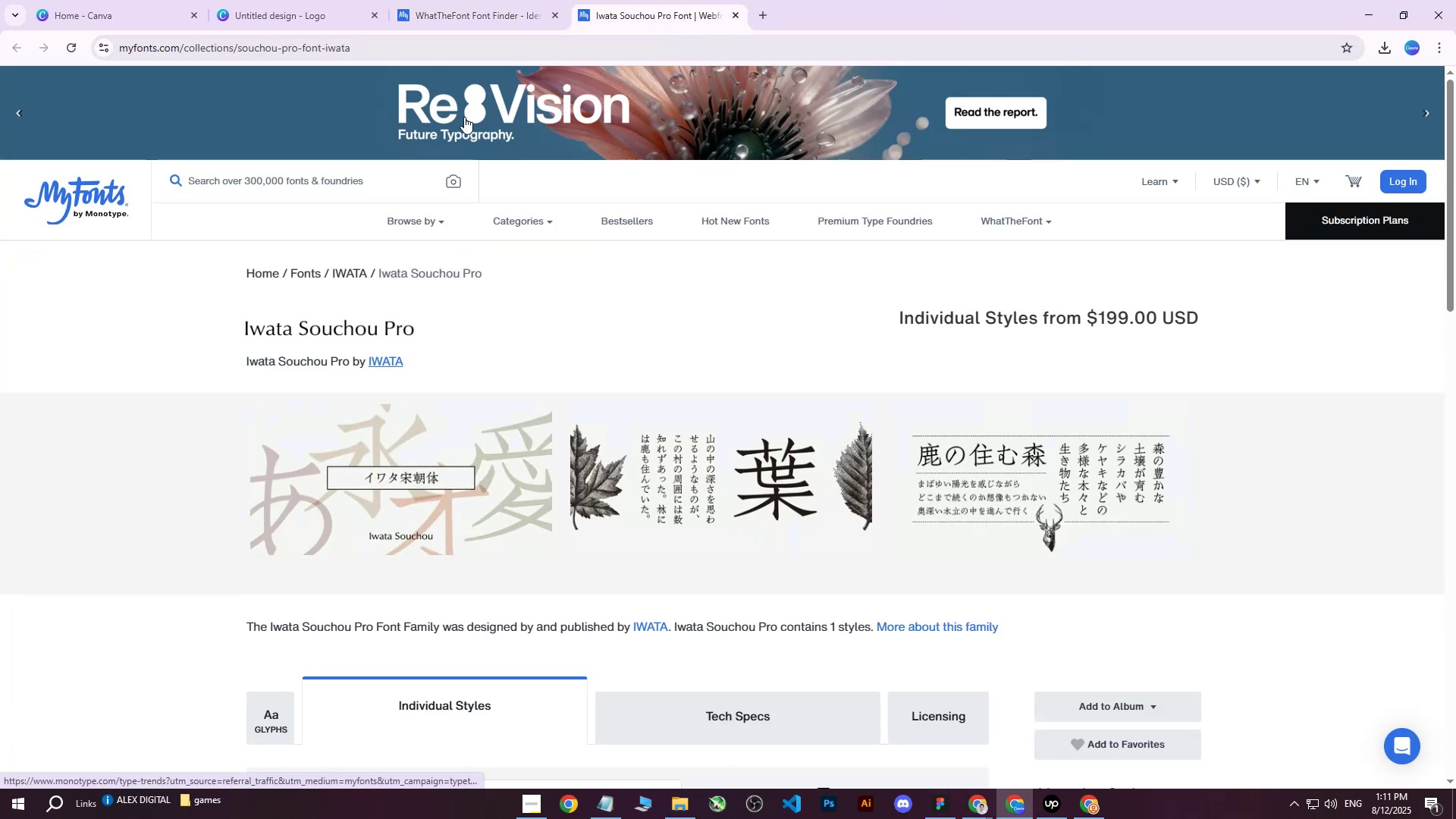 
left_click([648, 0])
 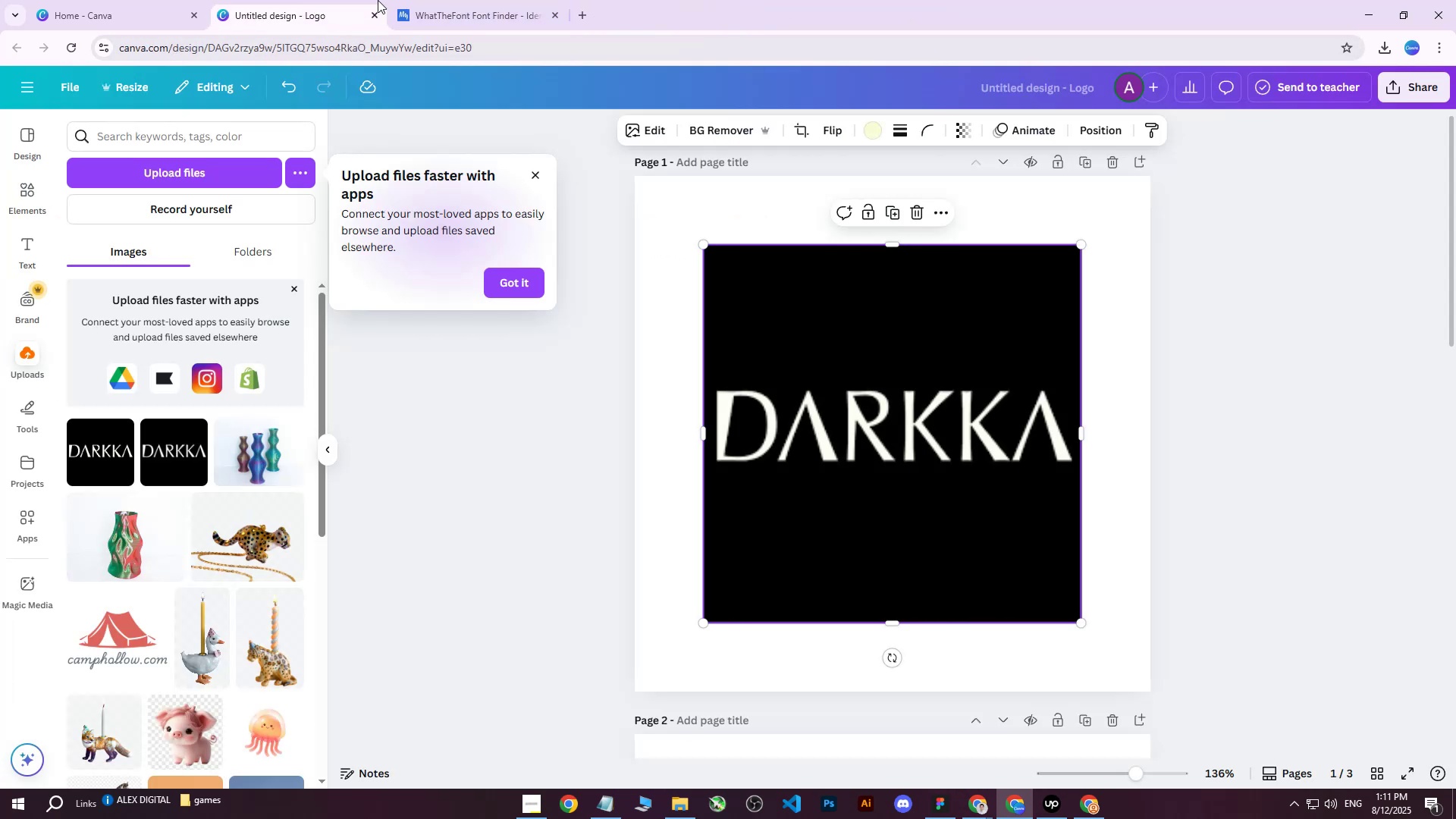 
left_click([518, 1])
 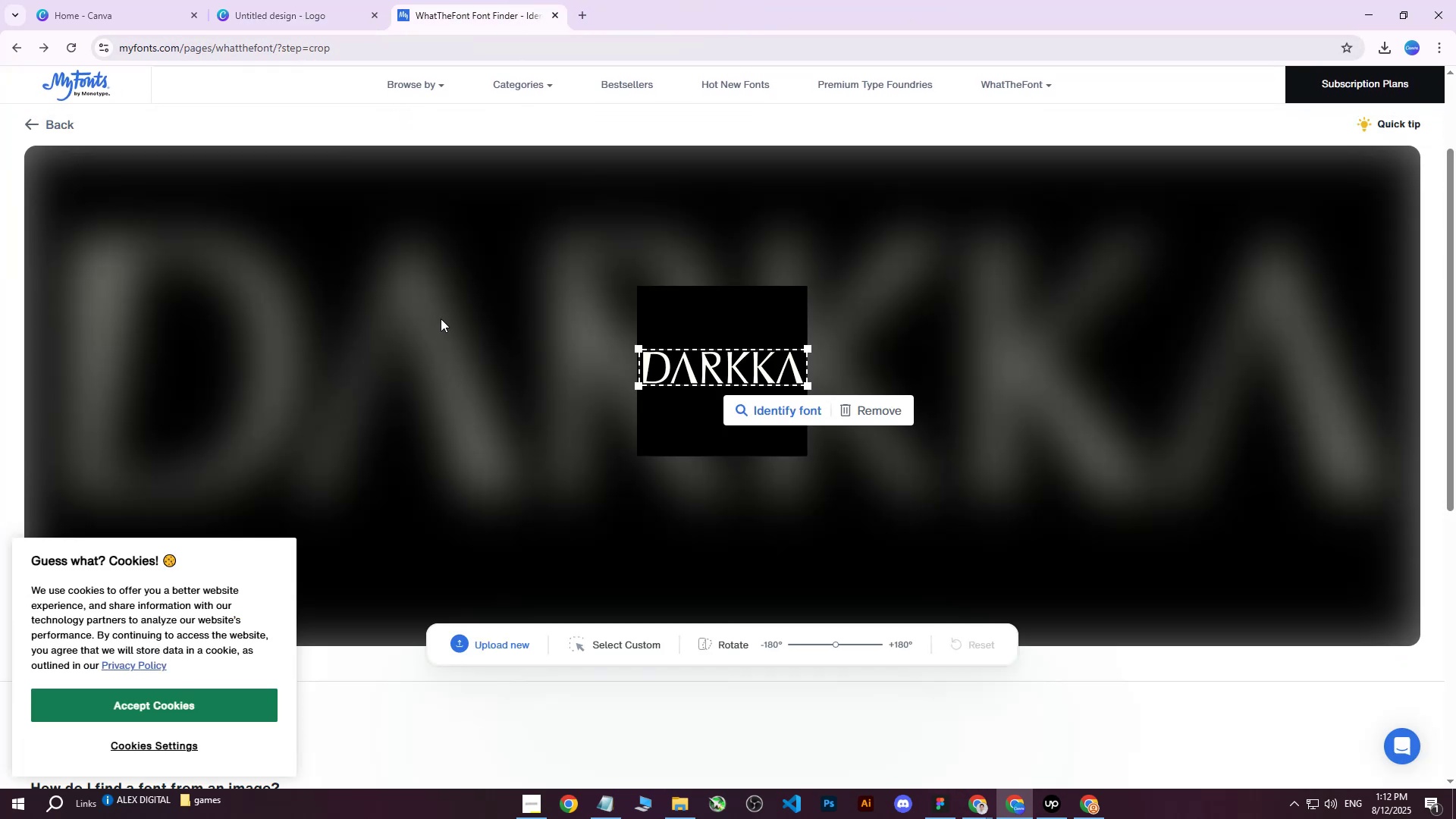 
double_click([440, 318])
 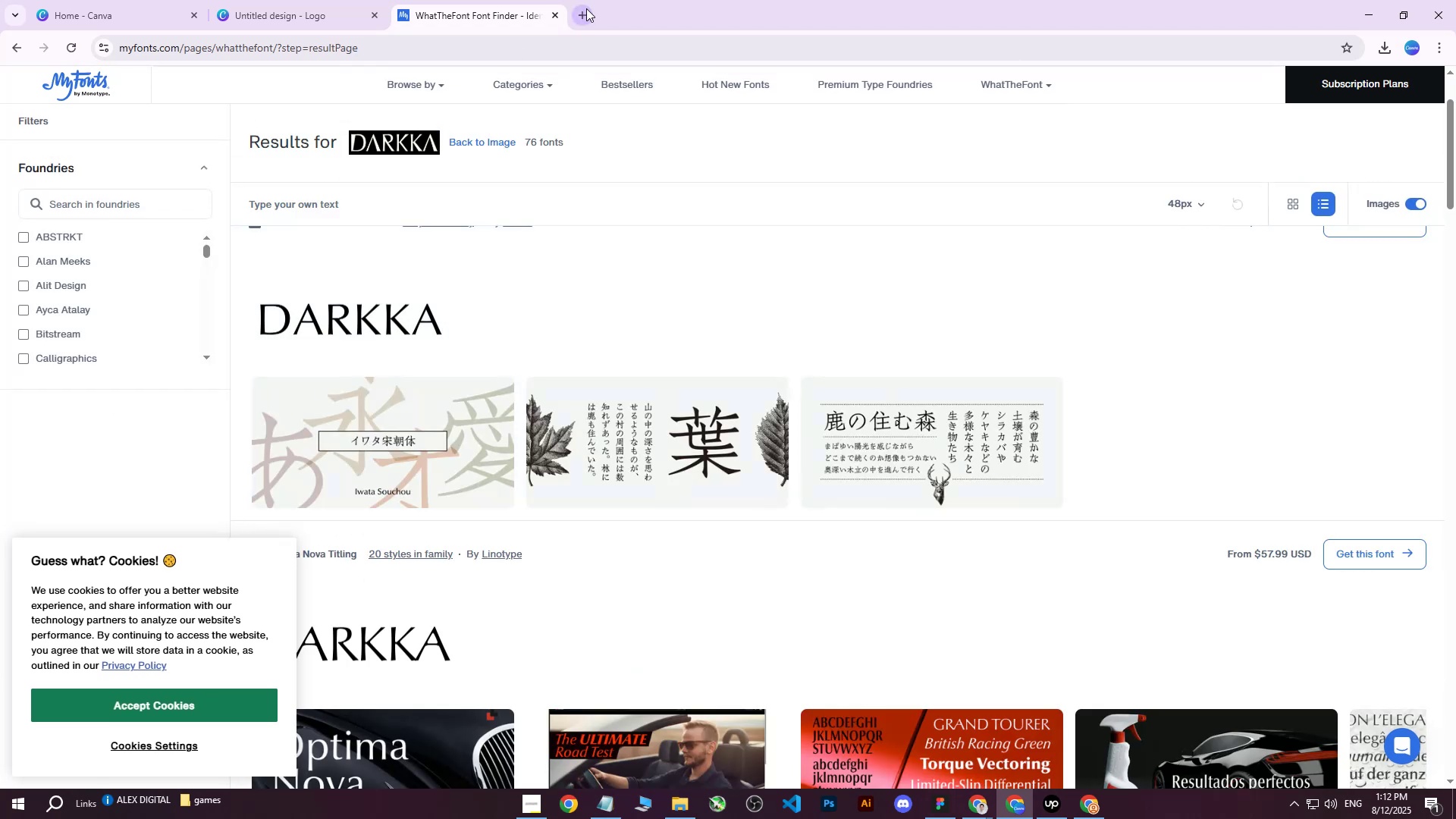 
scroll: coordinate [485, 321], scroll_direction: none, amount: 0.0
 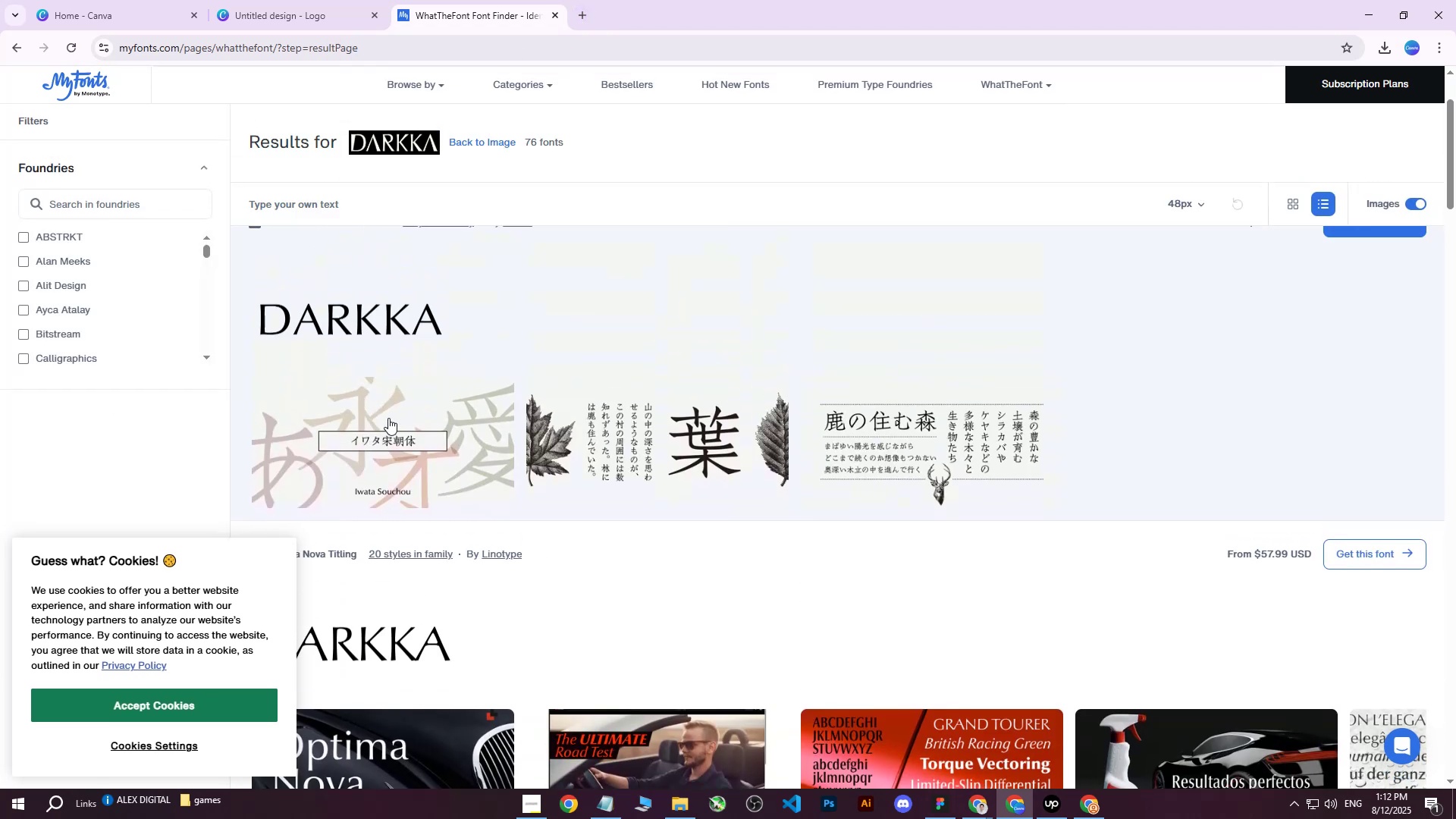 
scroll: coordinate [388, 428], scroll_direction: up, amount: 2.0
 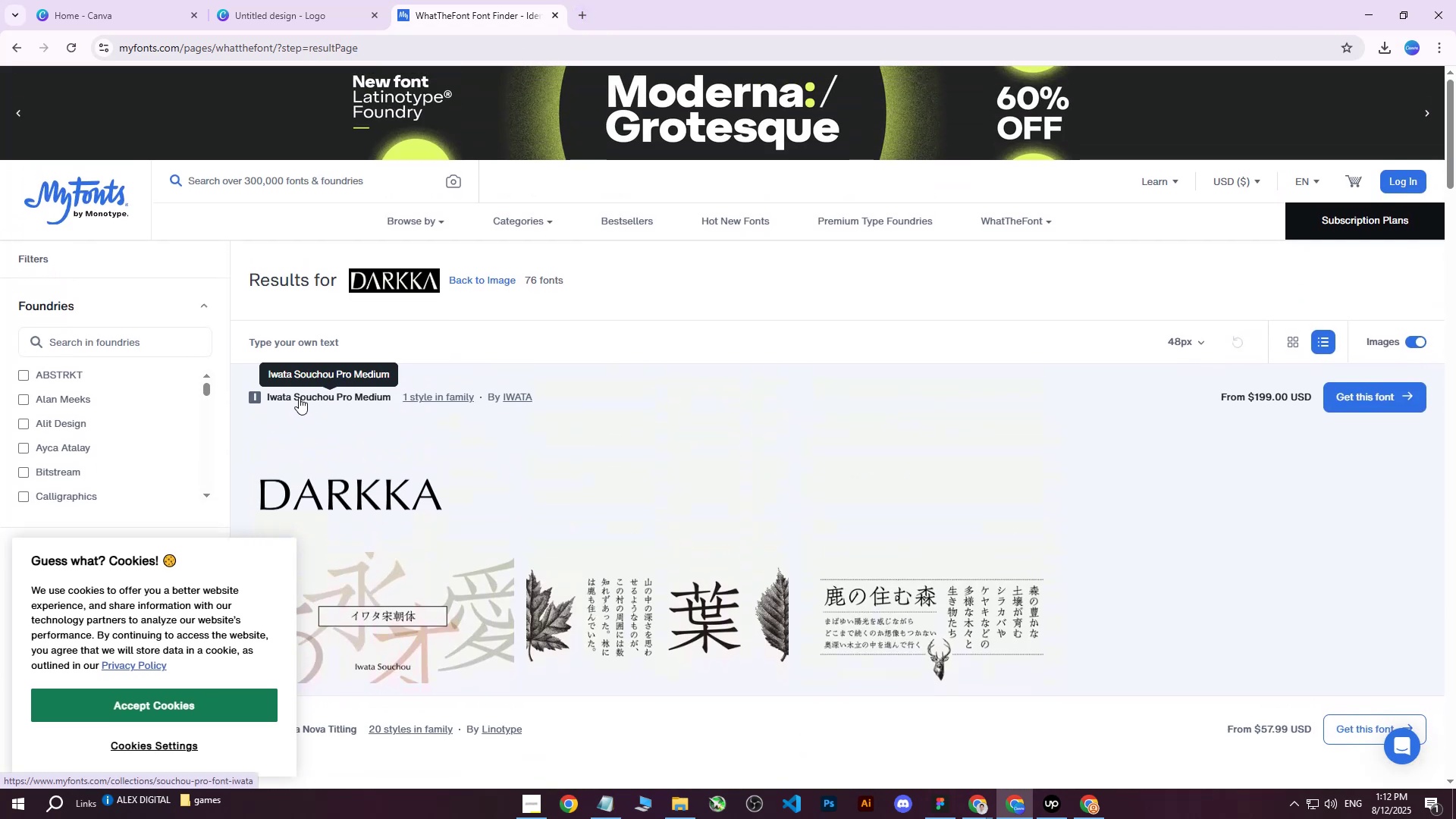 
left_click([302, 397])
 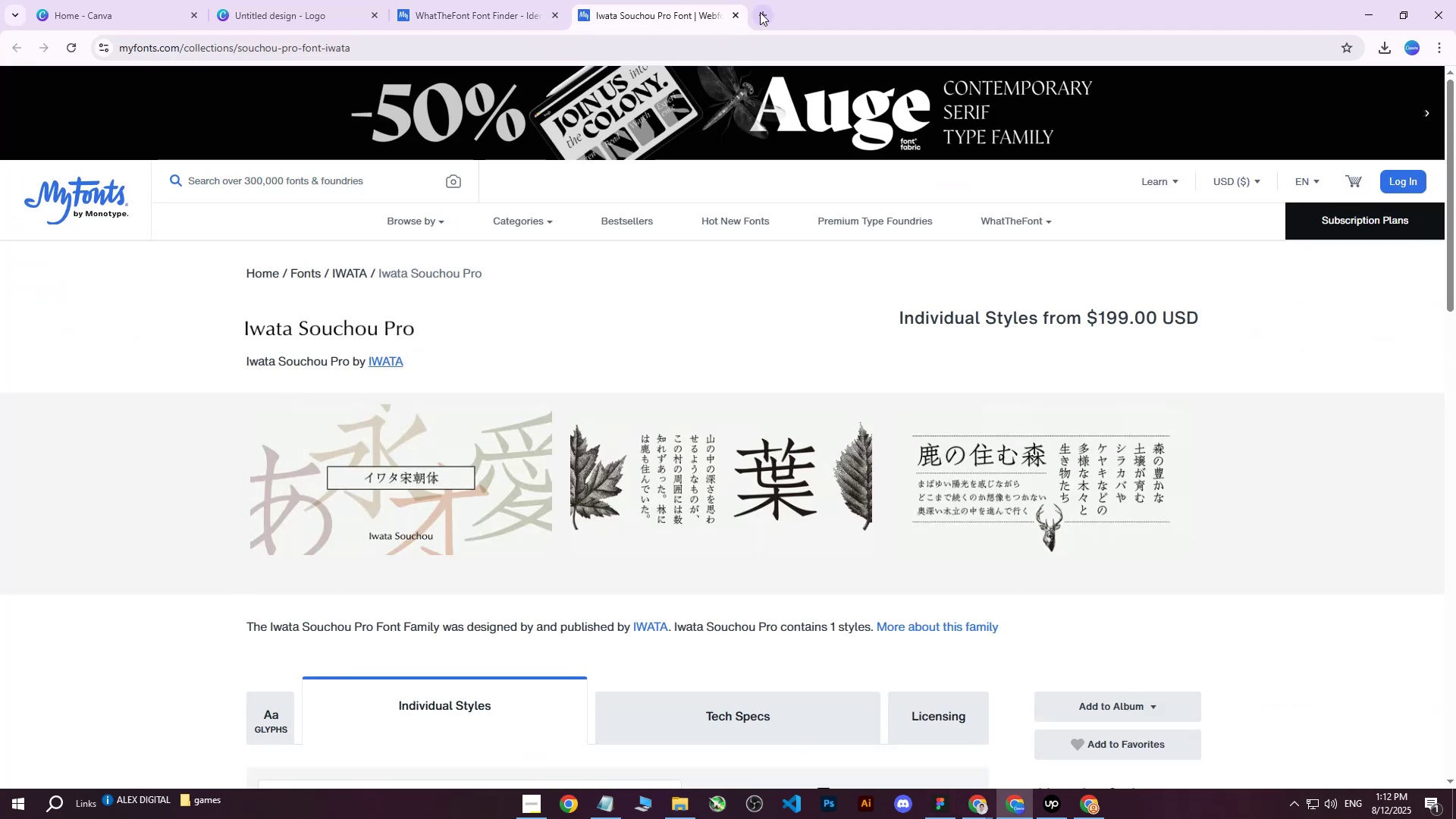 
left_click([760, 12])
 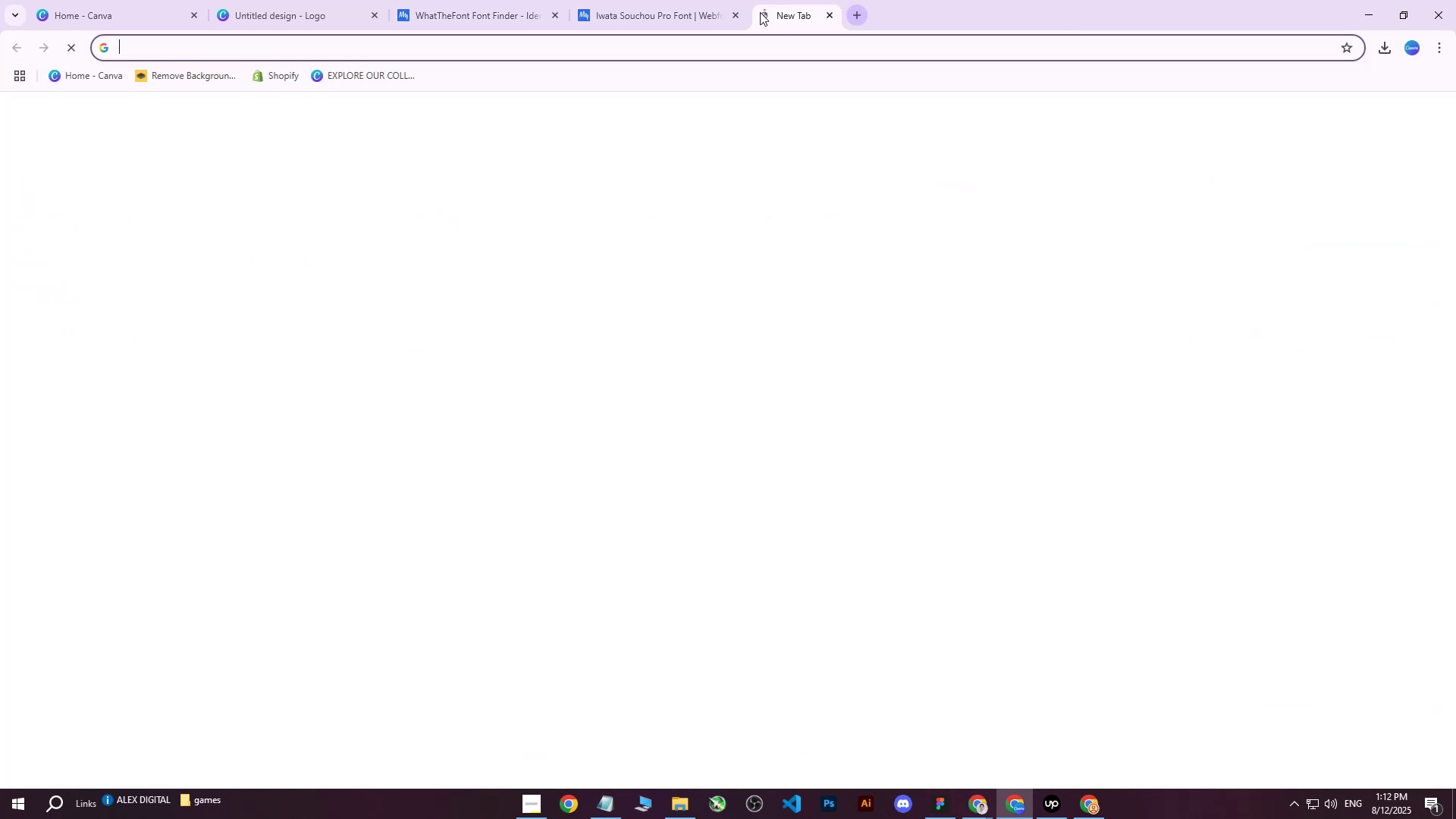 
type(Iwata)
 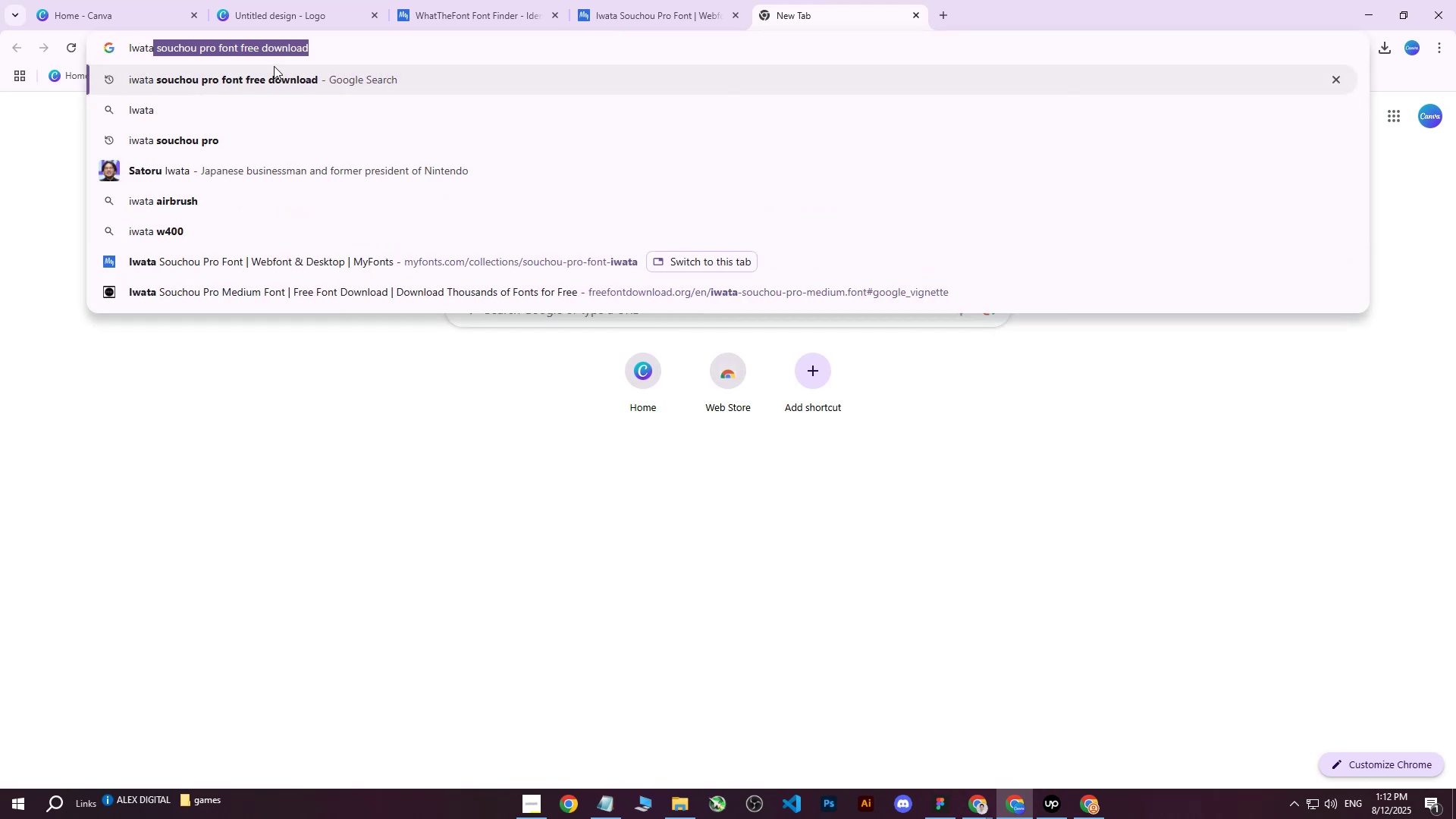 
left_click([246, 78])
 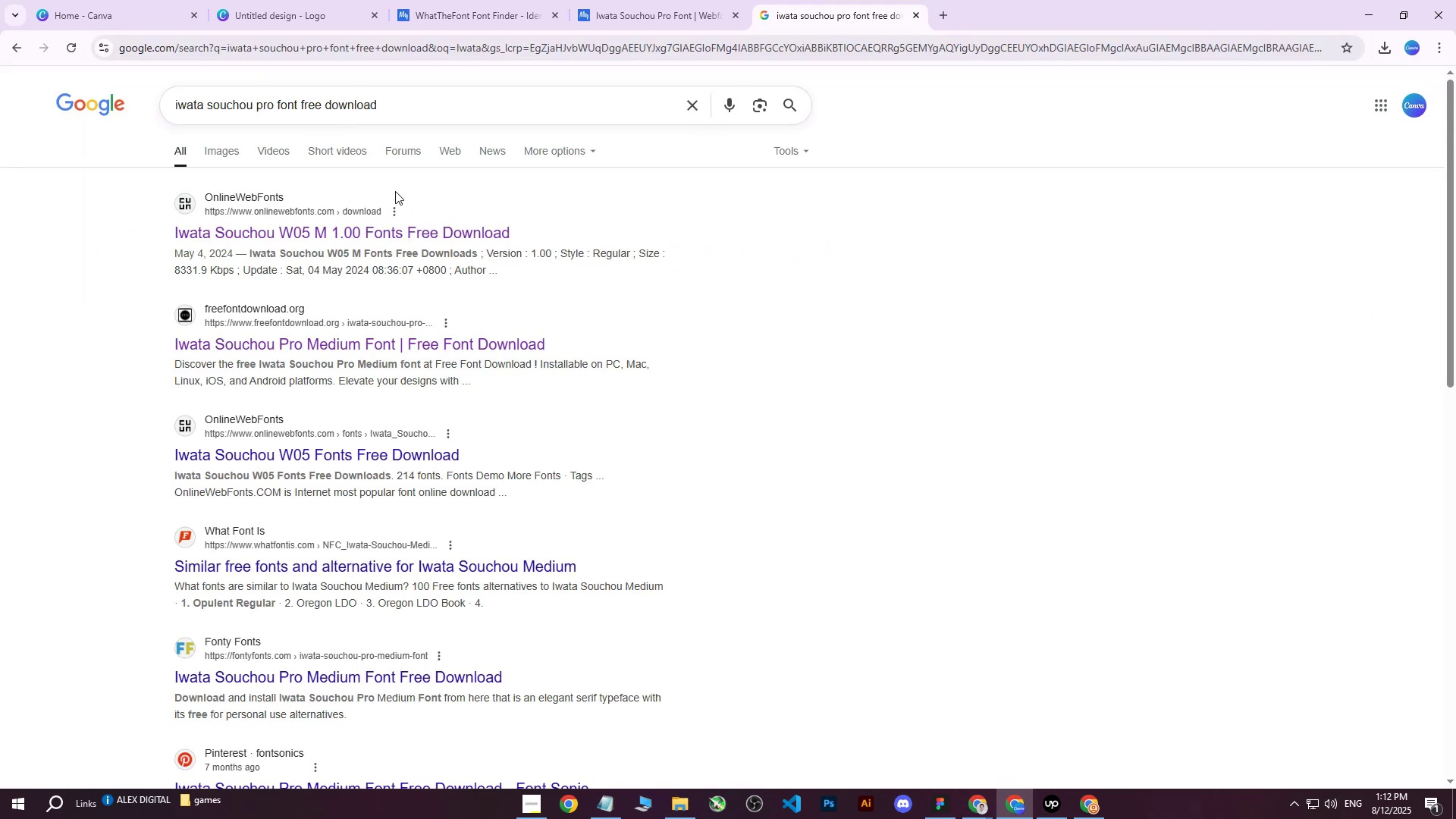 
scroll: coordinate [409, 316], scroll_direction: down, amount: 1.0
 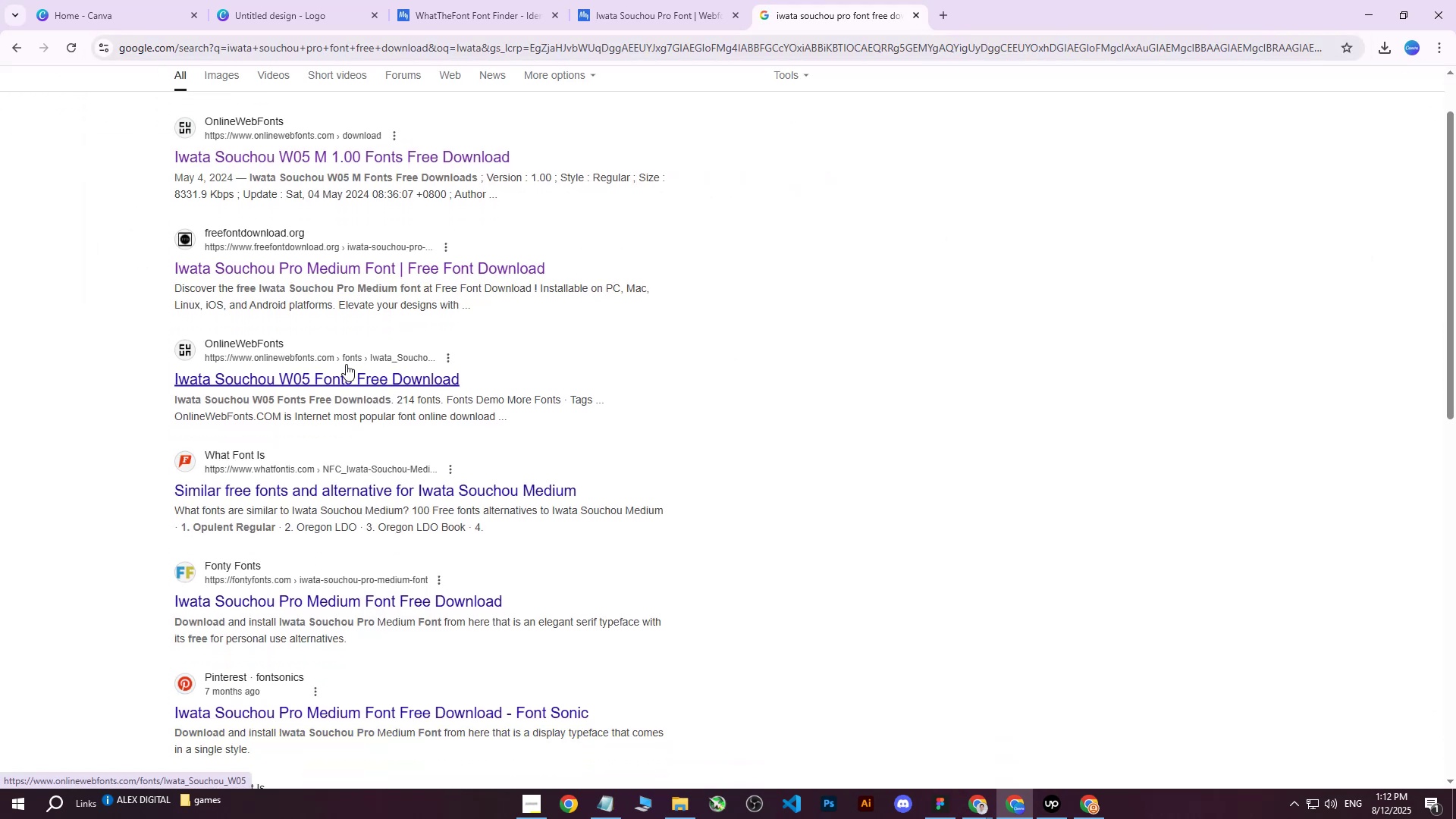 
left_click([343, 371])
 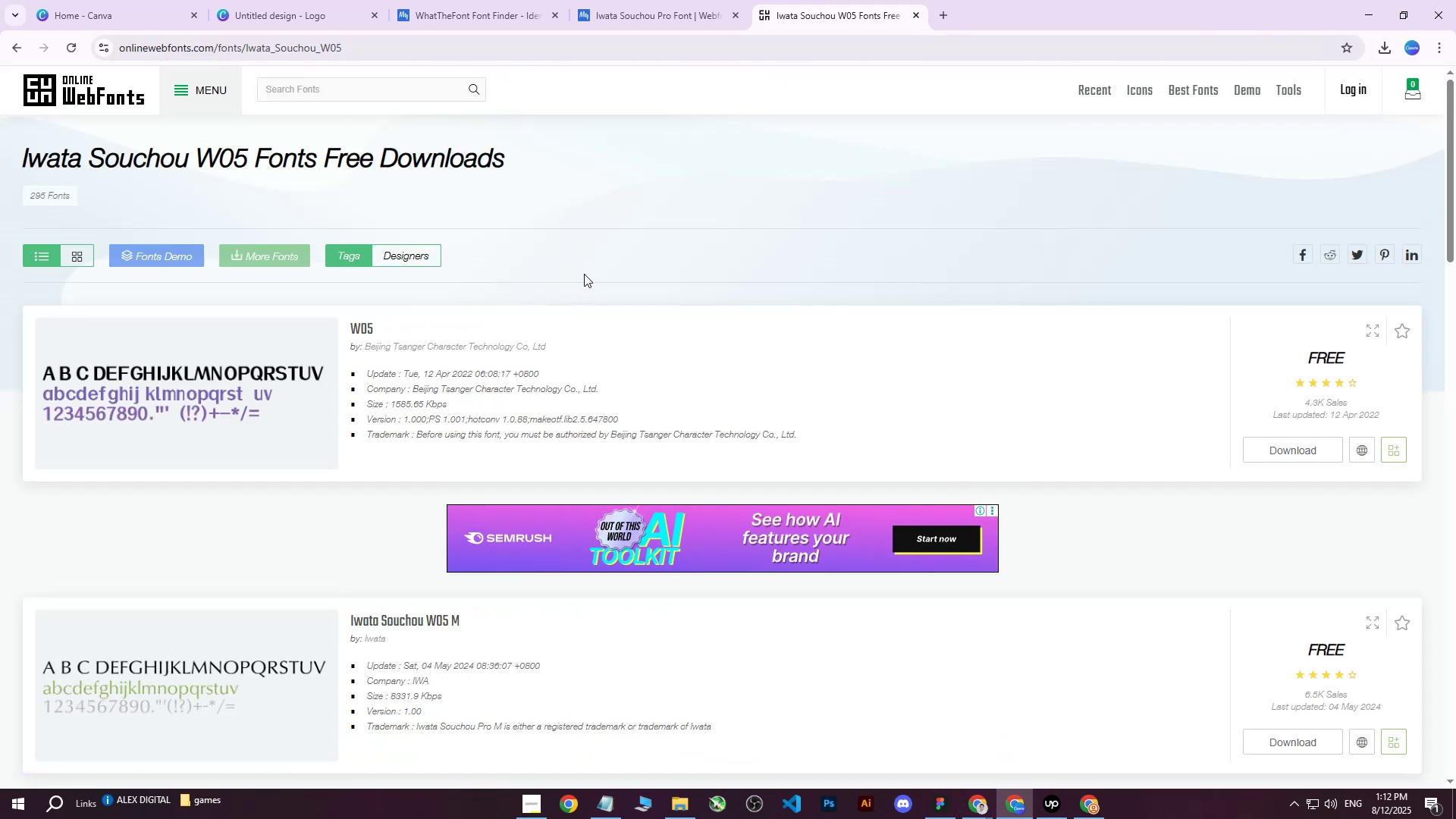 
scroll: coordinate [584, 274], scroll_direction: down, amount: 1.0
 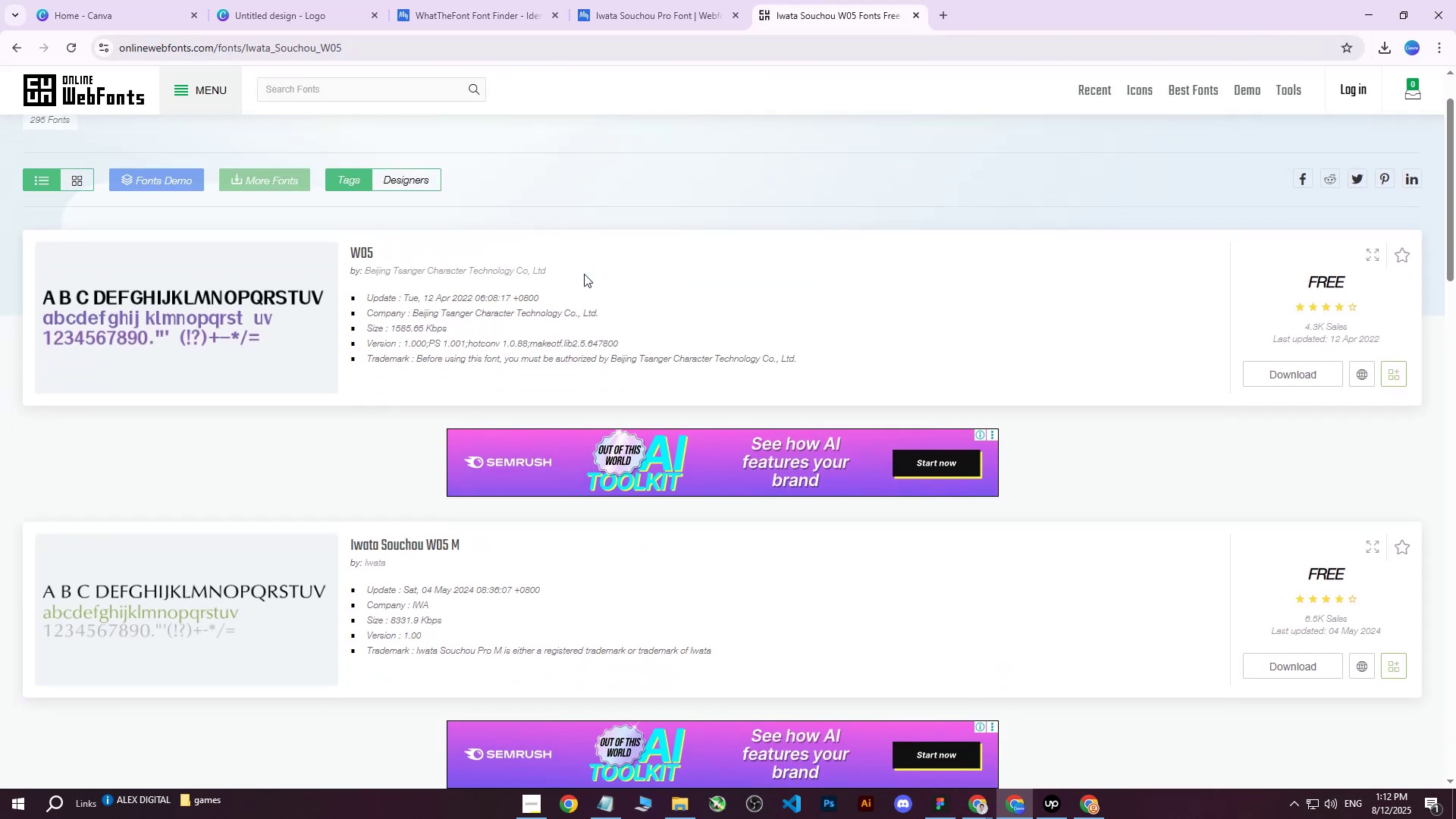 
scroll: coordinate [584, 274], scroll_direction: up, amount: 1.0
 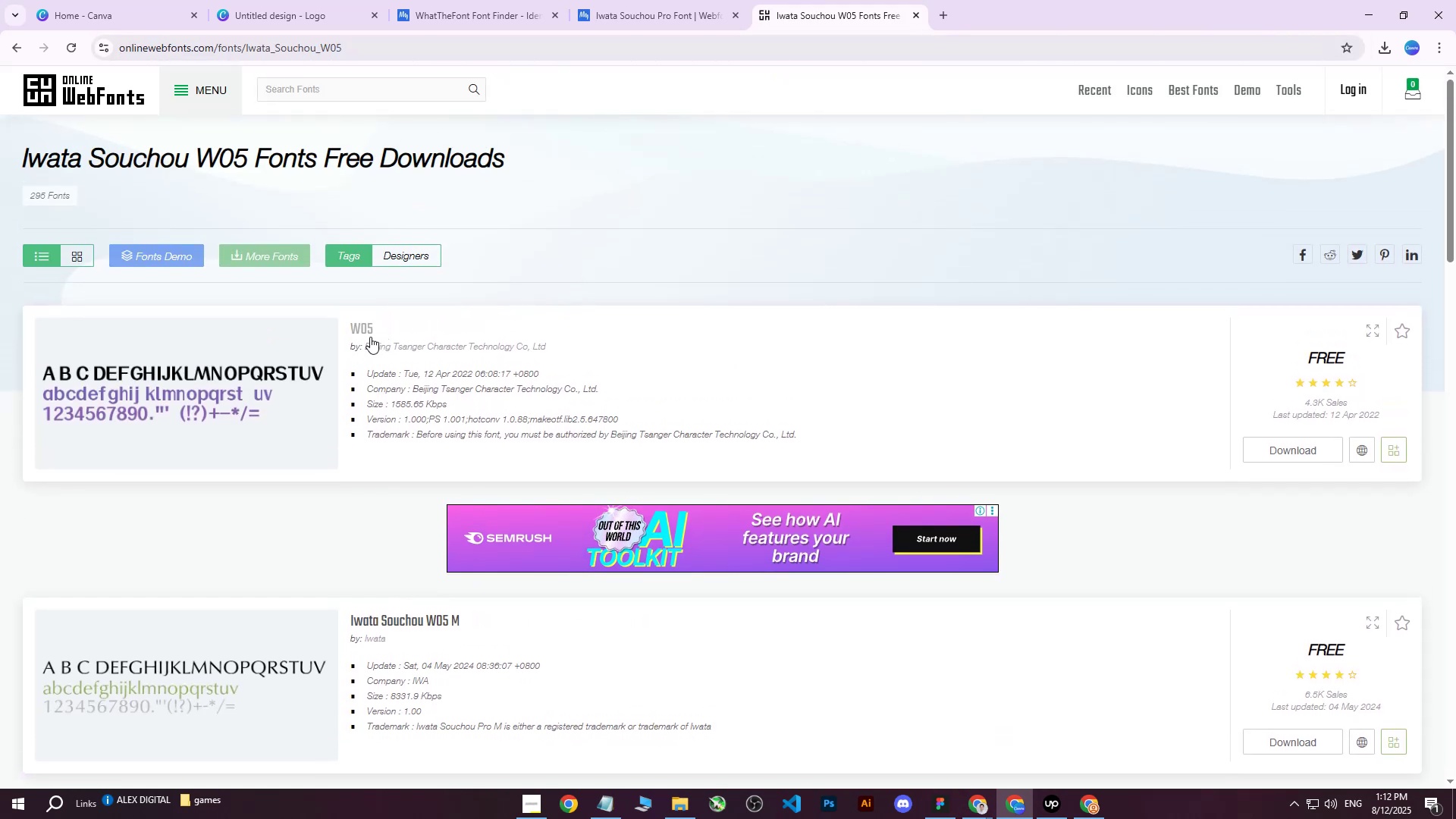 
scroll: coordinate [433, 403], scroll_direction: down, amount: 3.0
 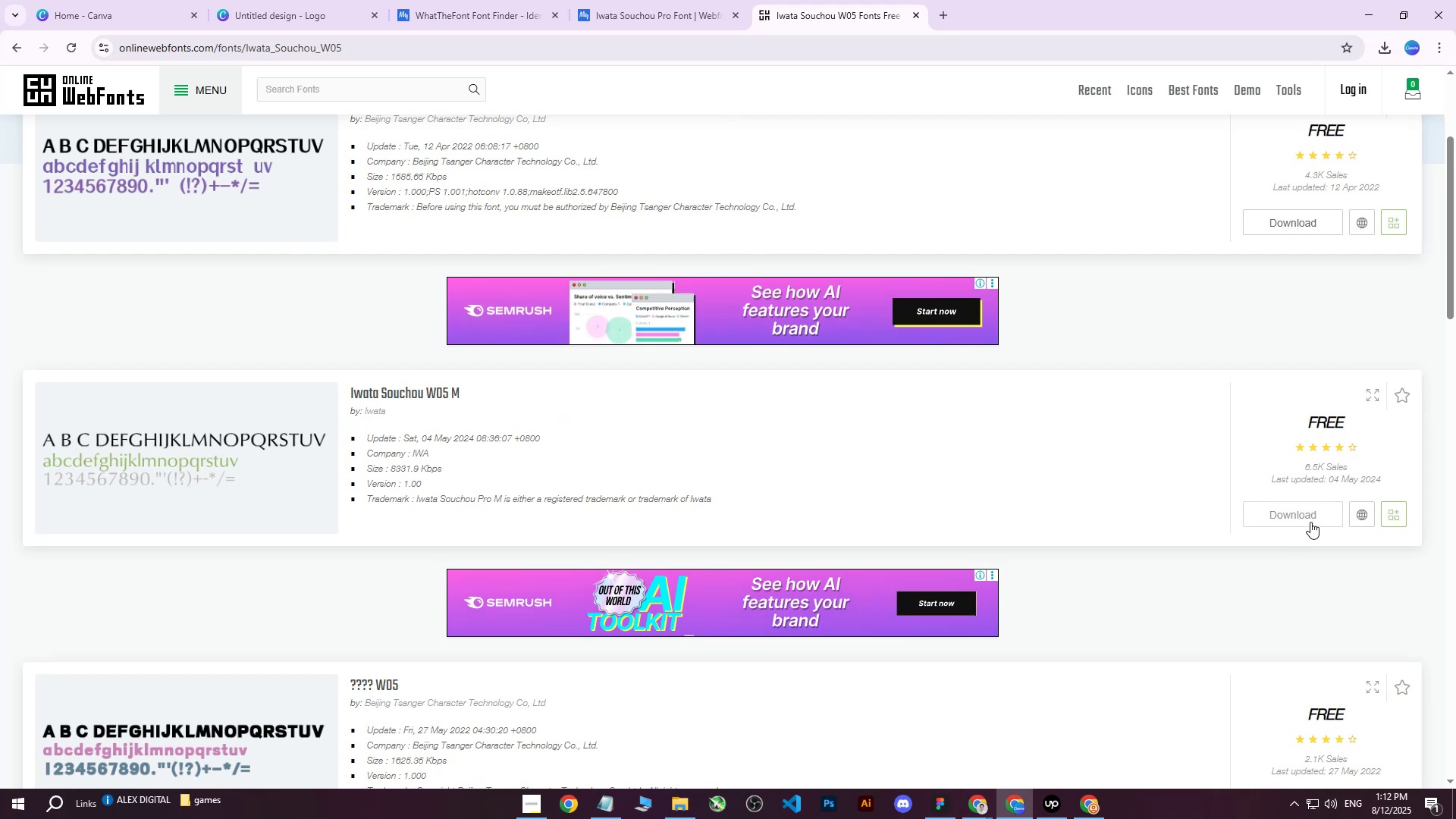 
left_click([1302, 519])
 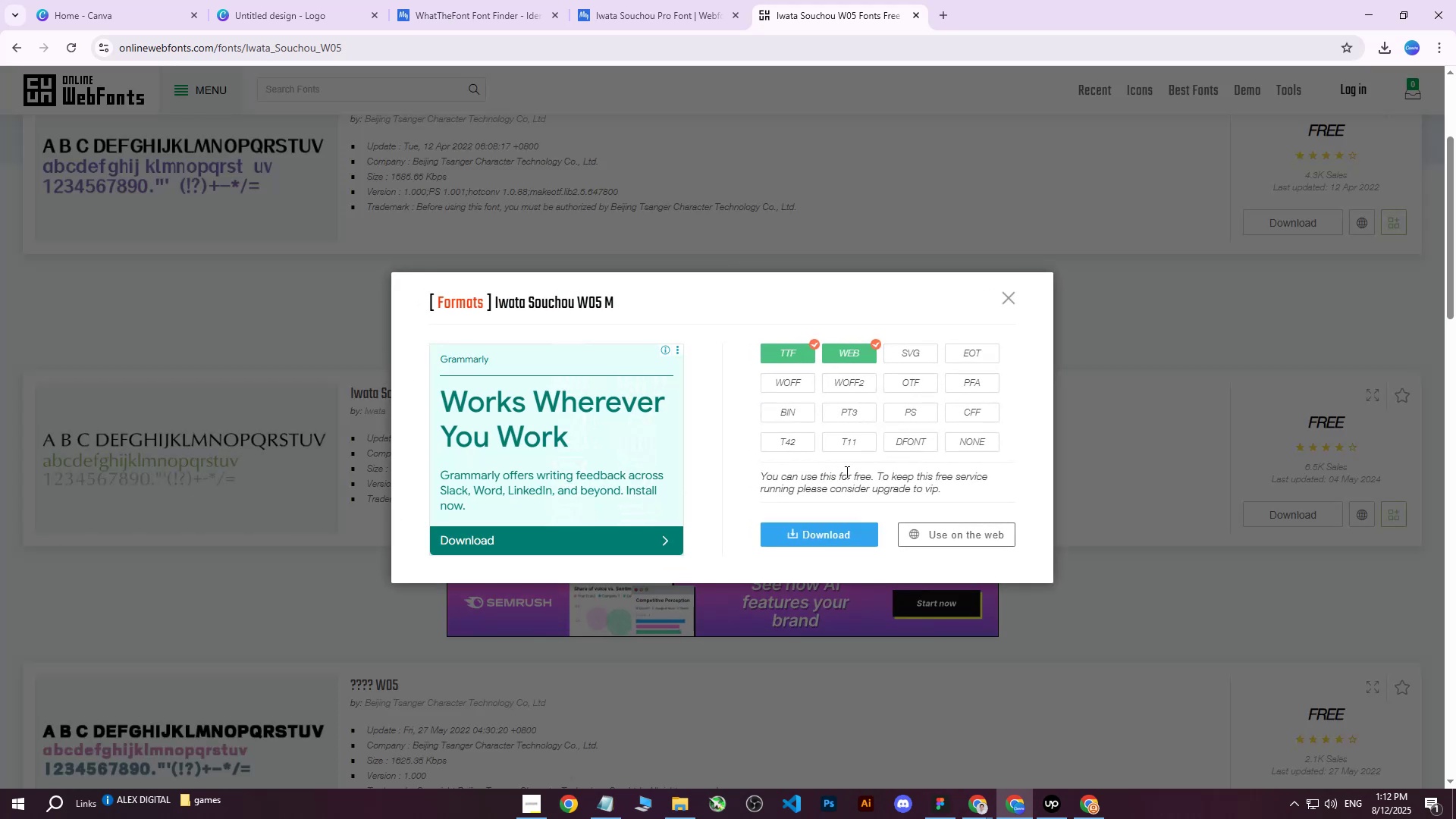 
left_click([836, 538])
 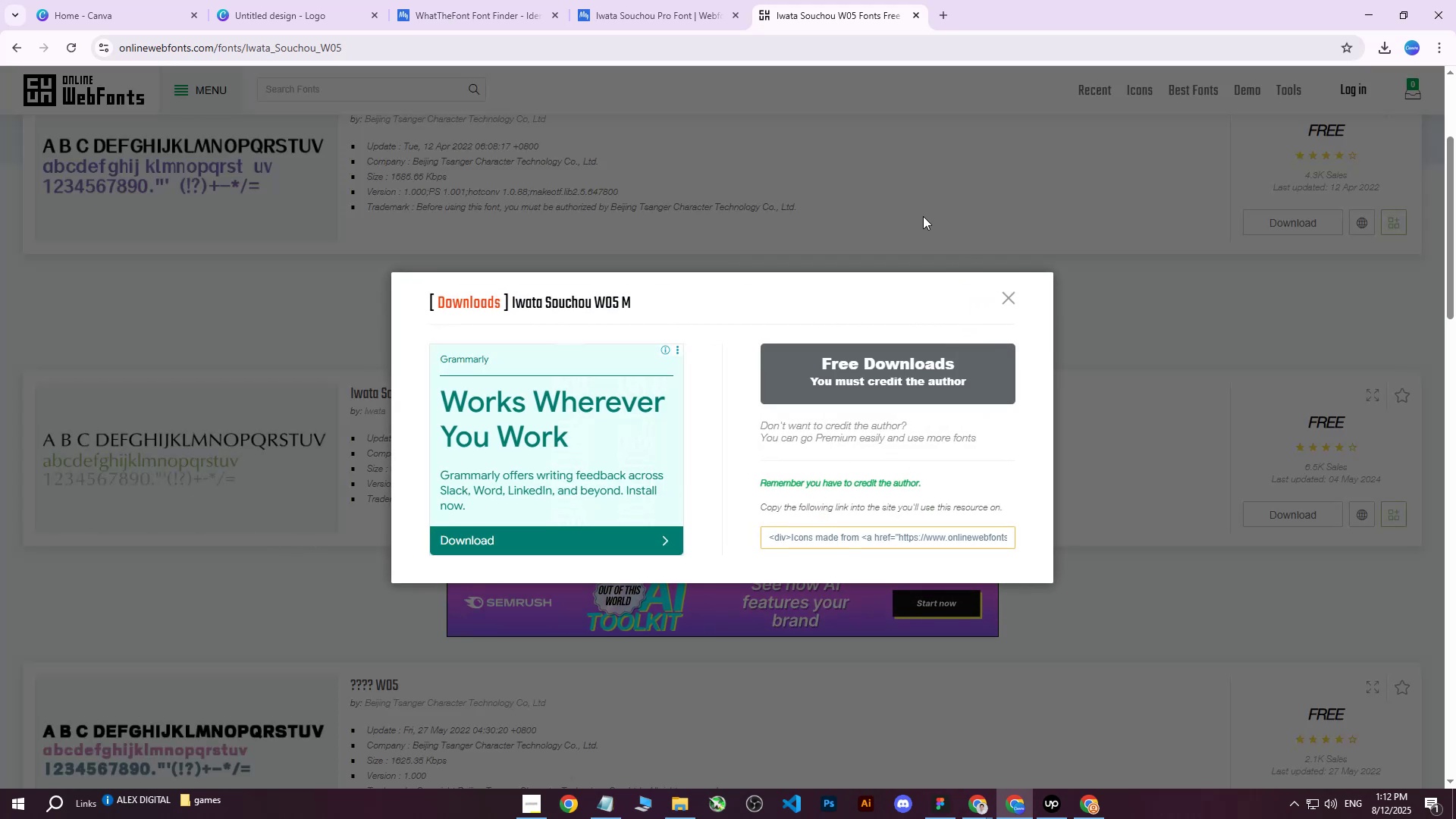 
wait(8.51)
 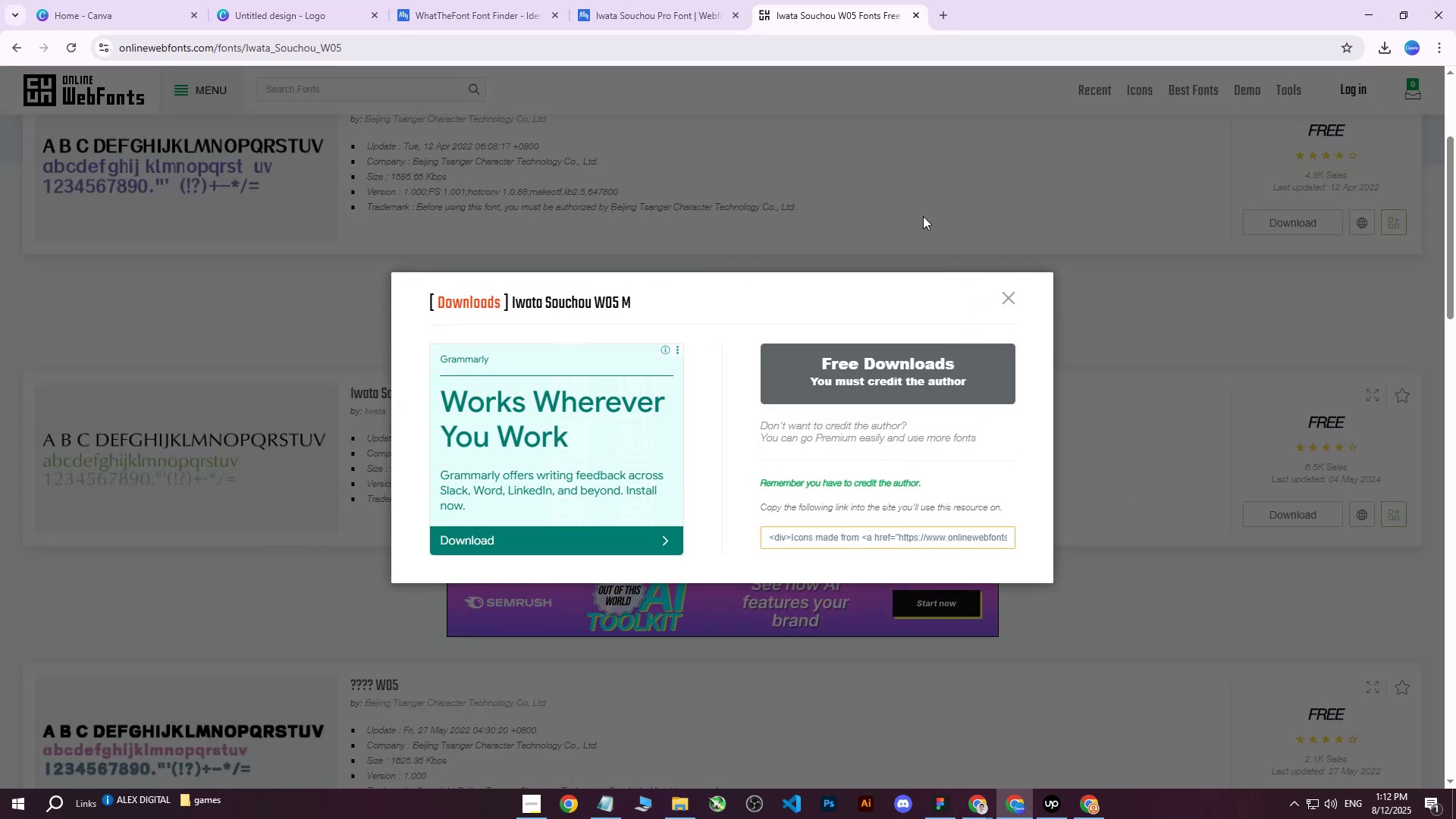 
left_click([927, 353])
 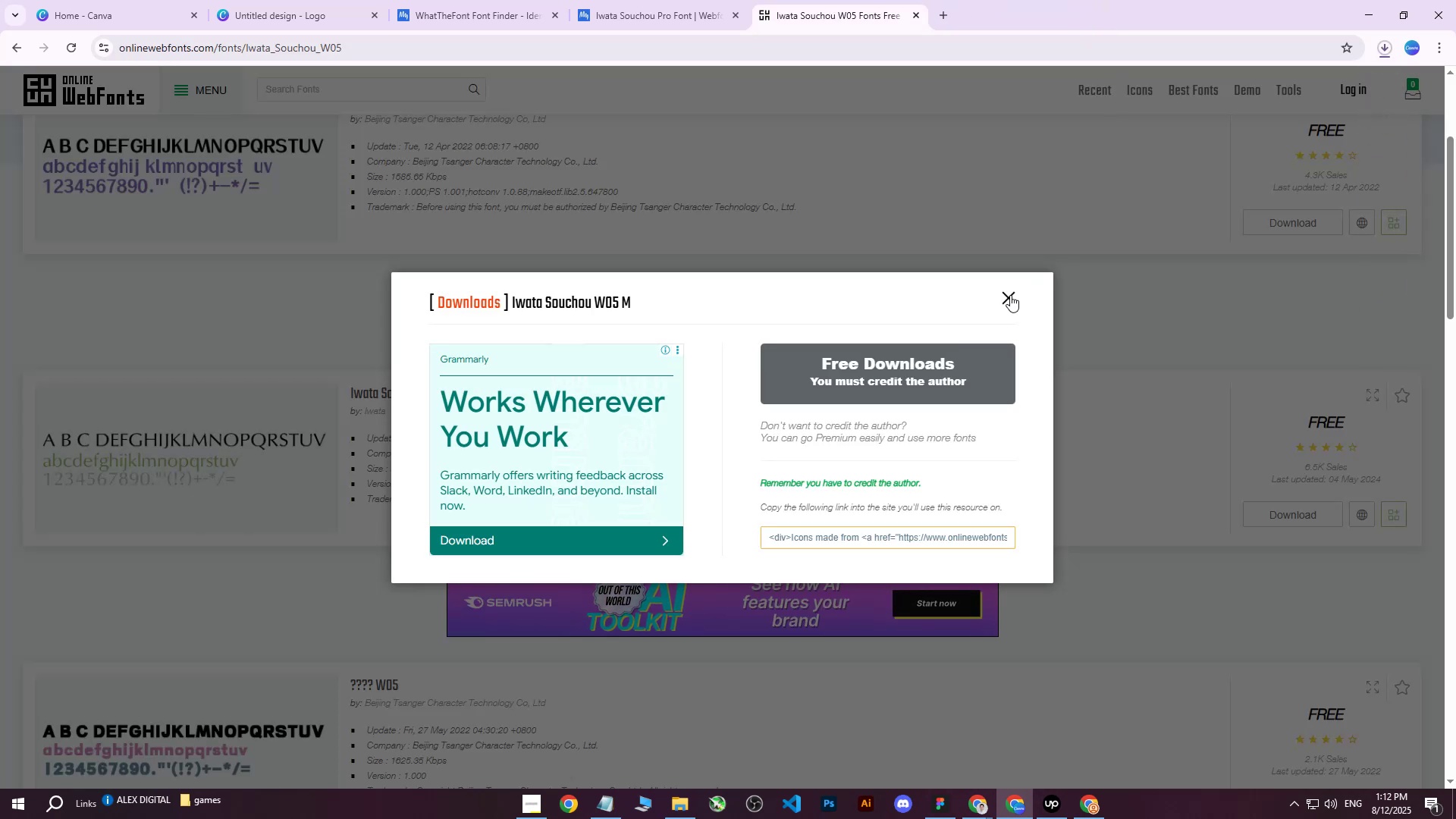 
left_click([1010, 295])
 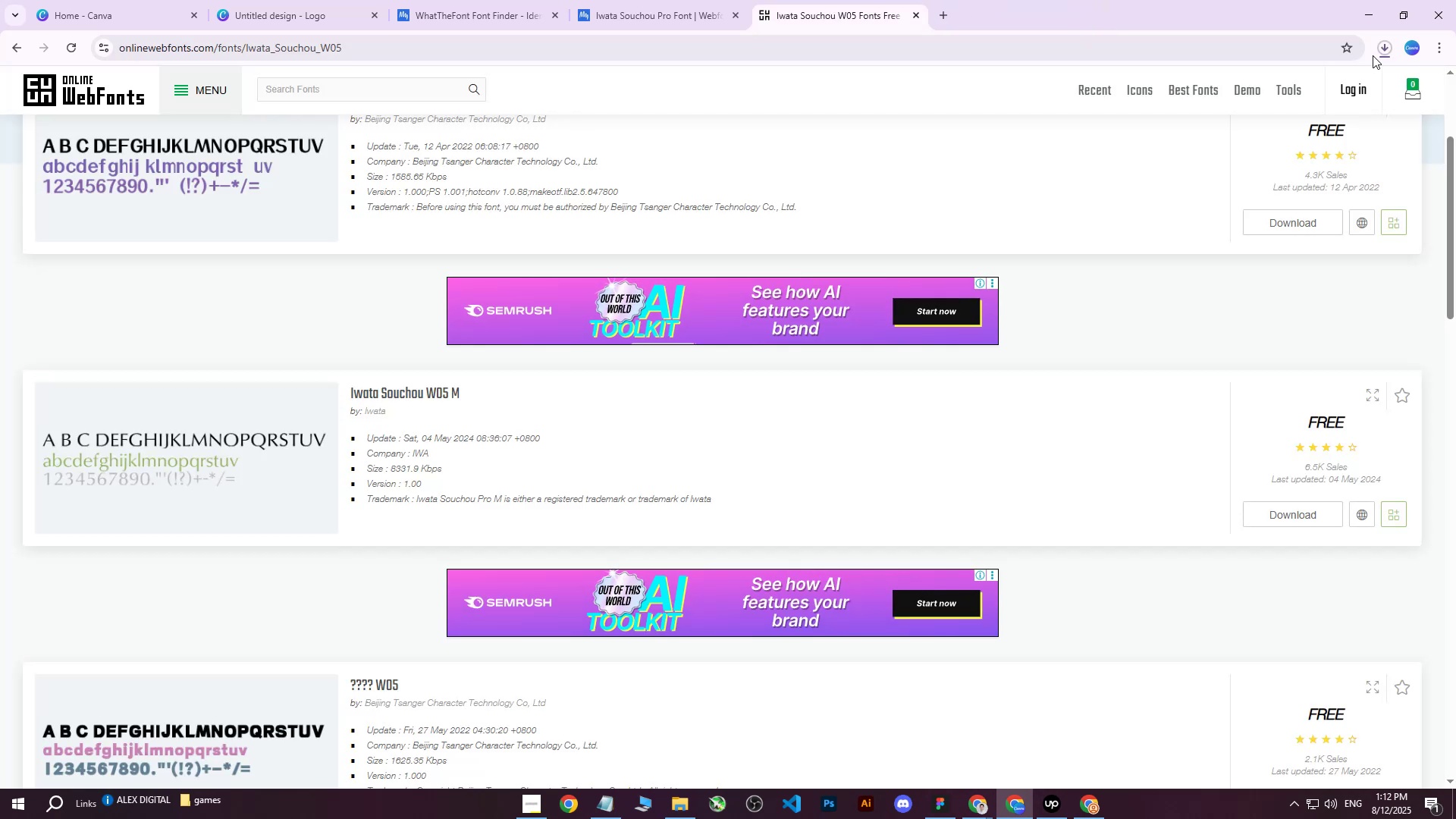 
left_click([1384, 51])
 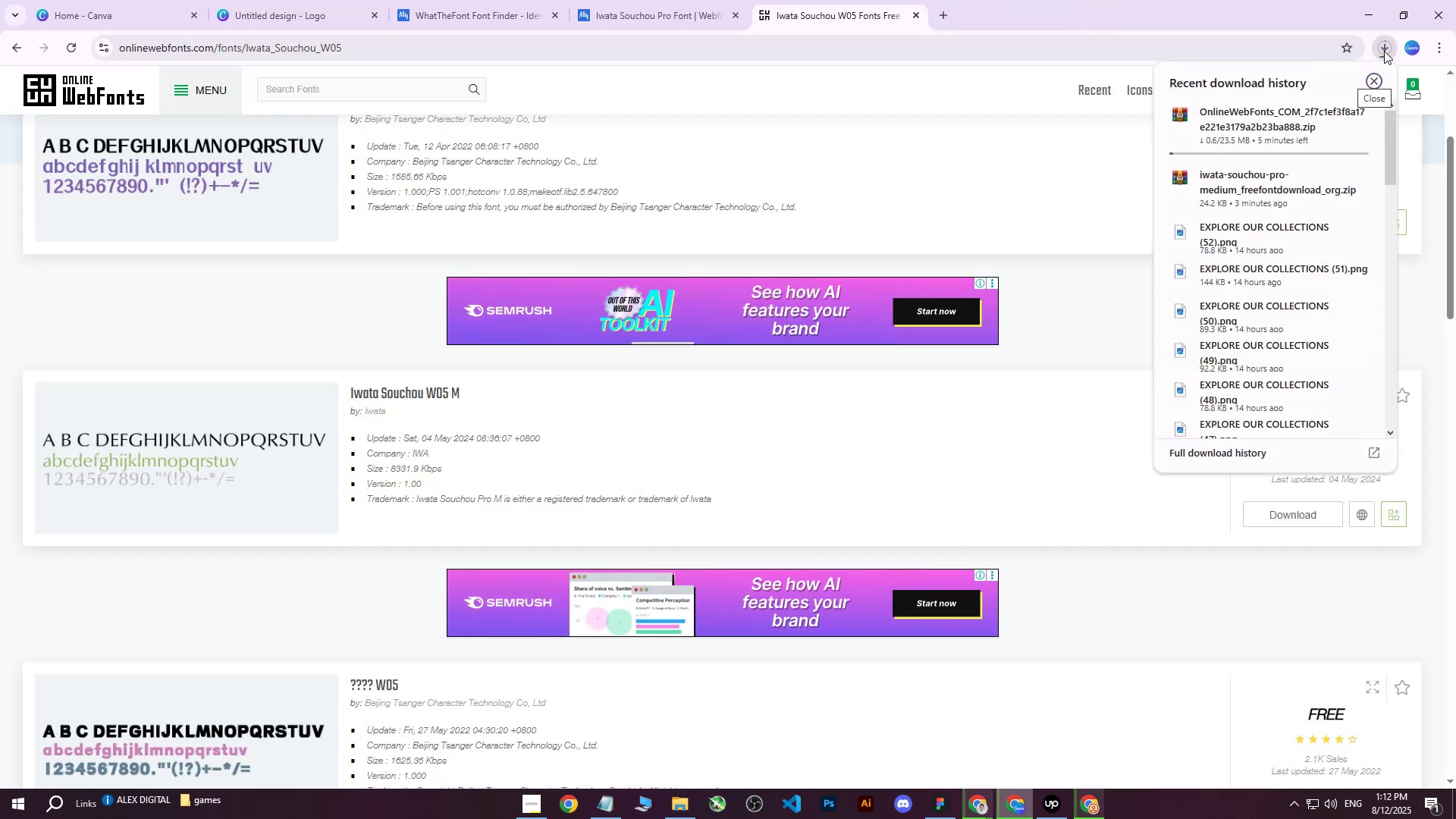 
wait(8.41)
 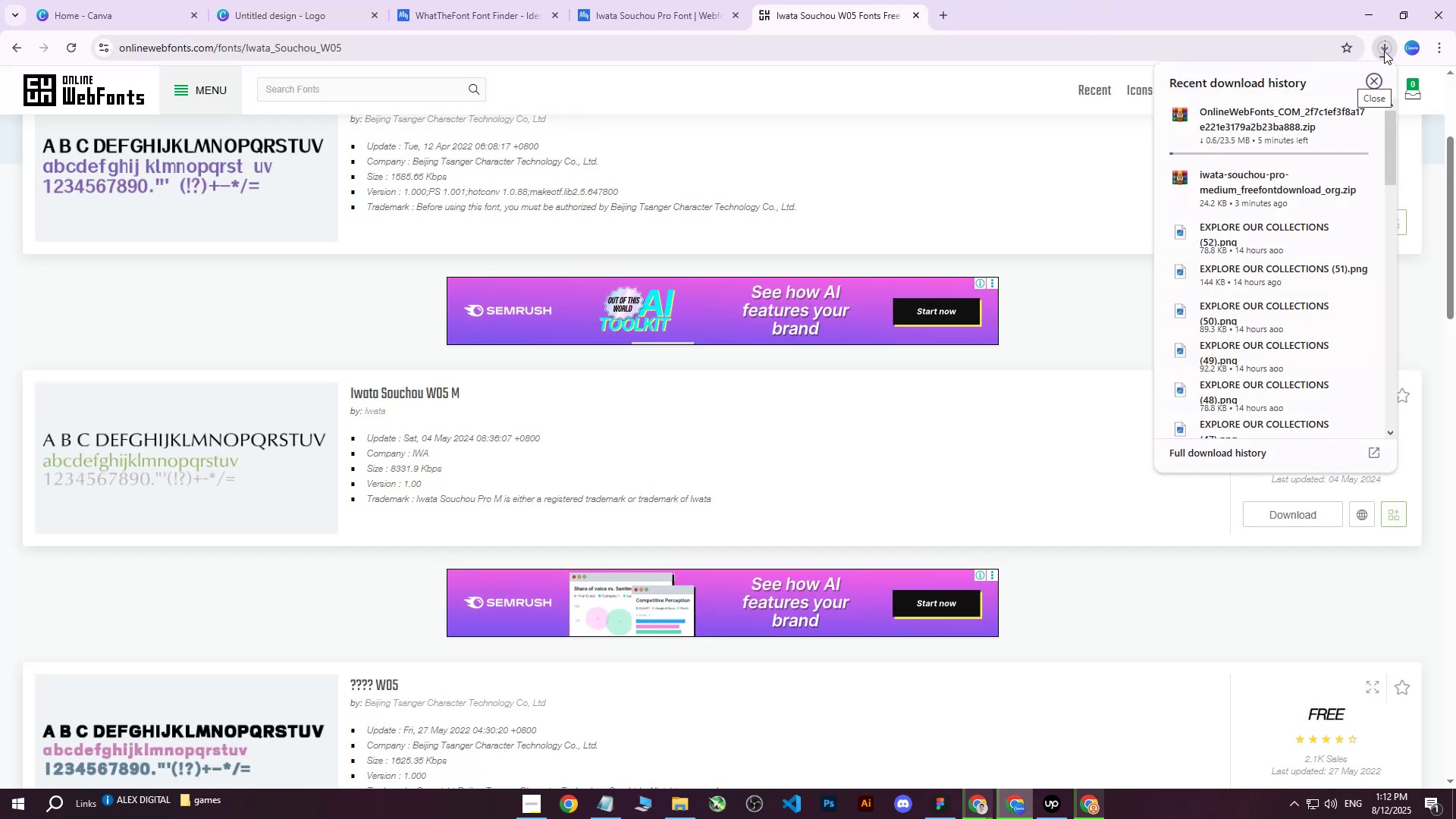 
left_click([1357, 113])
 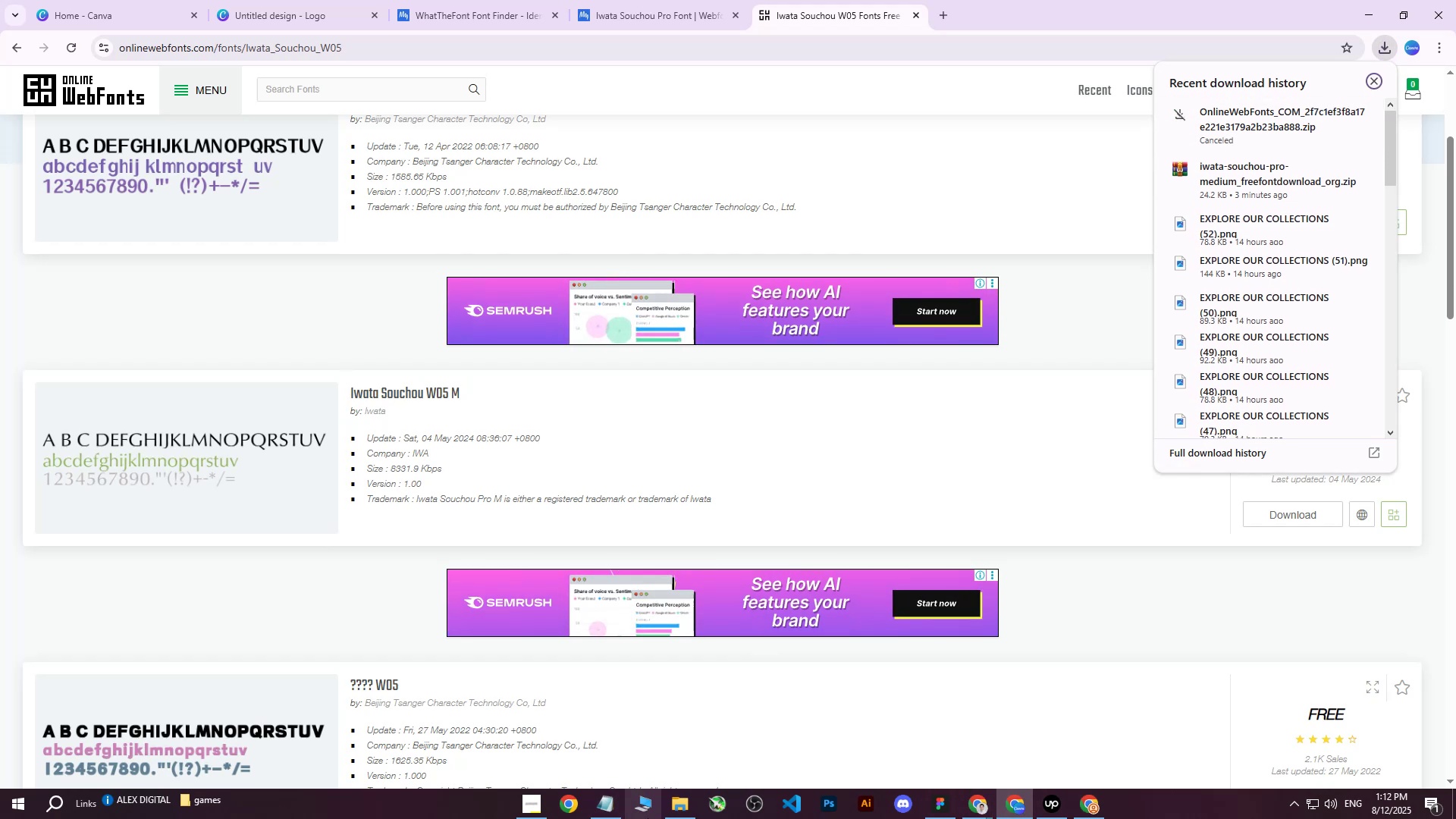 
left_click([673, 807])
 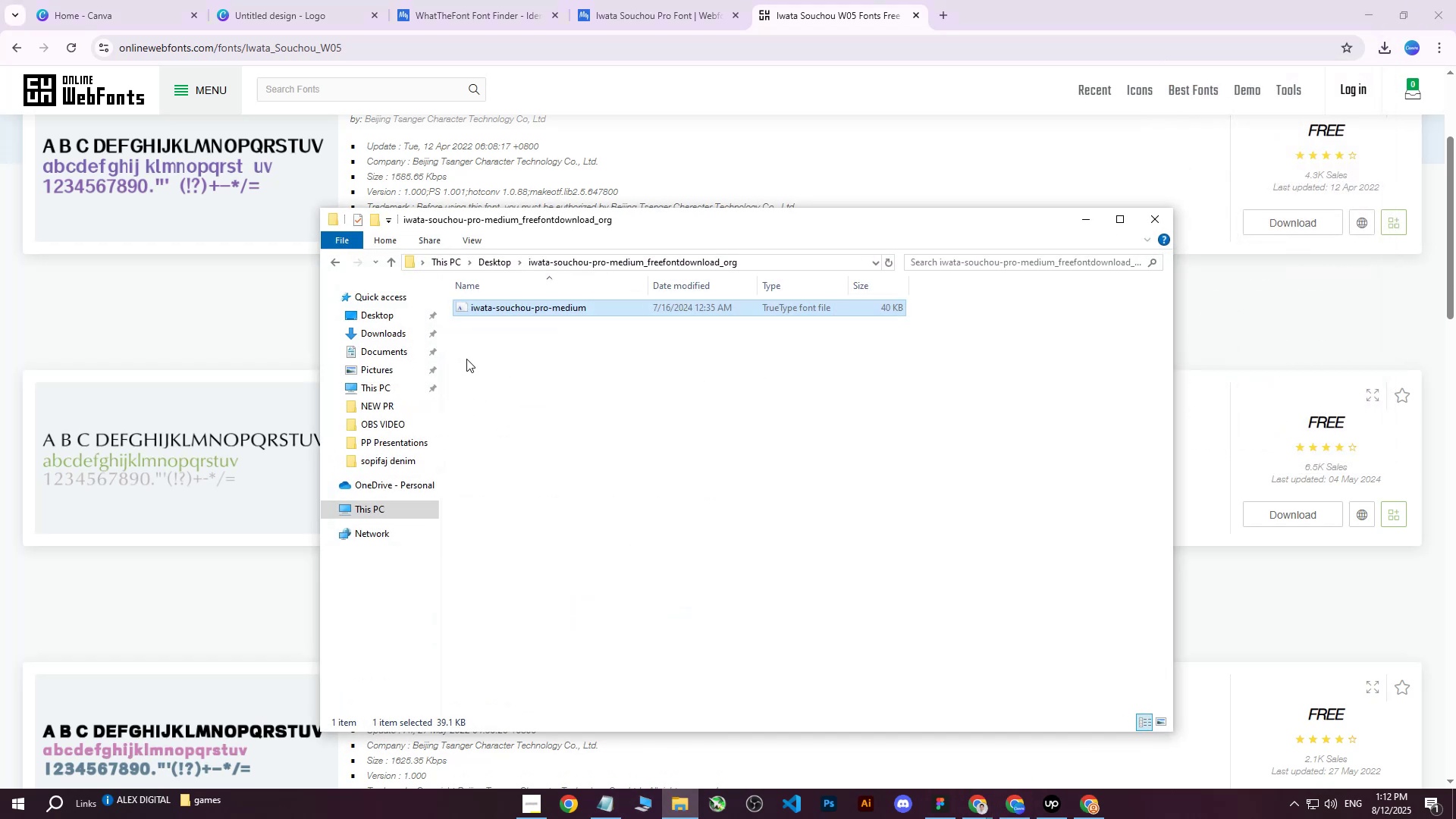 
left_click([381, 331])
 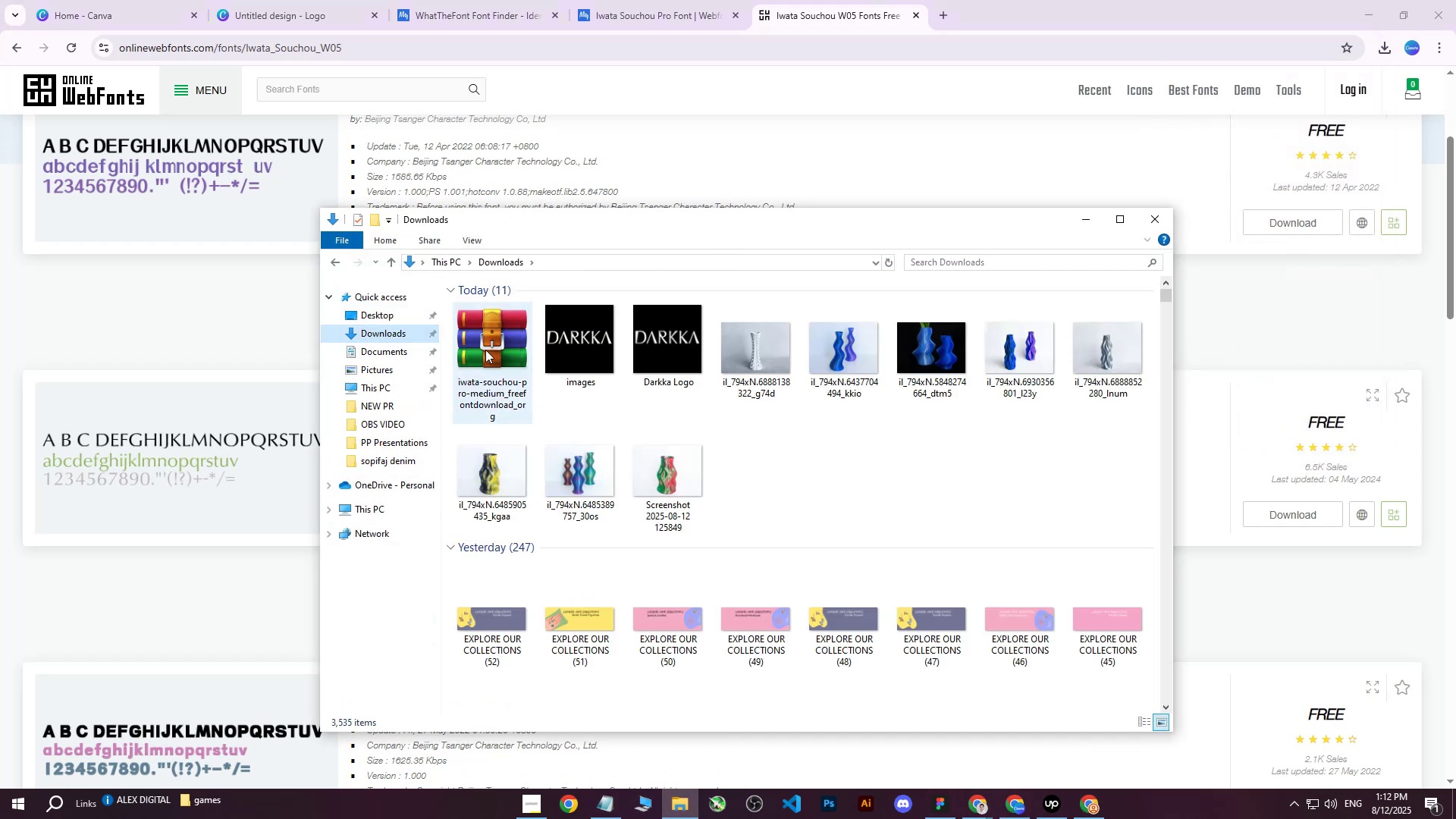 
left_click([488, 350])
 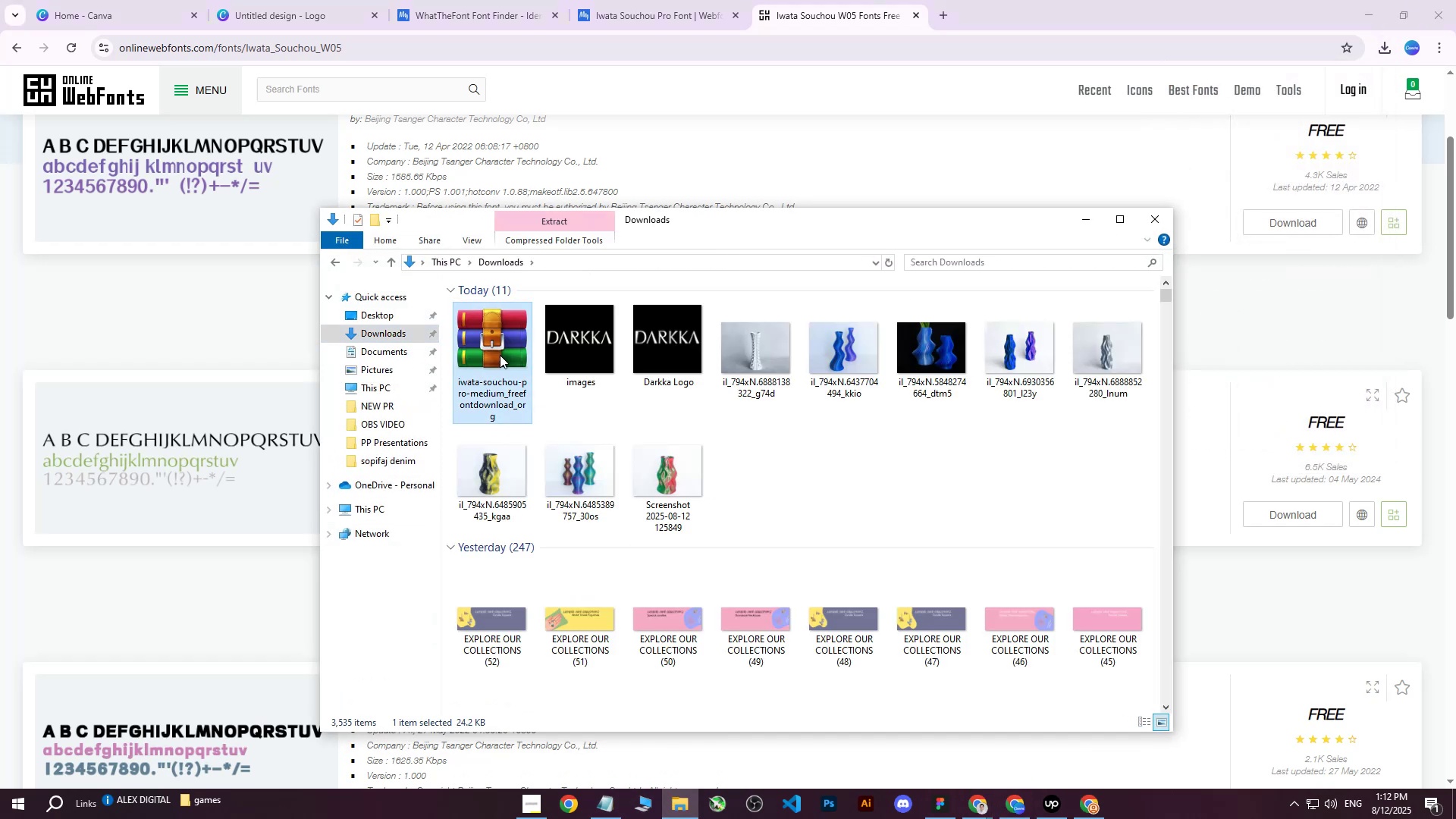 
key(Delete)
 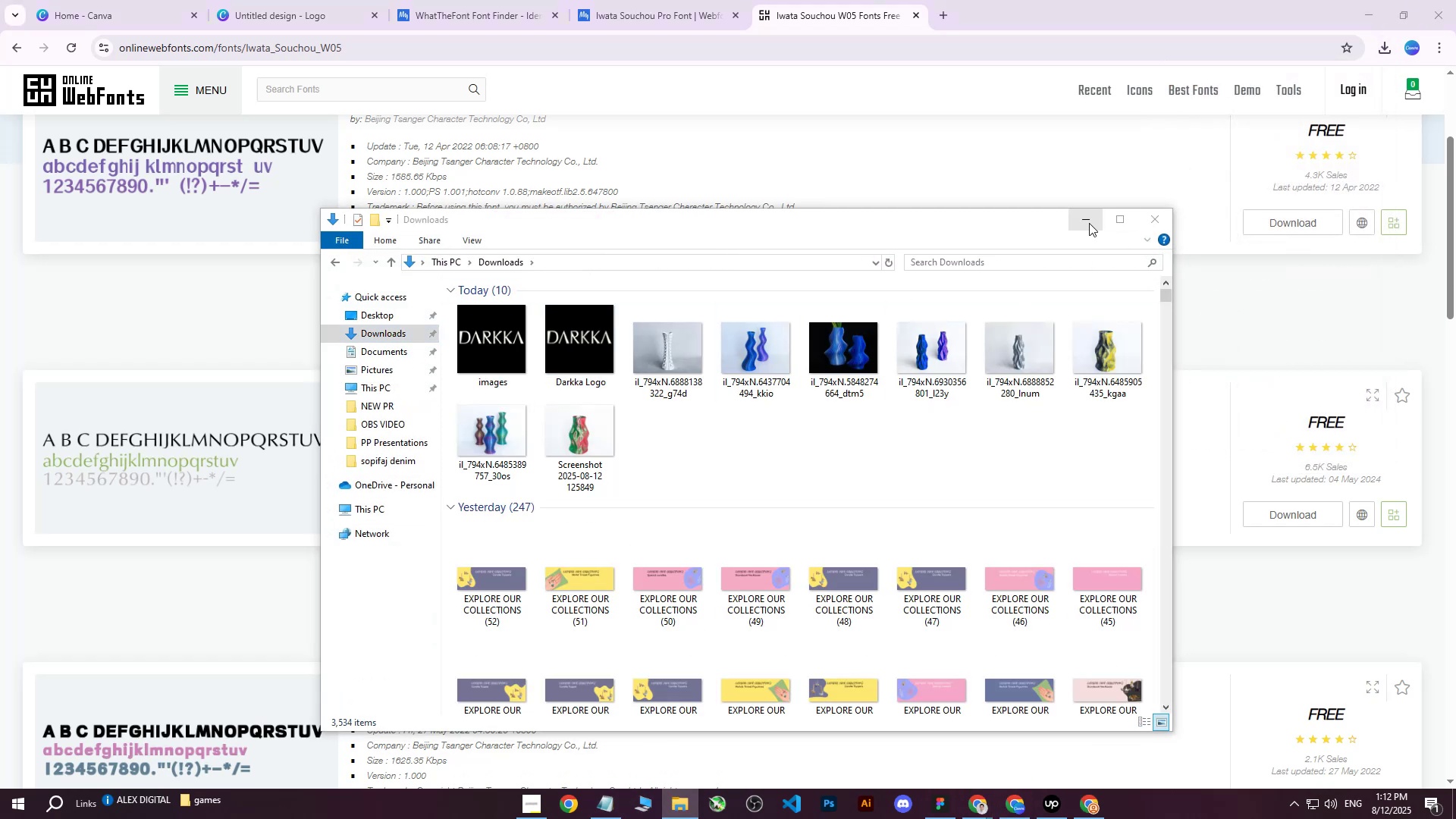 
left_click([1089, 223])
 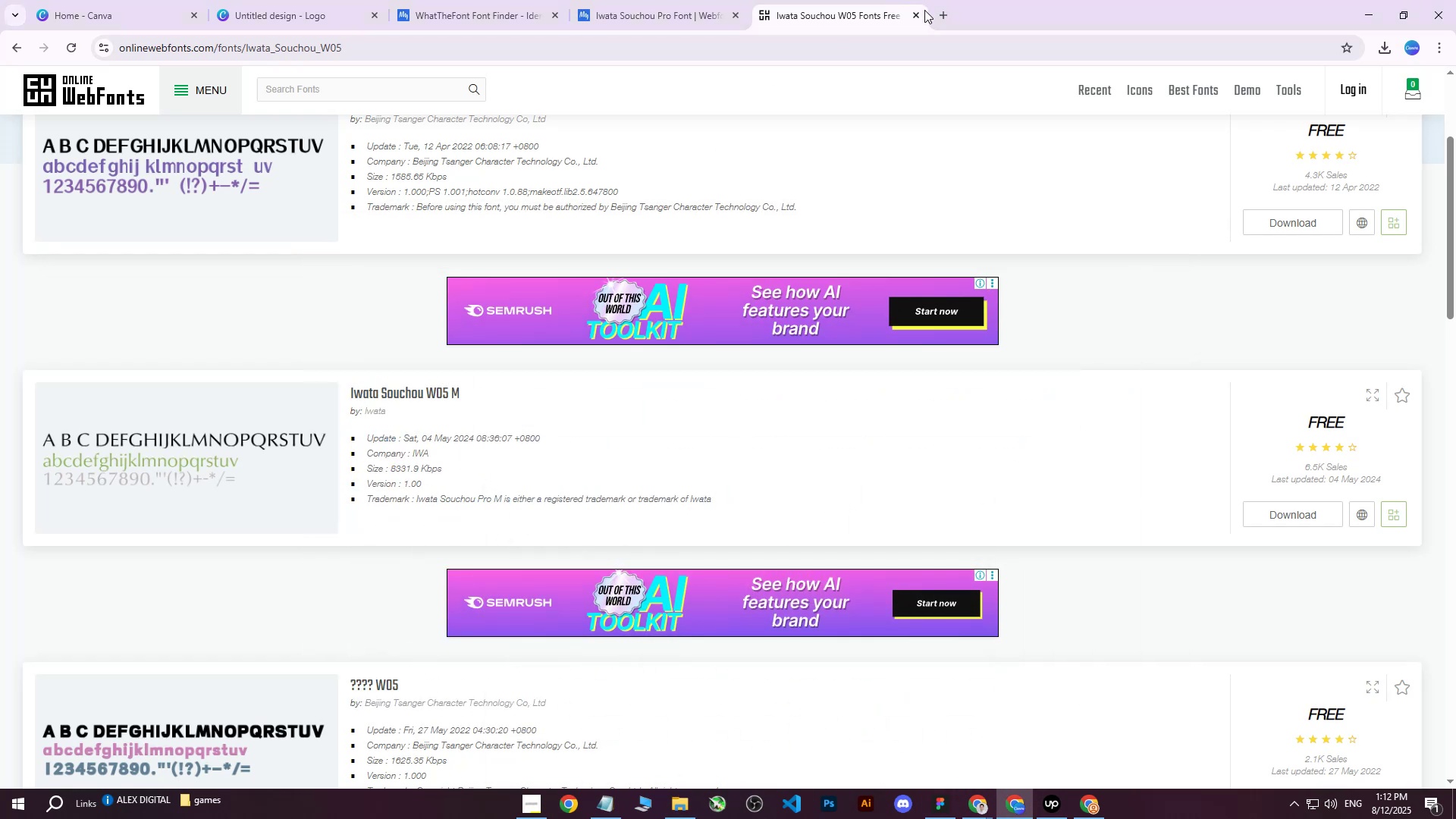 
left_click([921, 11])
 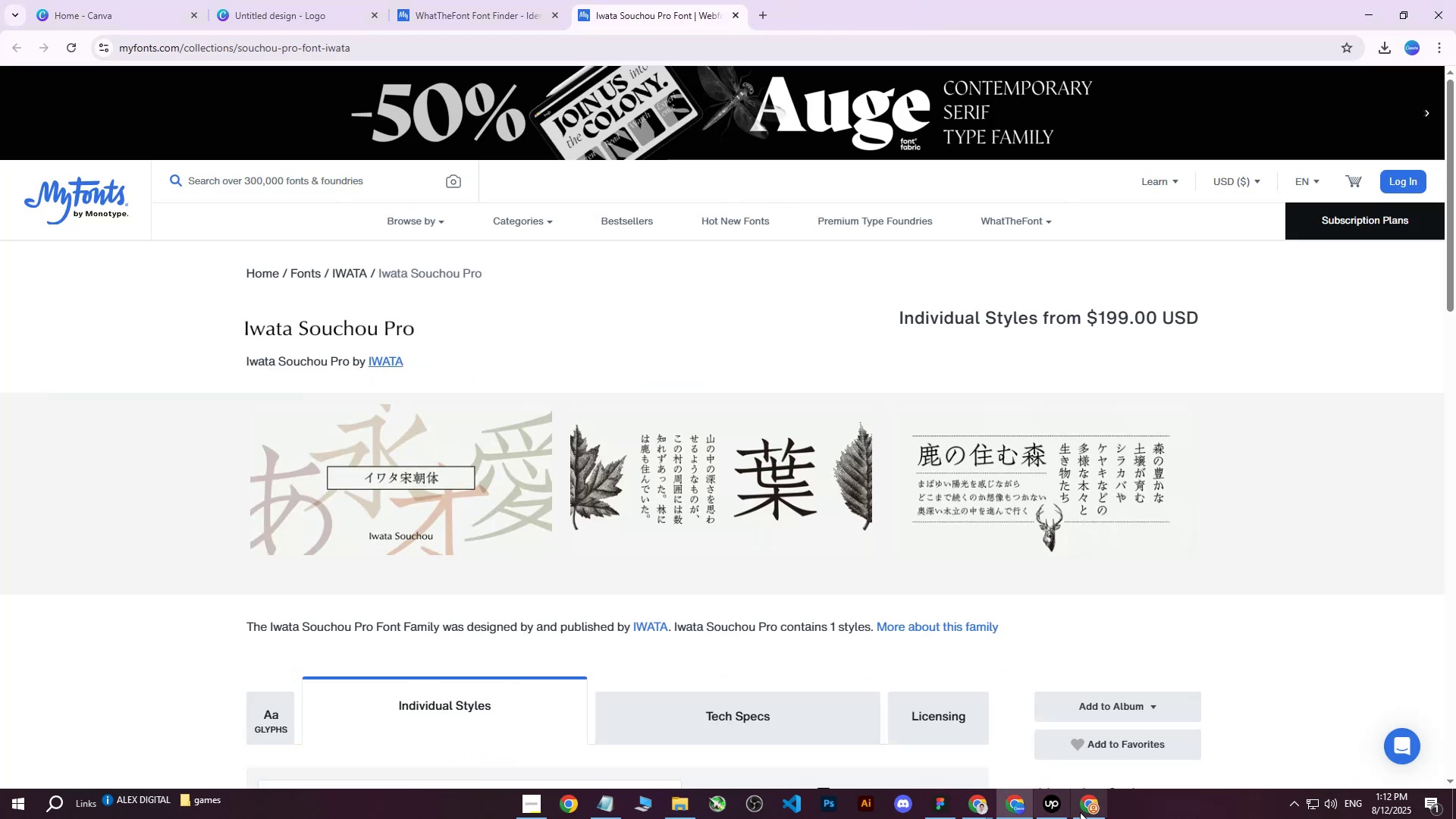 
left_click([1083, 810])
 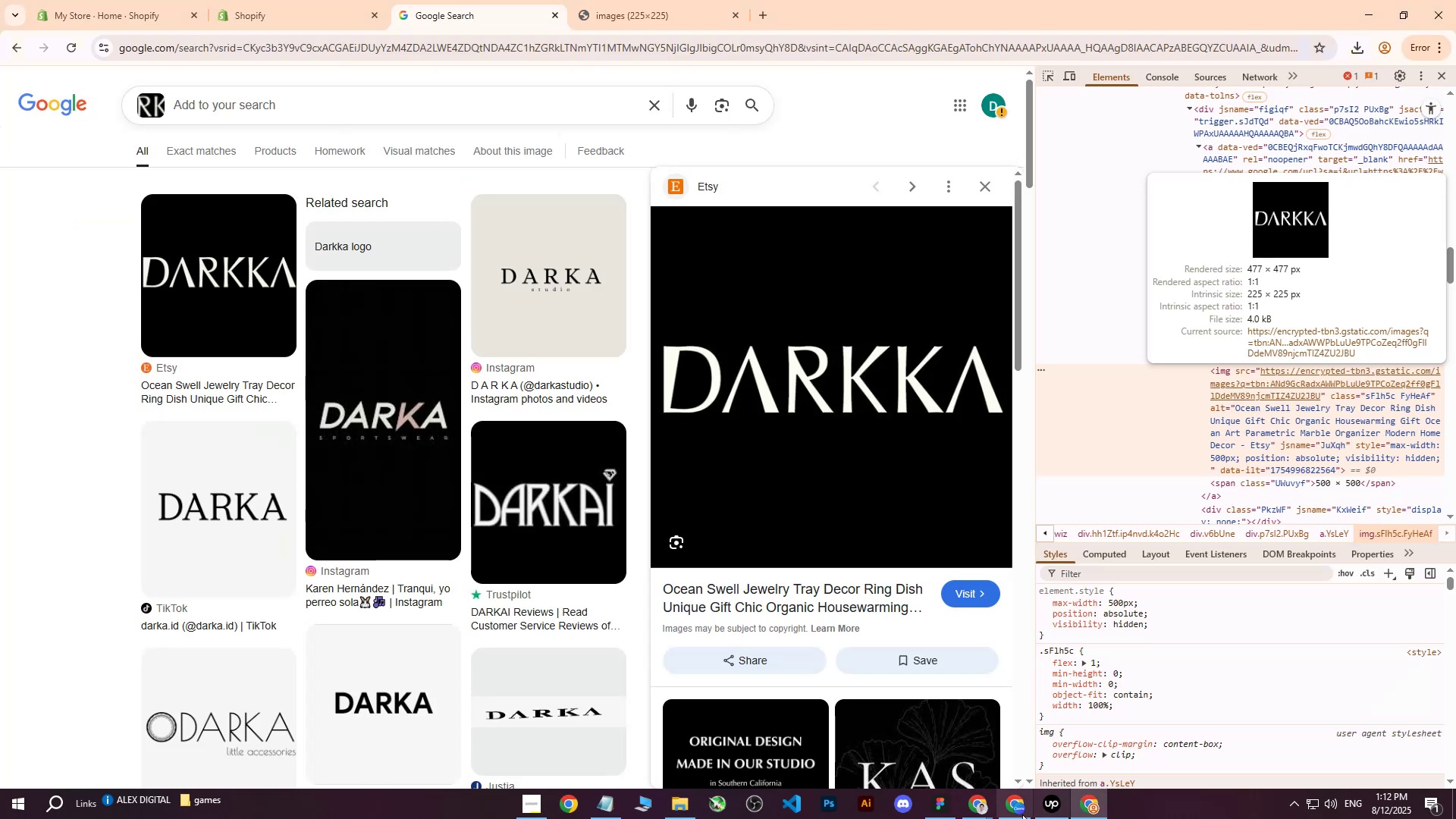 
double_click([1011, 814])
 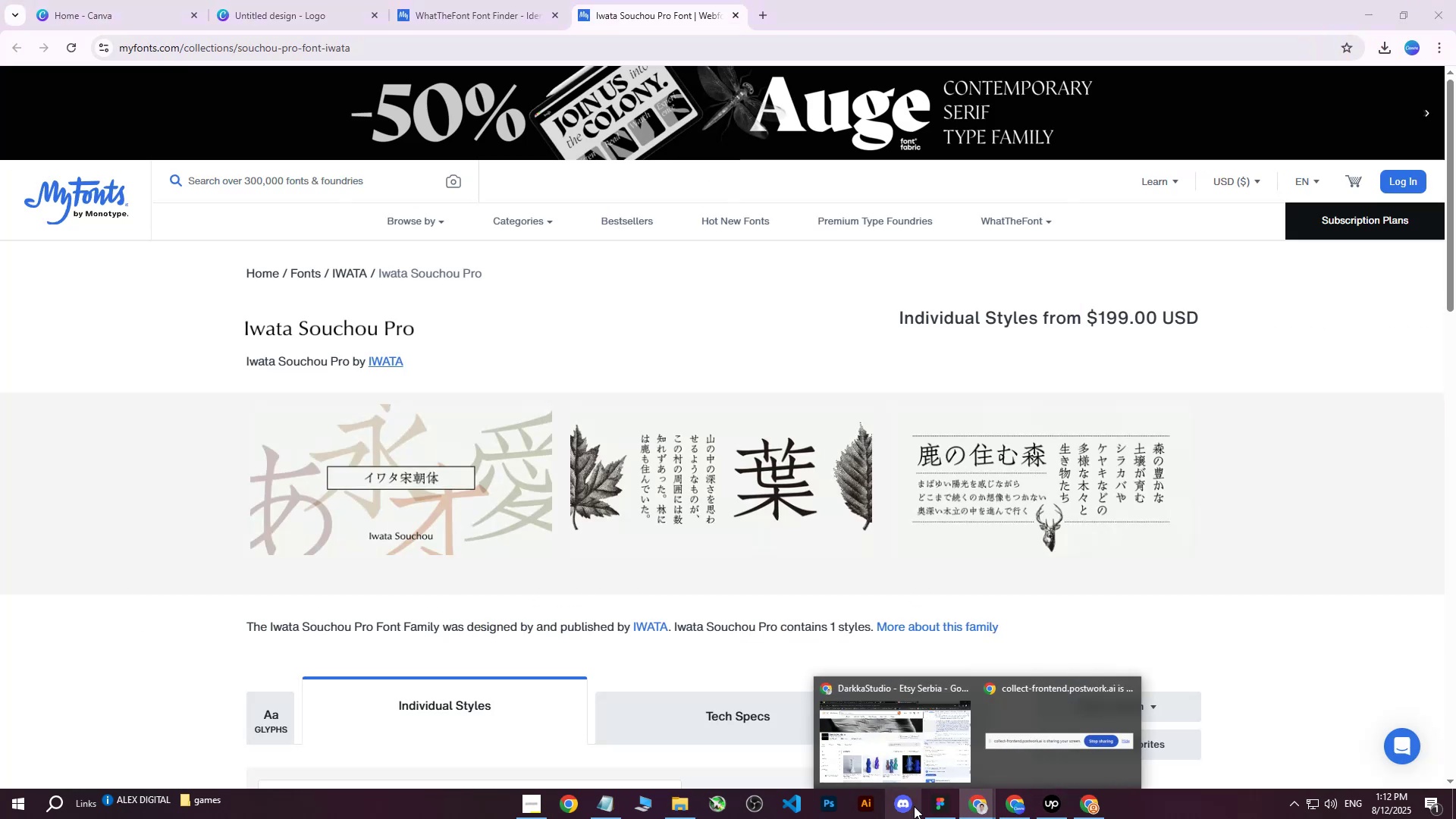 
left_click([1090, 813])
 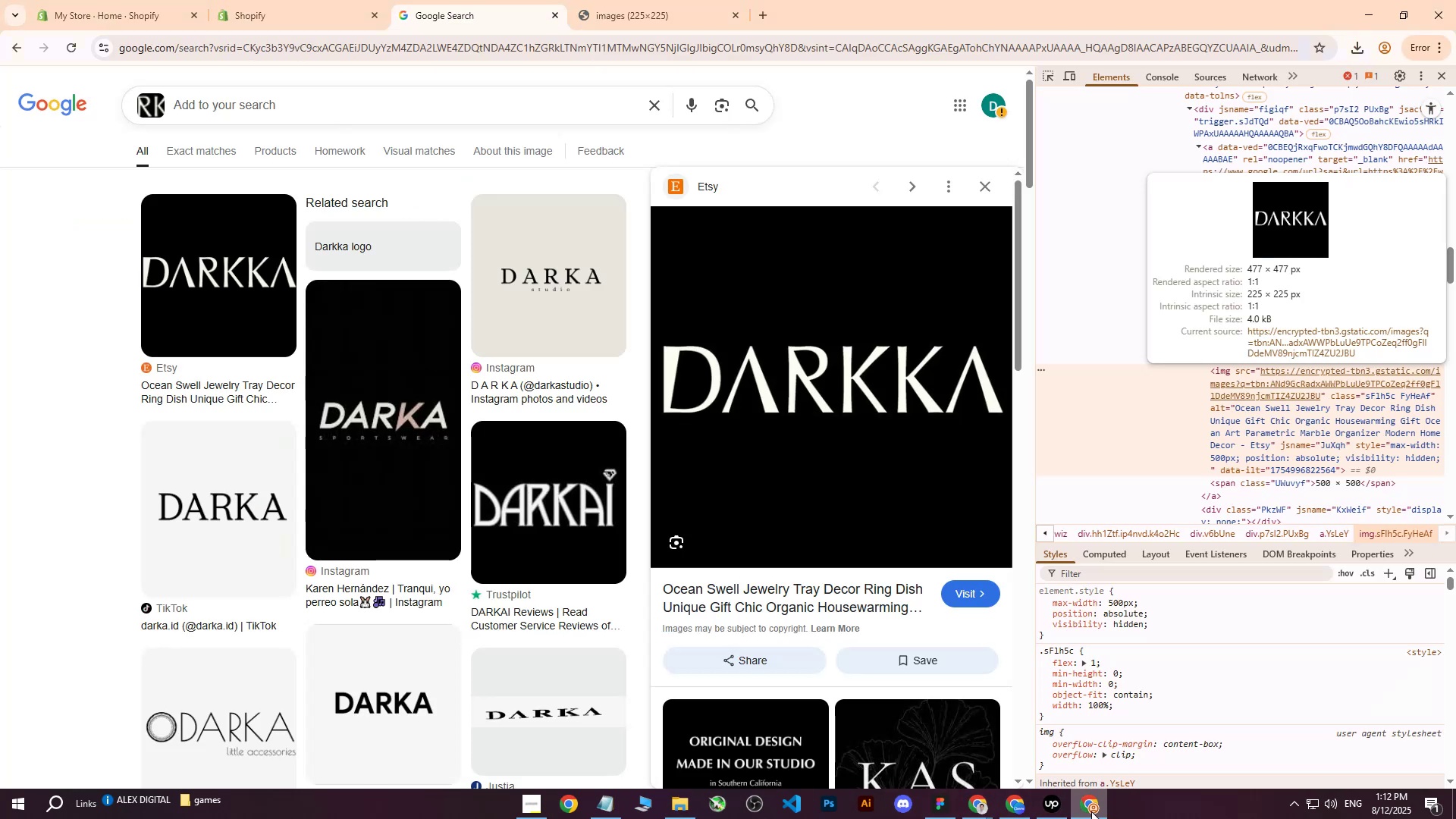 
left_click([1091, 811])
 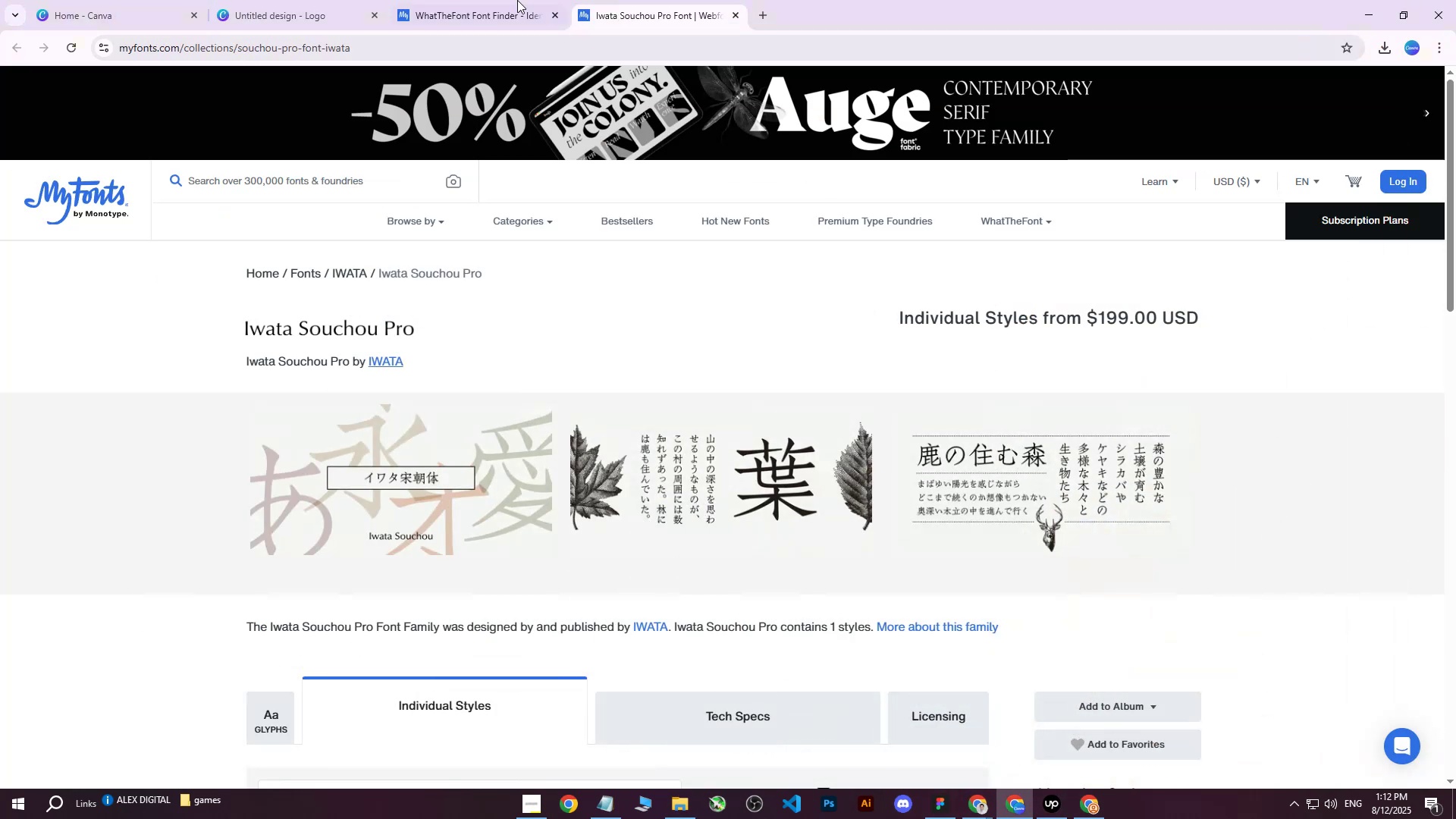 
left_click([319, 0])
 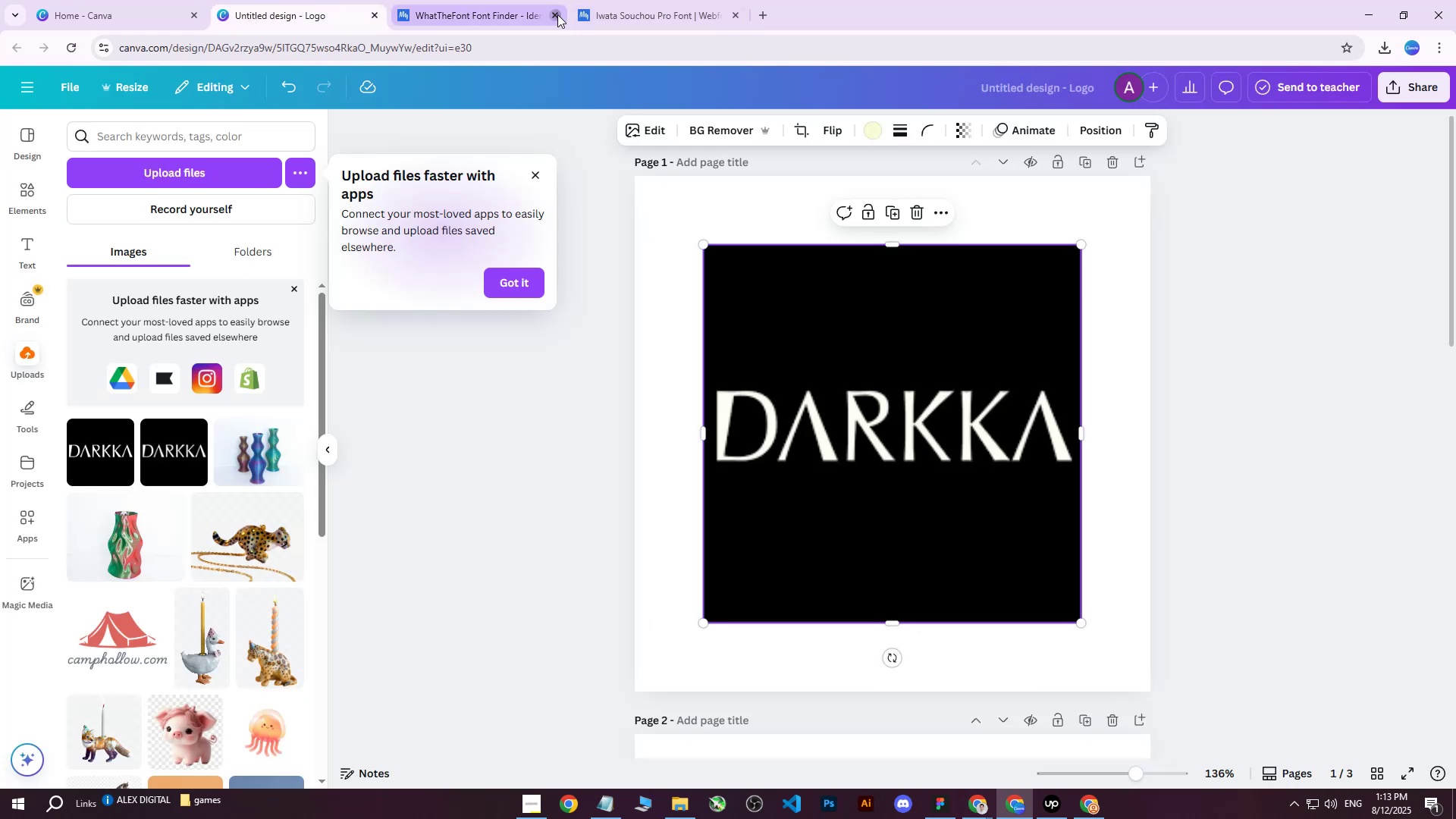 
double_click([557, 14])
 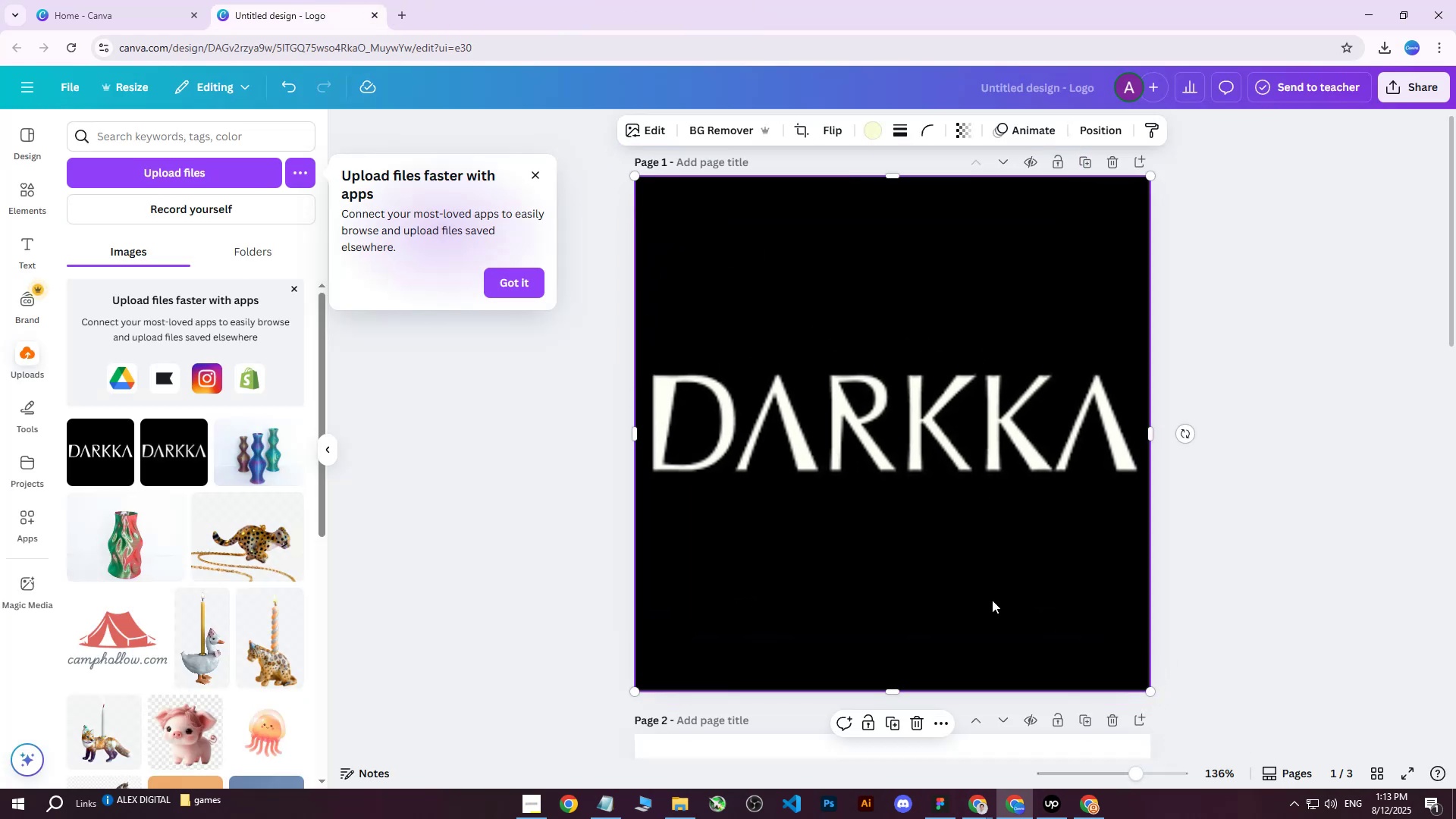 
wait(6.22)
 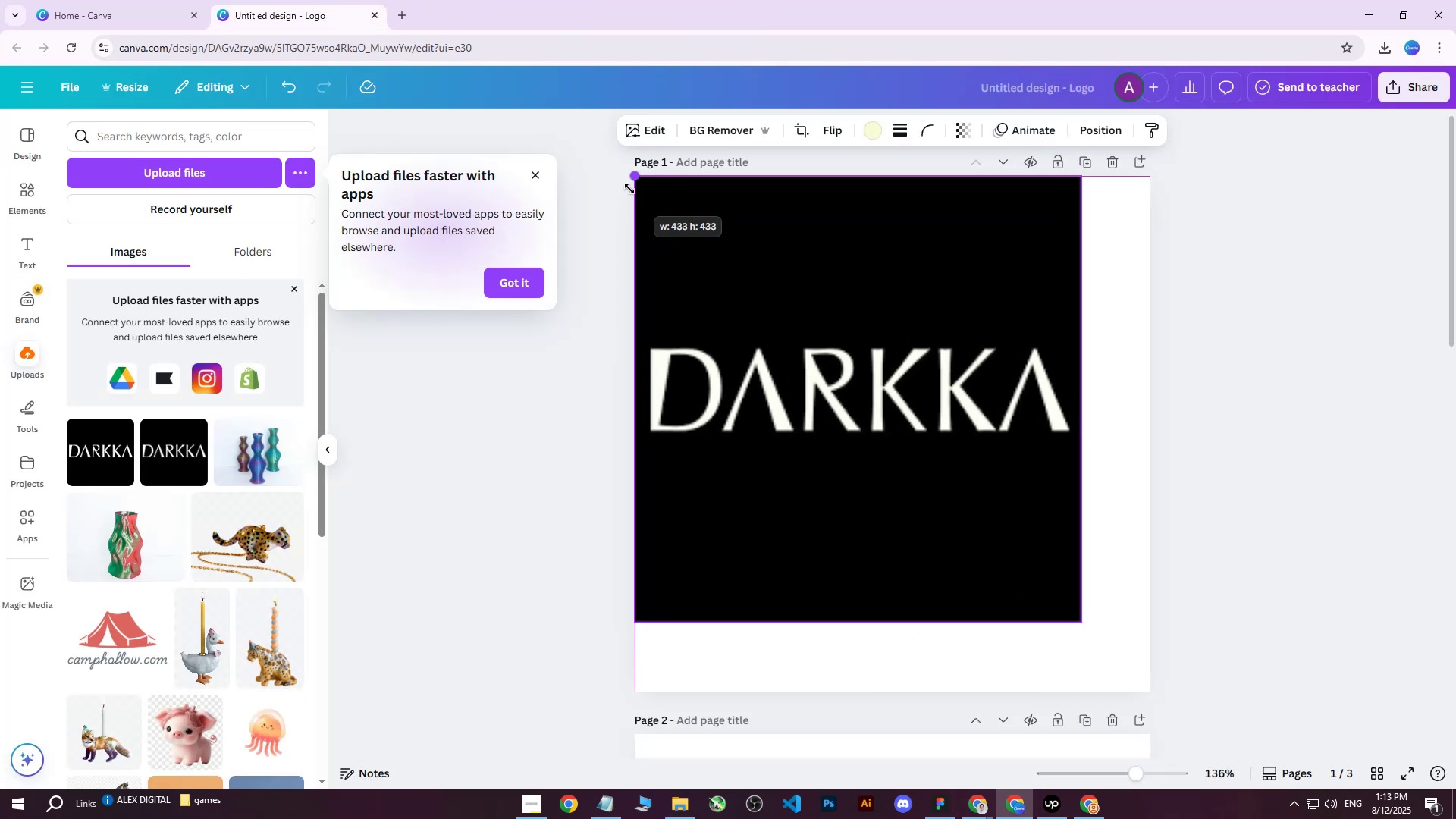 
double_click([1280, 469])
 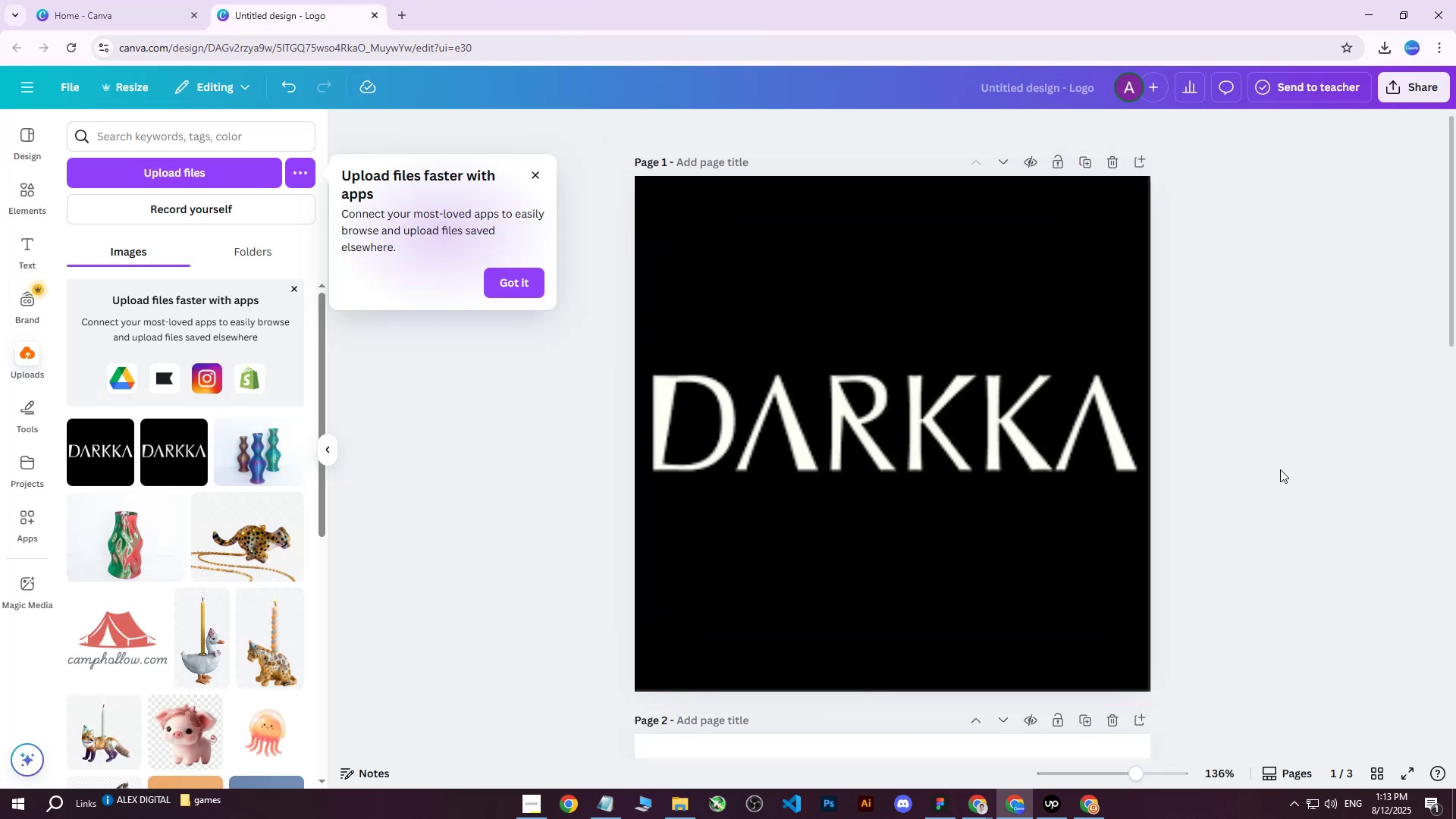 
scroll: coordinate [1254, 491], scroll_direction: up, amount: 4.0
 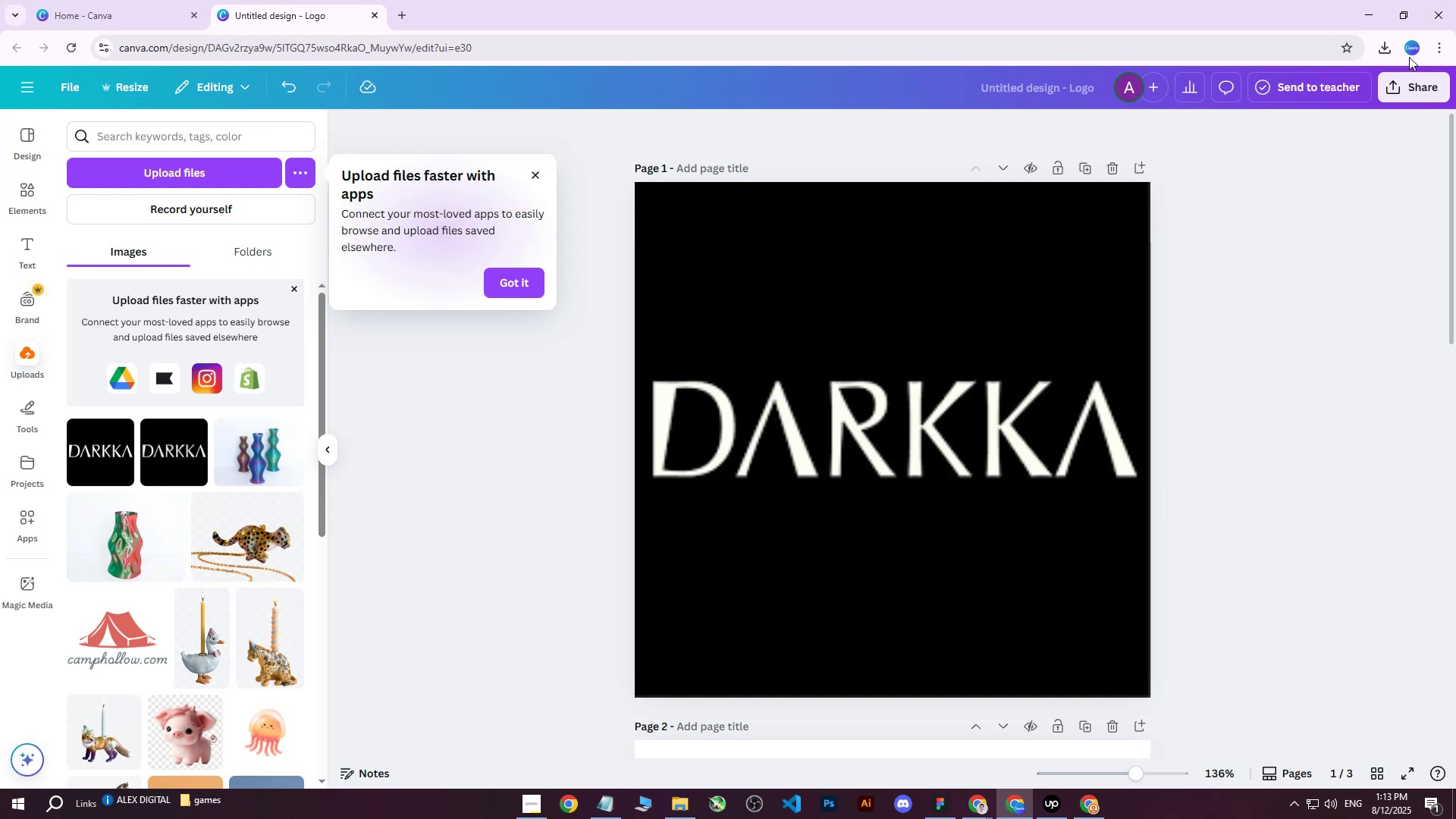 
left_click([1392, 93])
 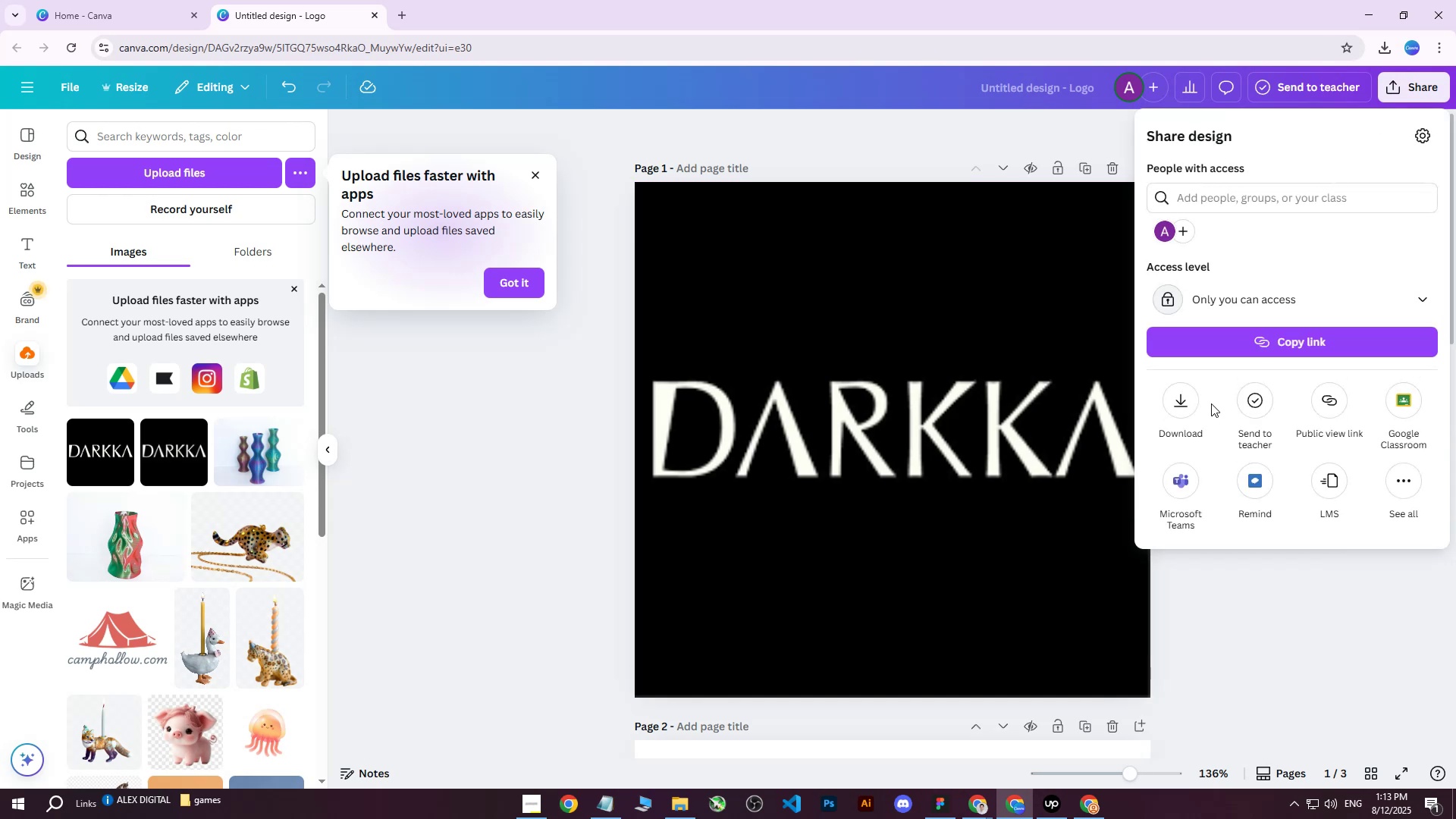 
left_click([1188, 402])
 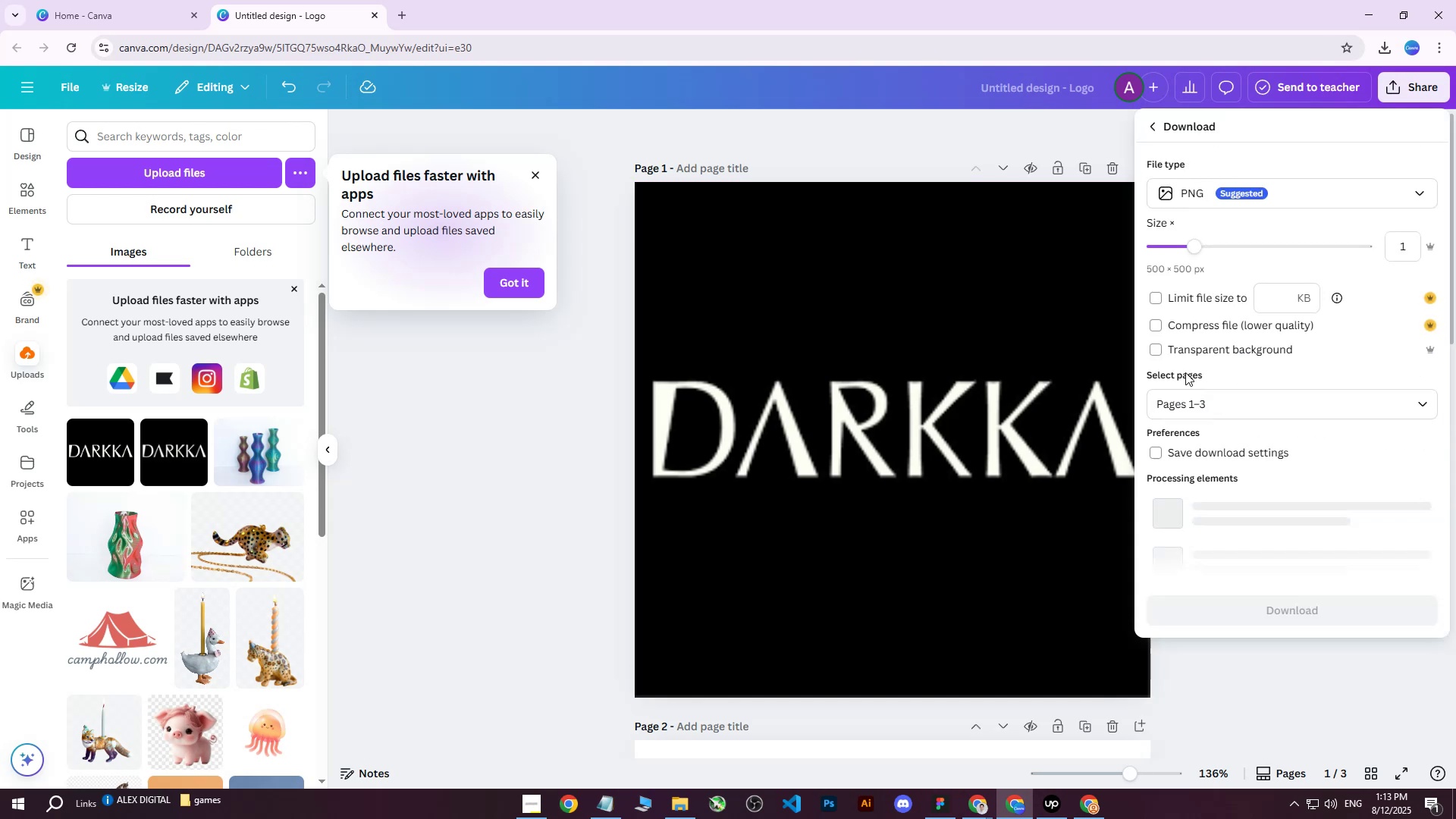 
left_click([1175, 416])
 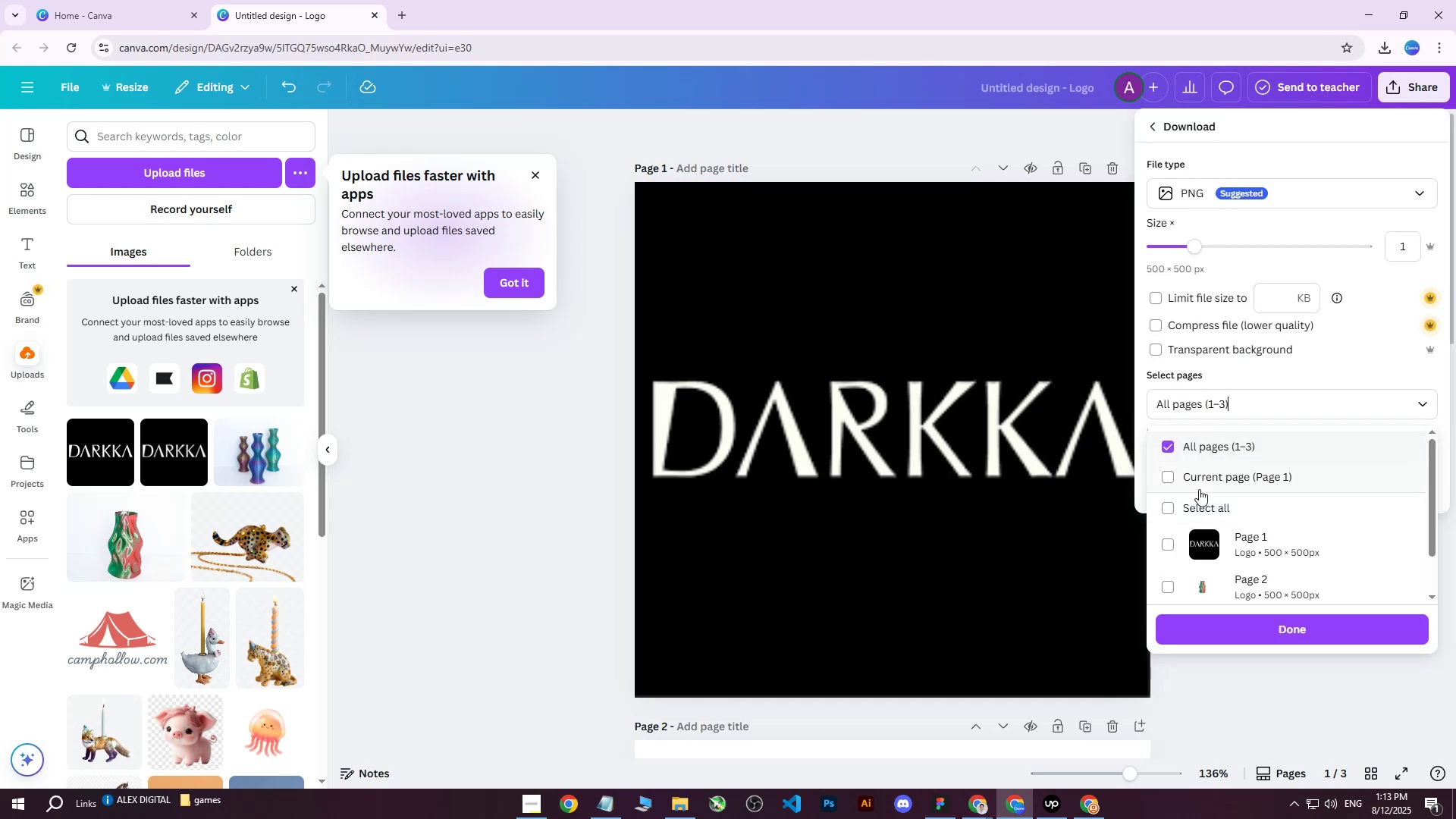 
triple_click([1199, 474])
 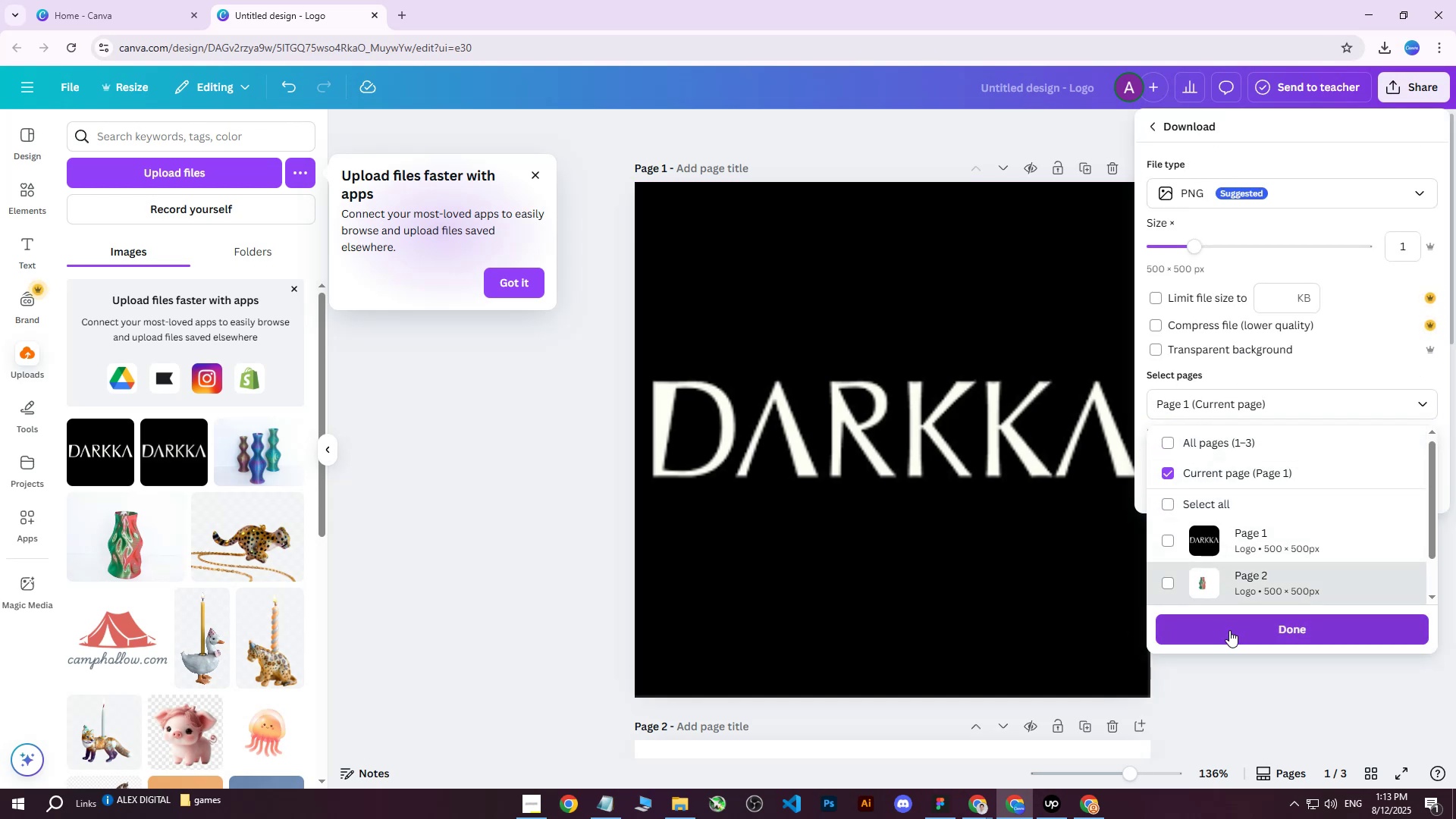 
left_click([1228, 631])
 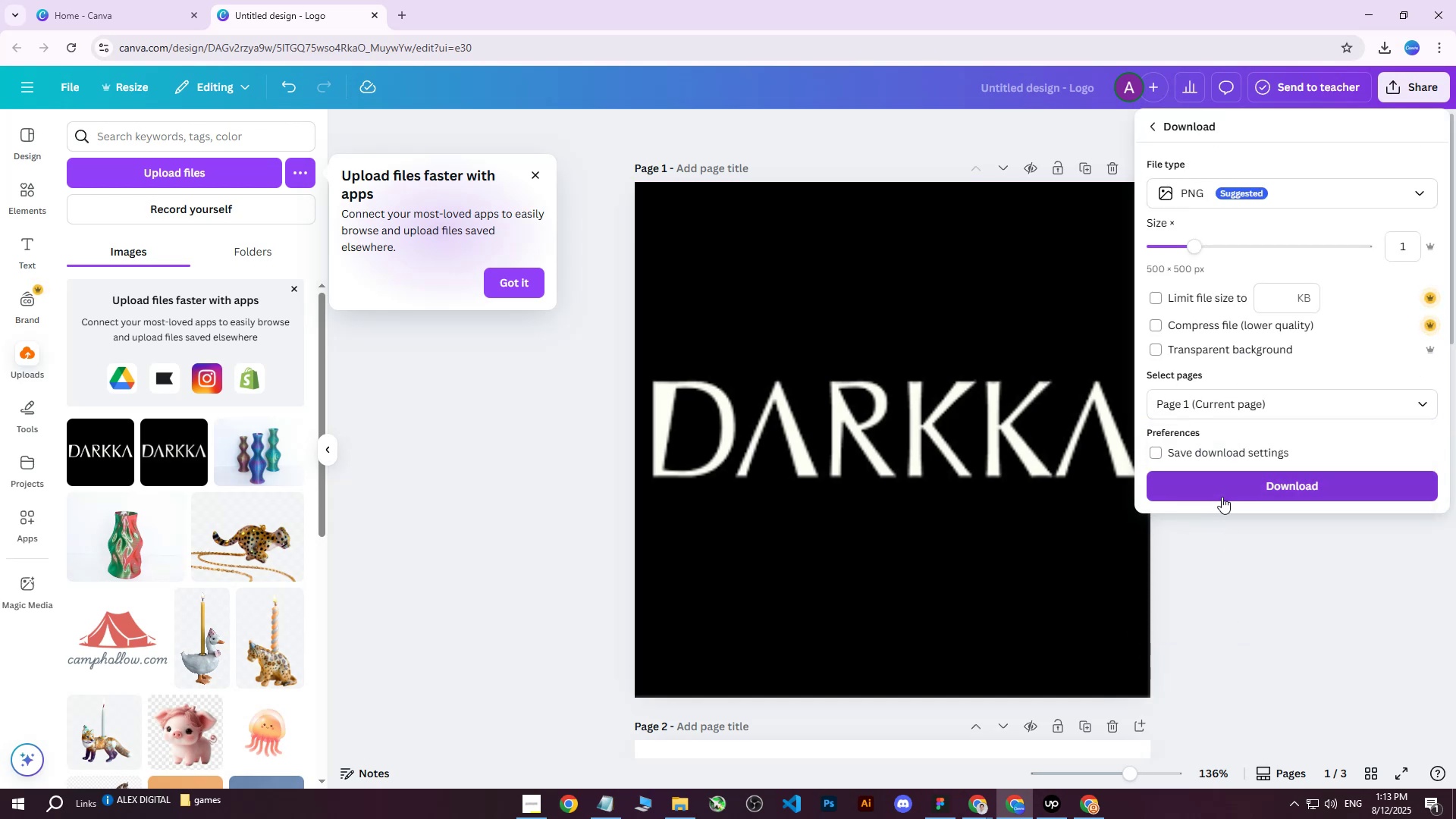 
left_click([1221, 495])
 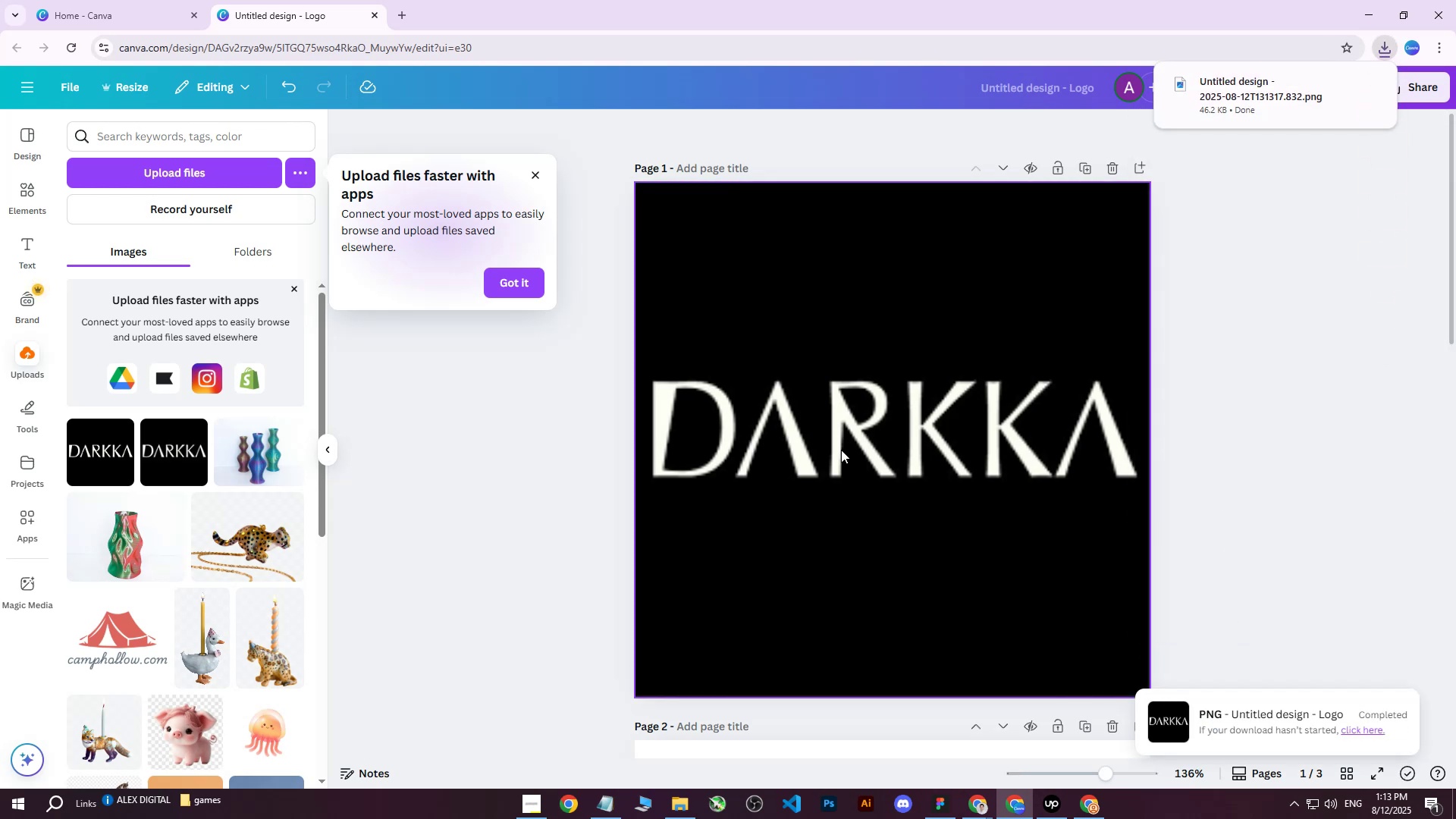 
left_click([1224, 347])
 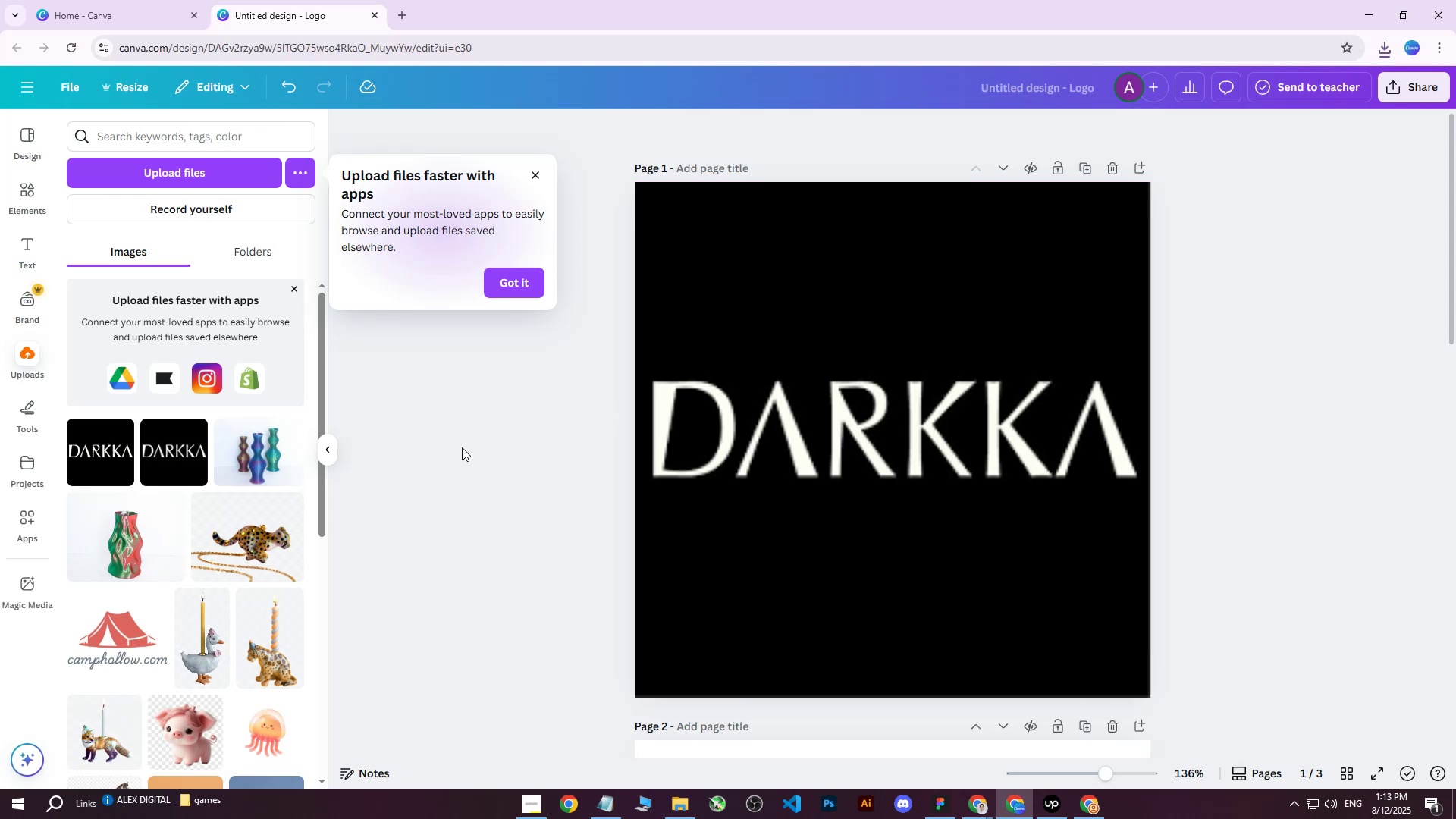 
scroll: coordinate [989, 364], scroll_direction: down, amount: 5.0
 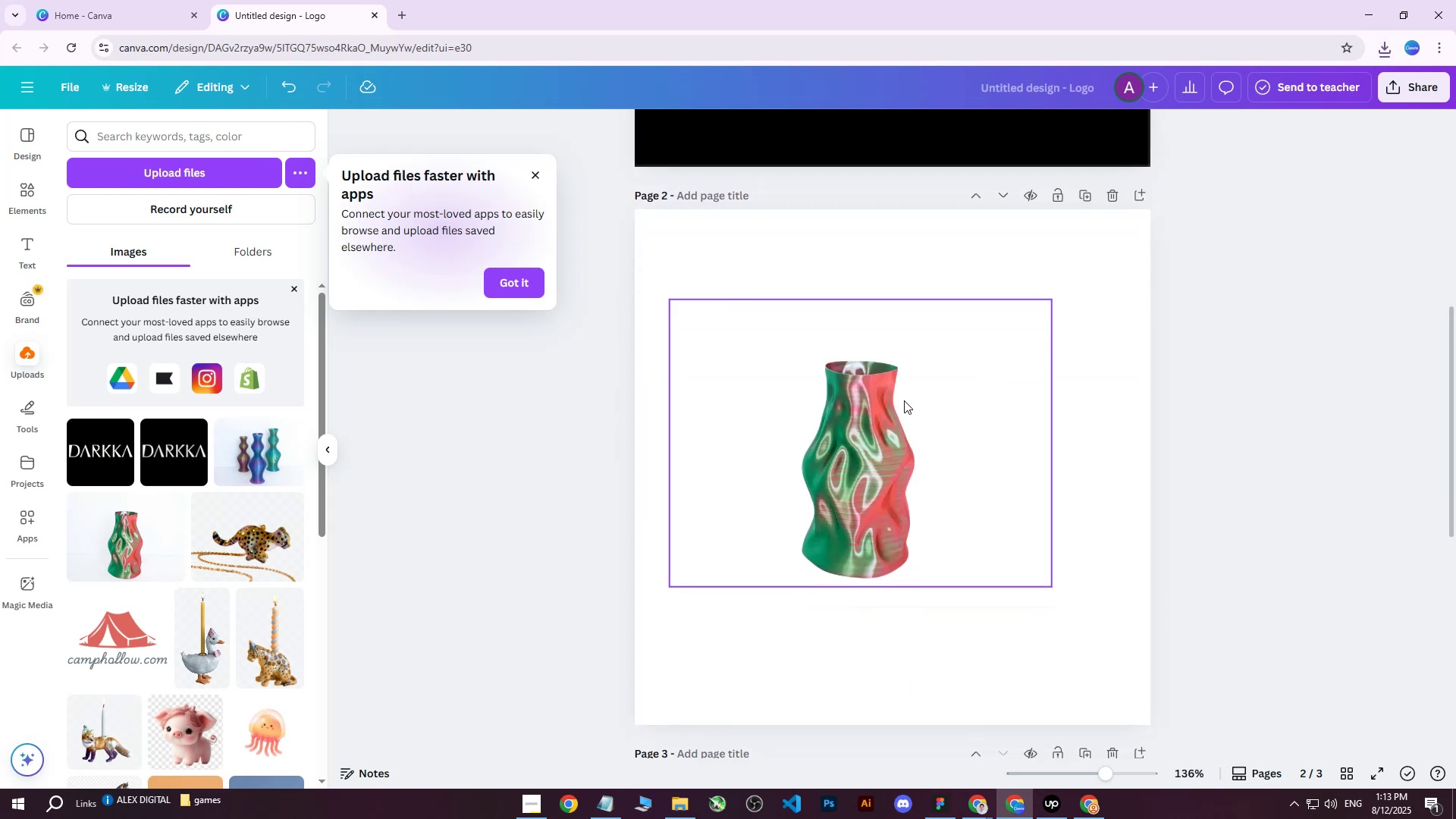 
left_click([842, 418])
 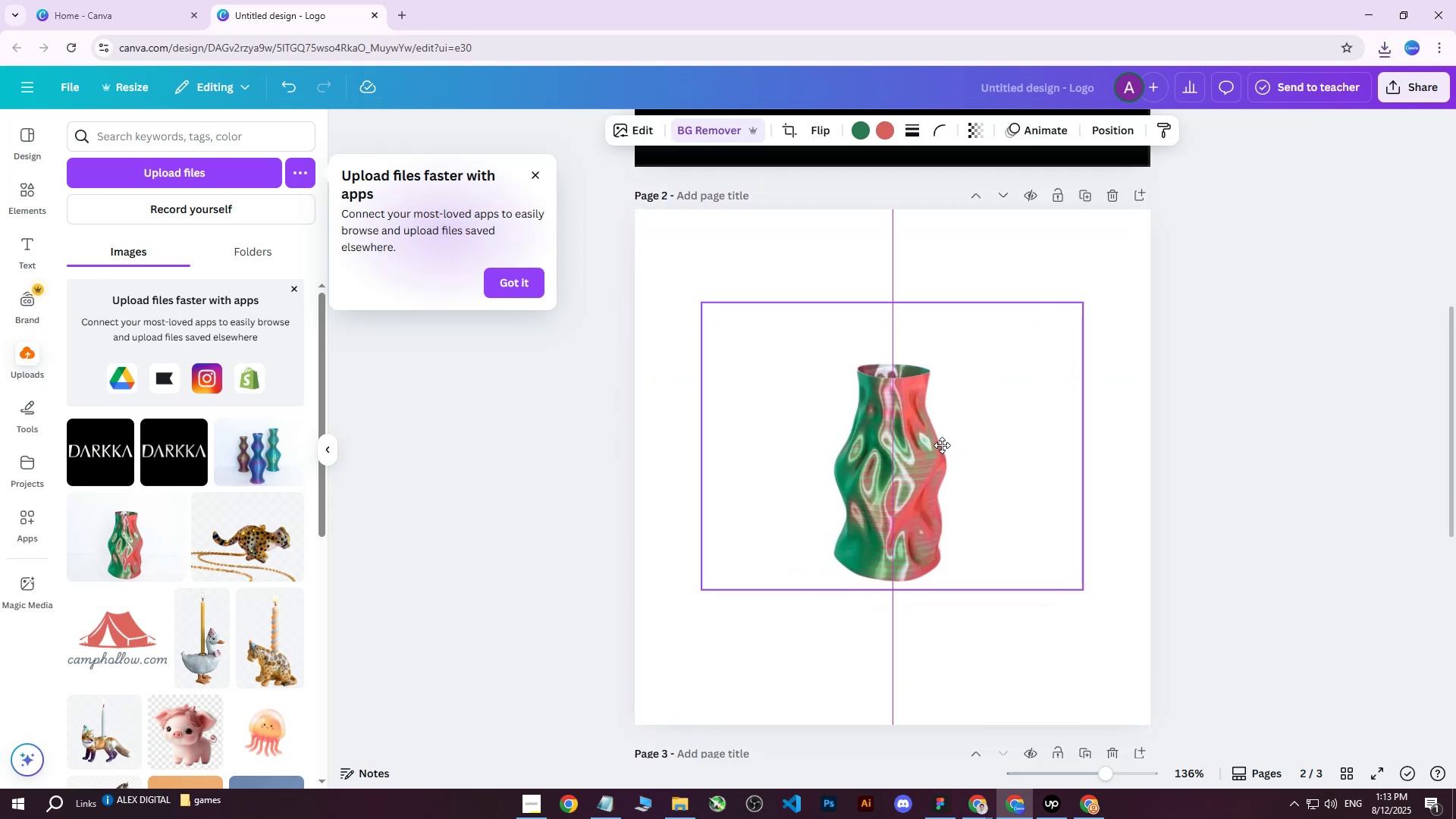 
left_click([36, 202])
 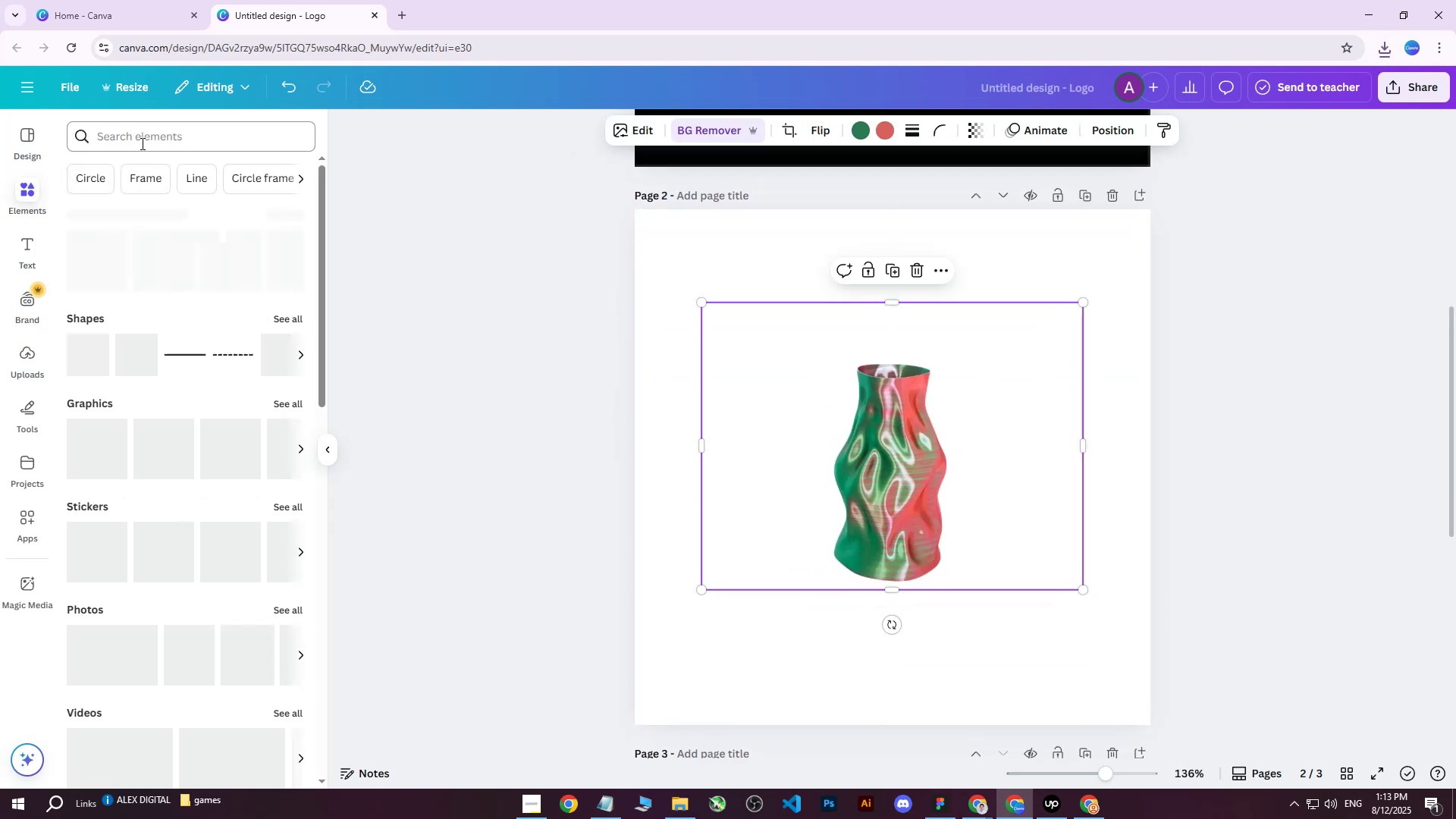 
double_click([146, 141])
 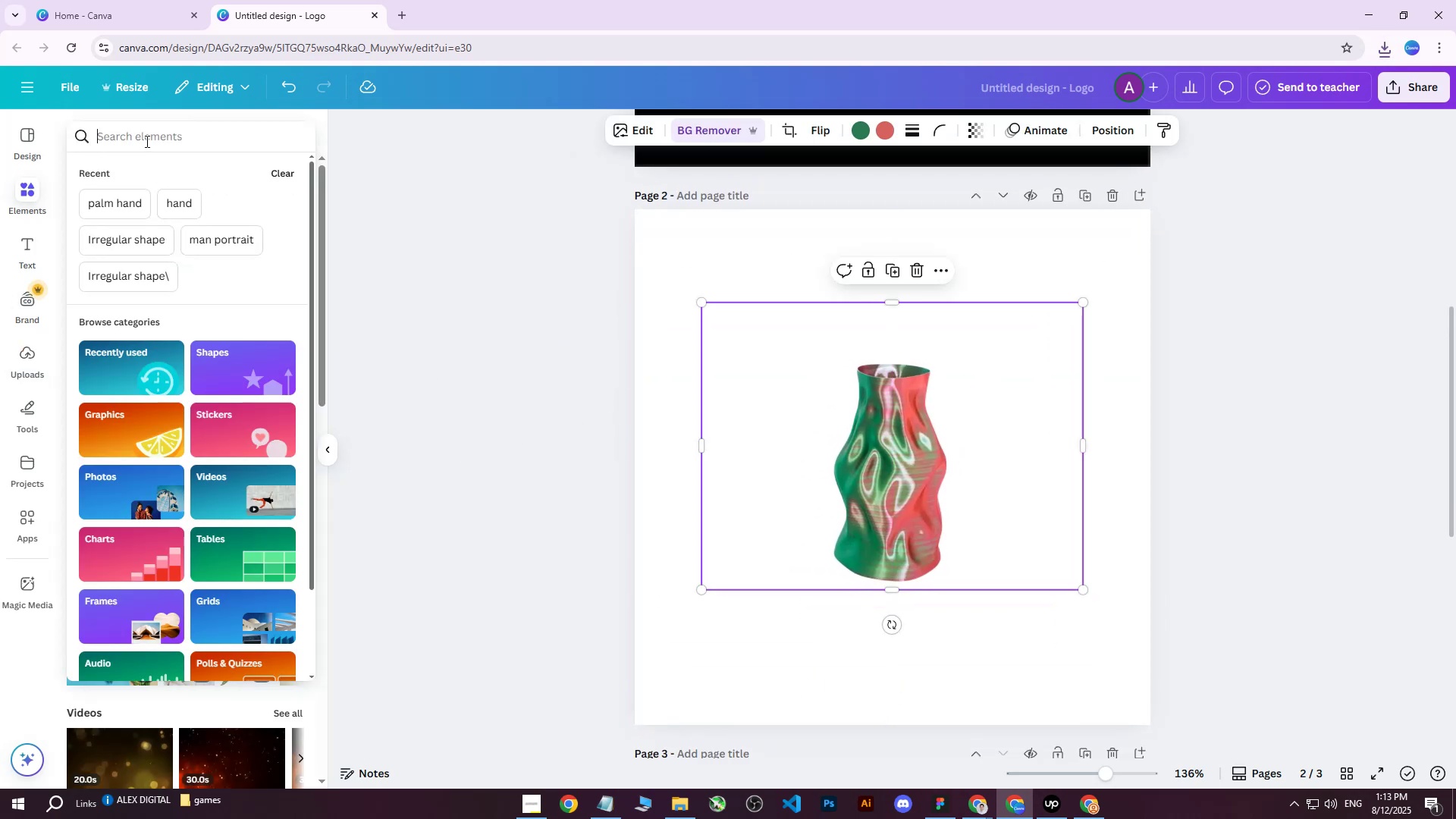 
type(geometric )
 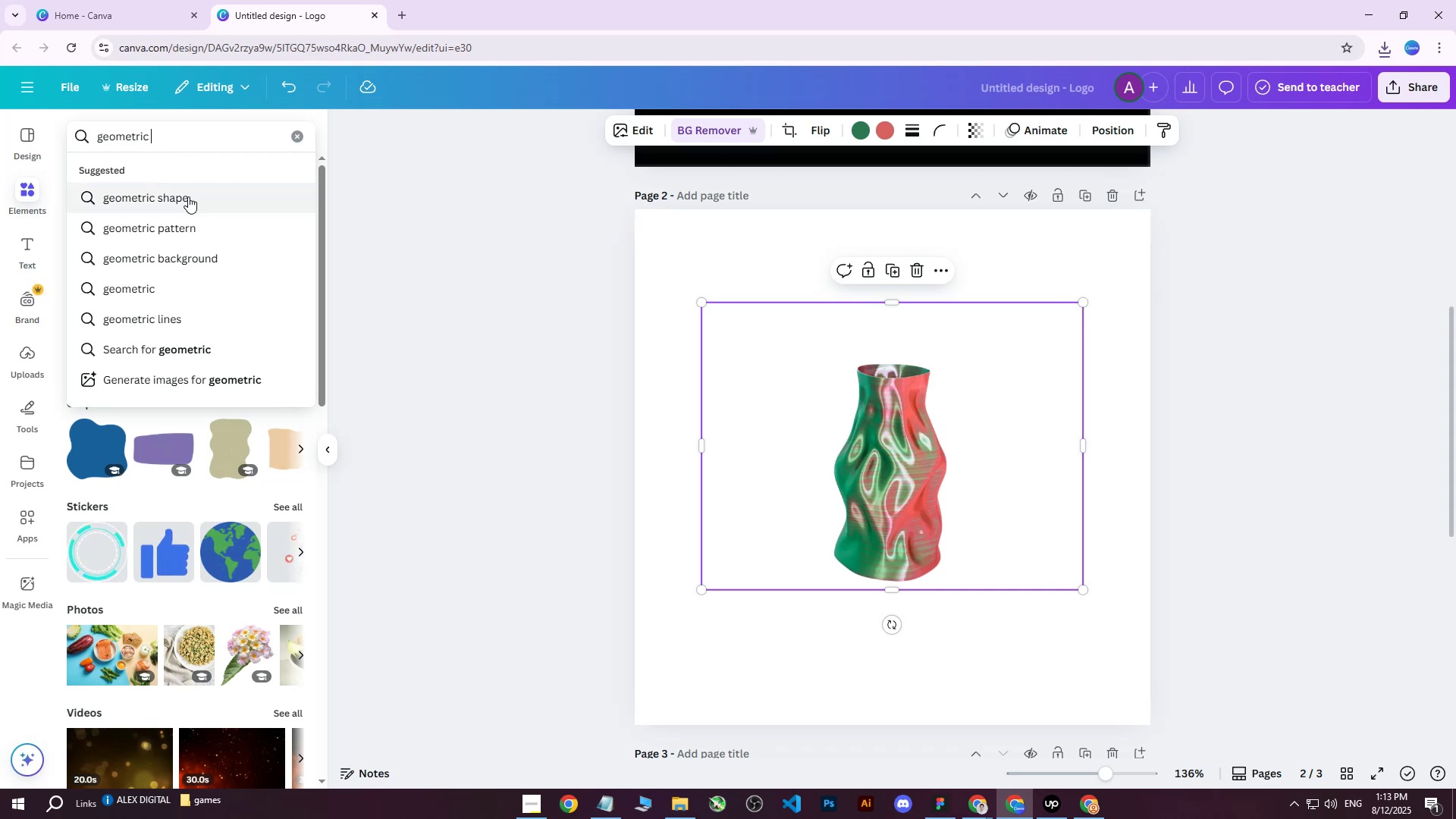 
left_click([188, 196])
 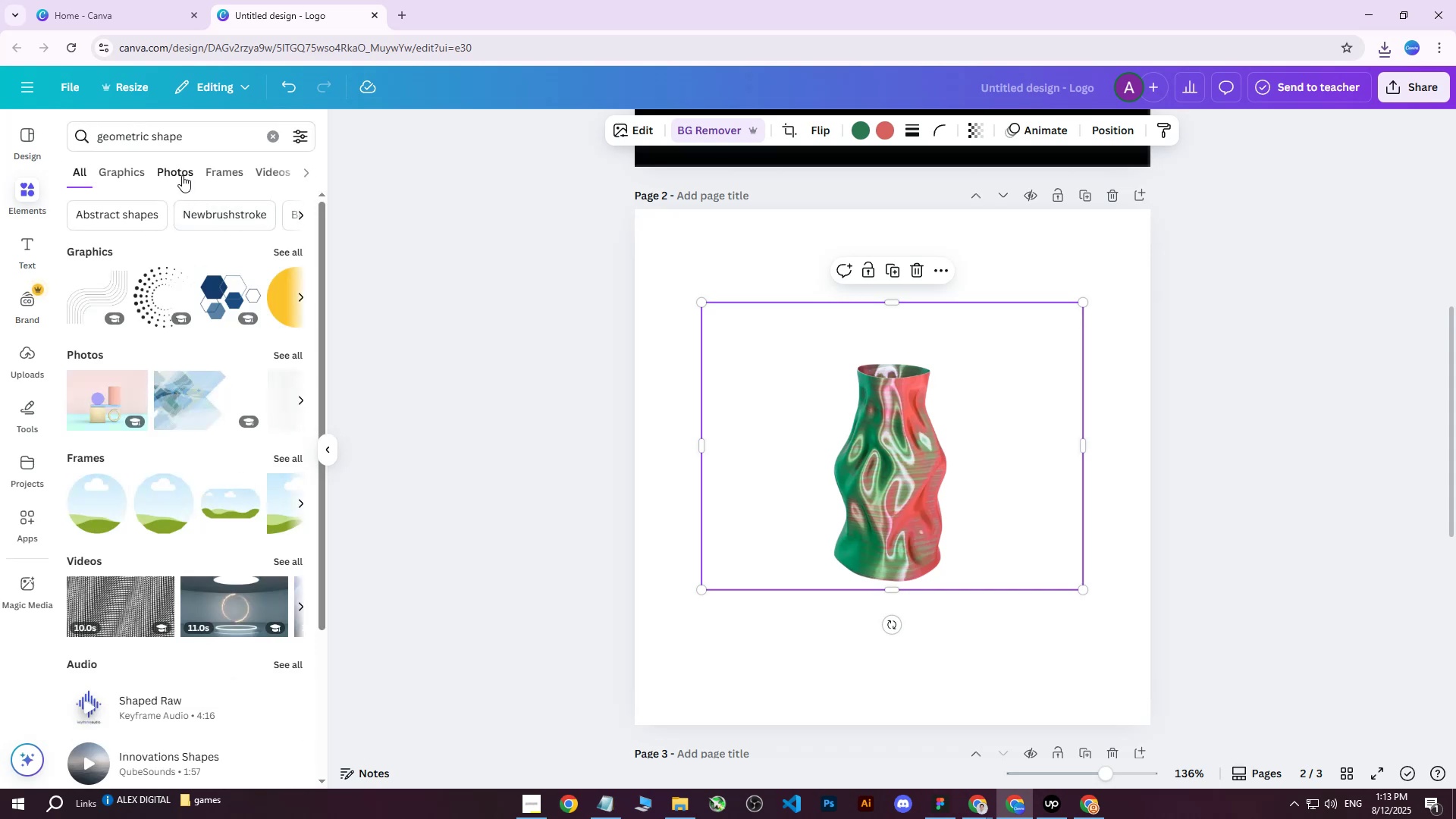 
left_click([118, 169])
 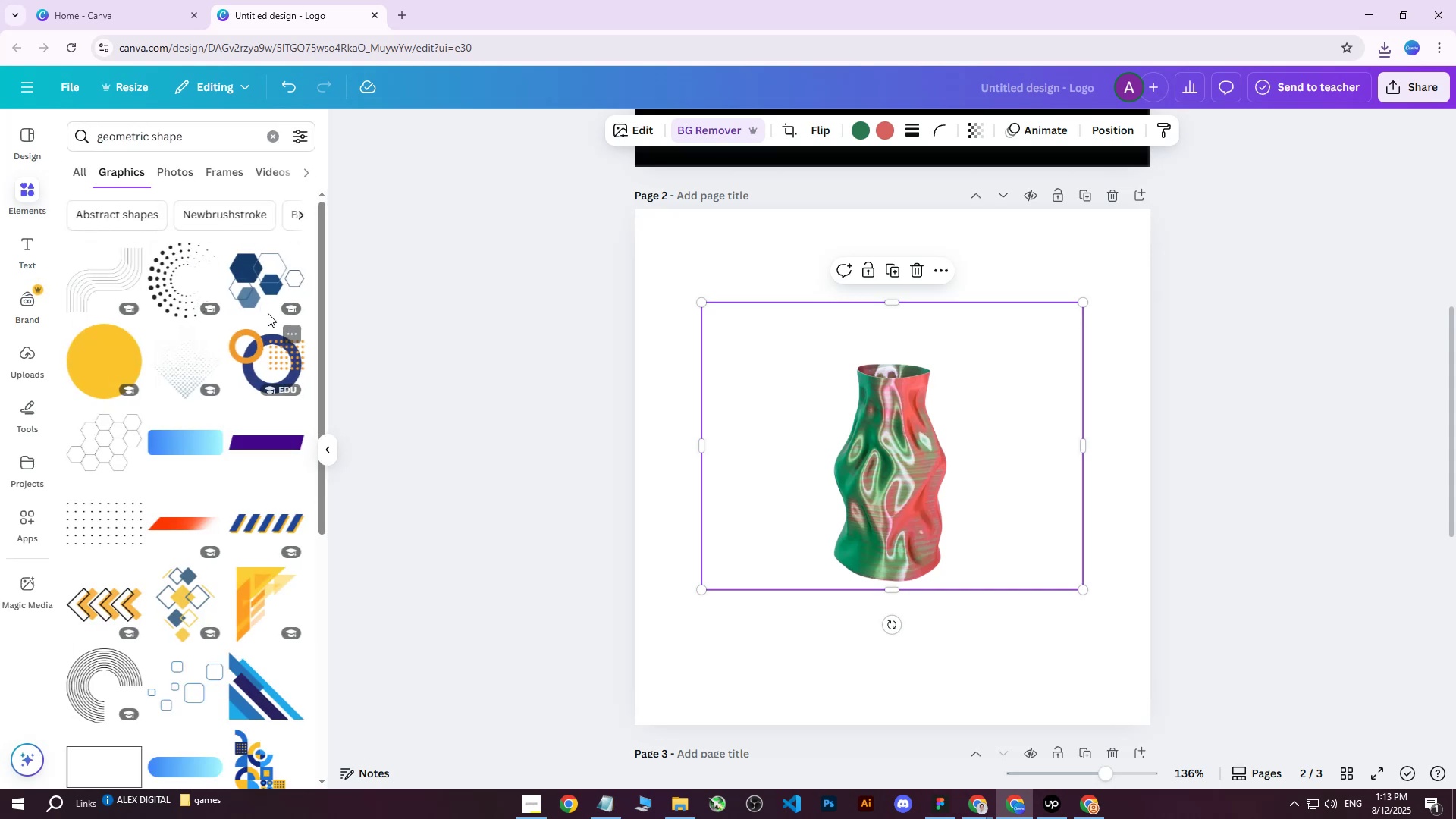 
scroll: coordinate [183, 437], scroll_direction: down, amount: 3.0
 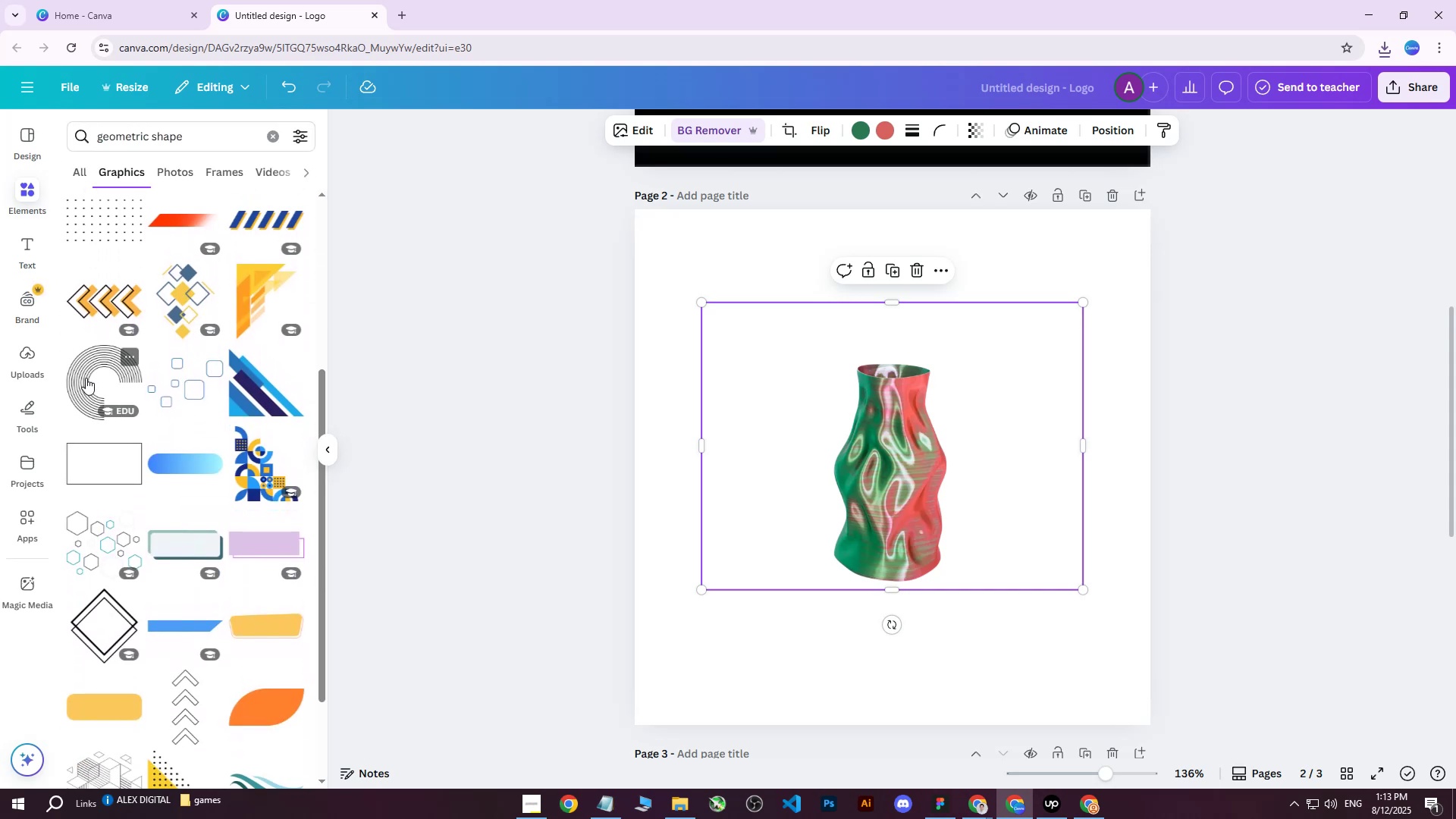 
left_click([88, 371])
 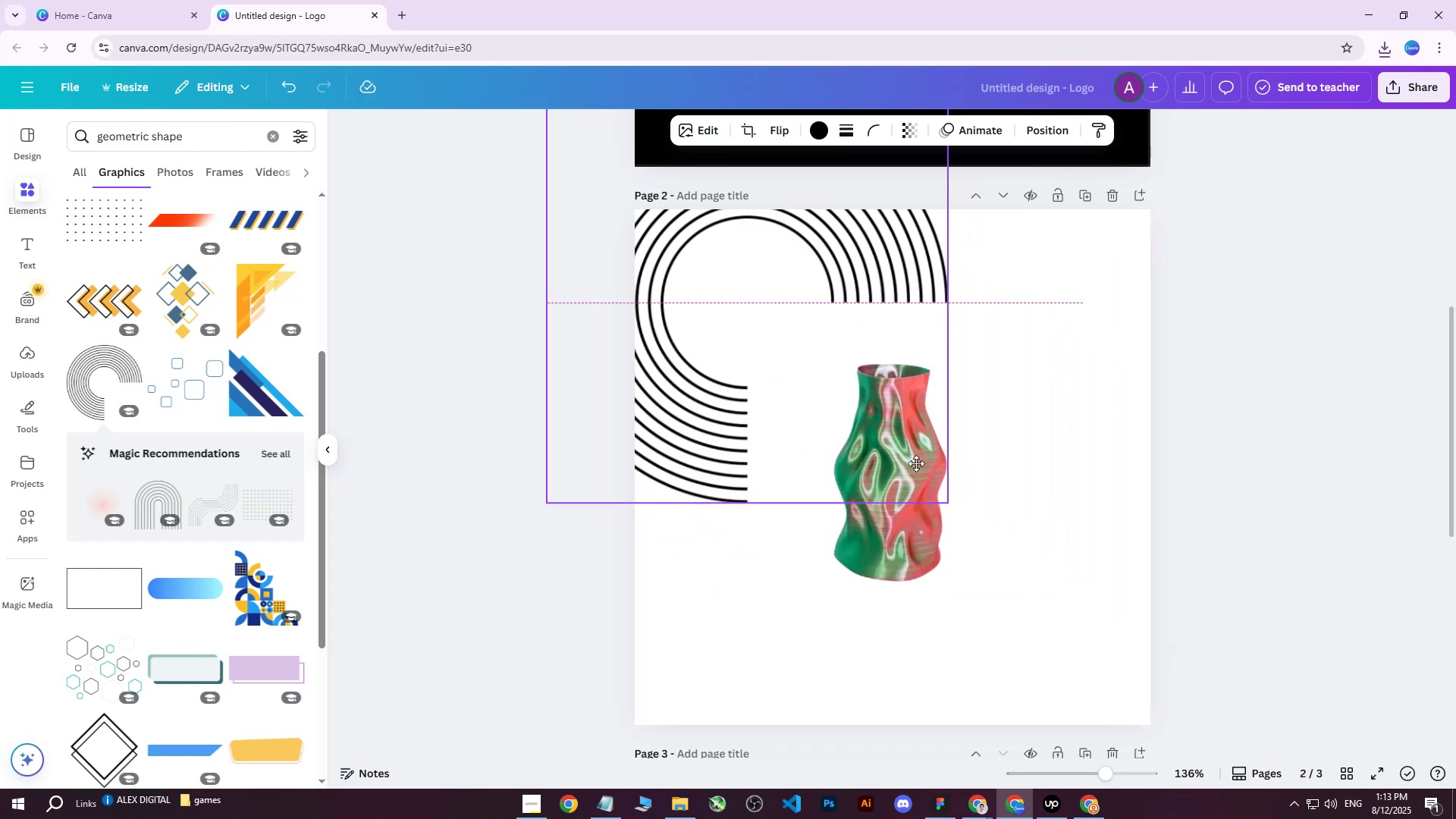 
wait(9.71)
 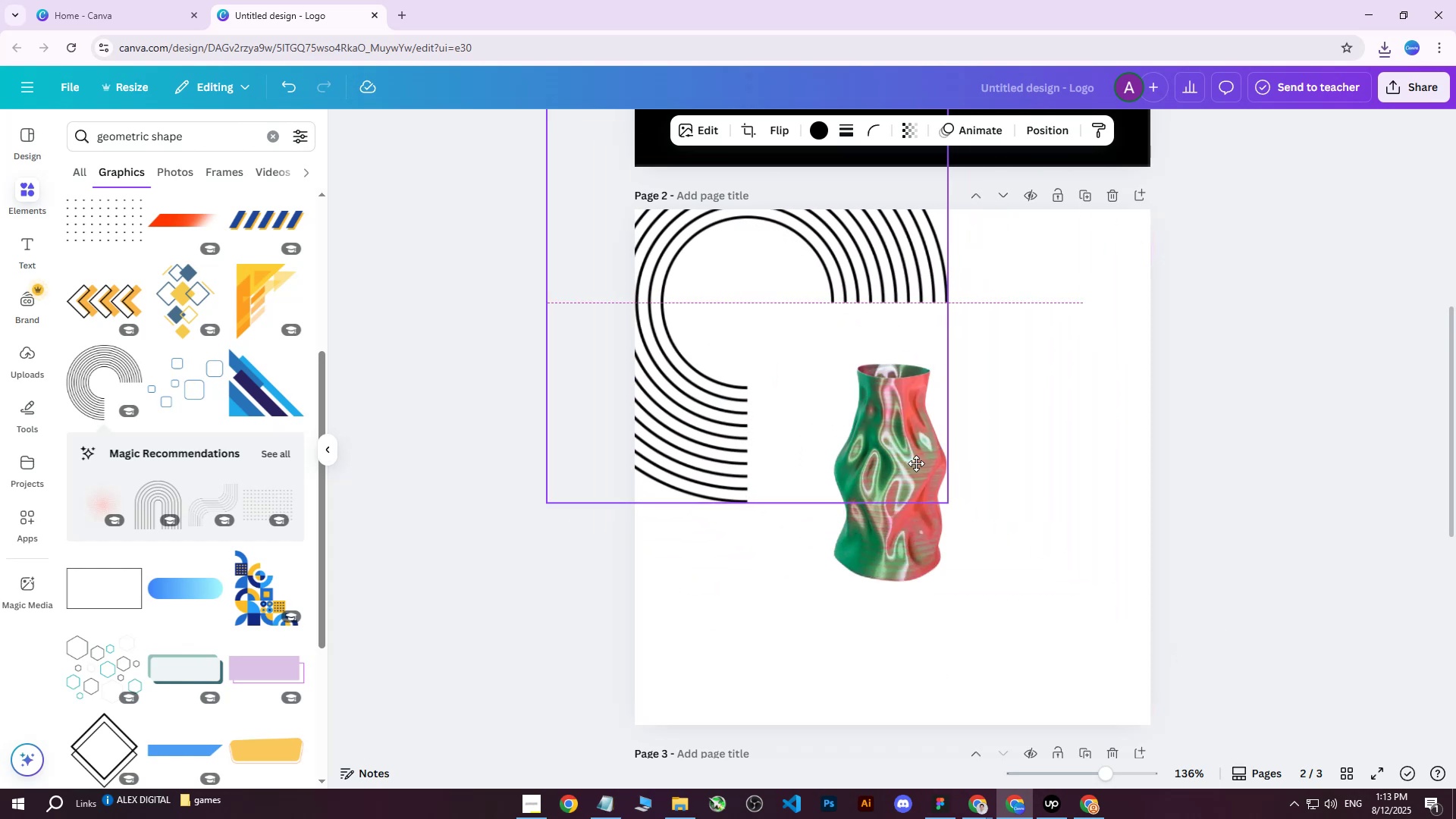 
hold_key(key=ShiftLeft, duration=0.66)
 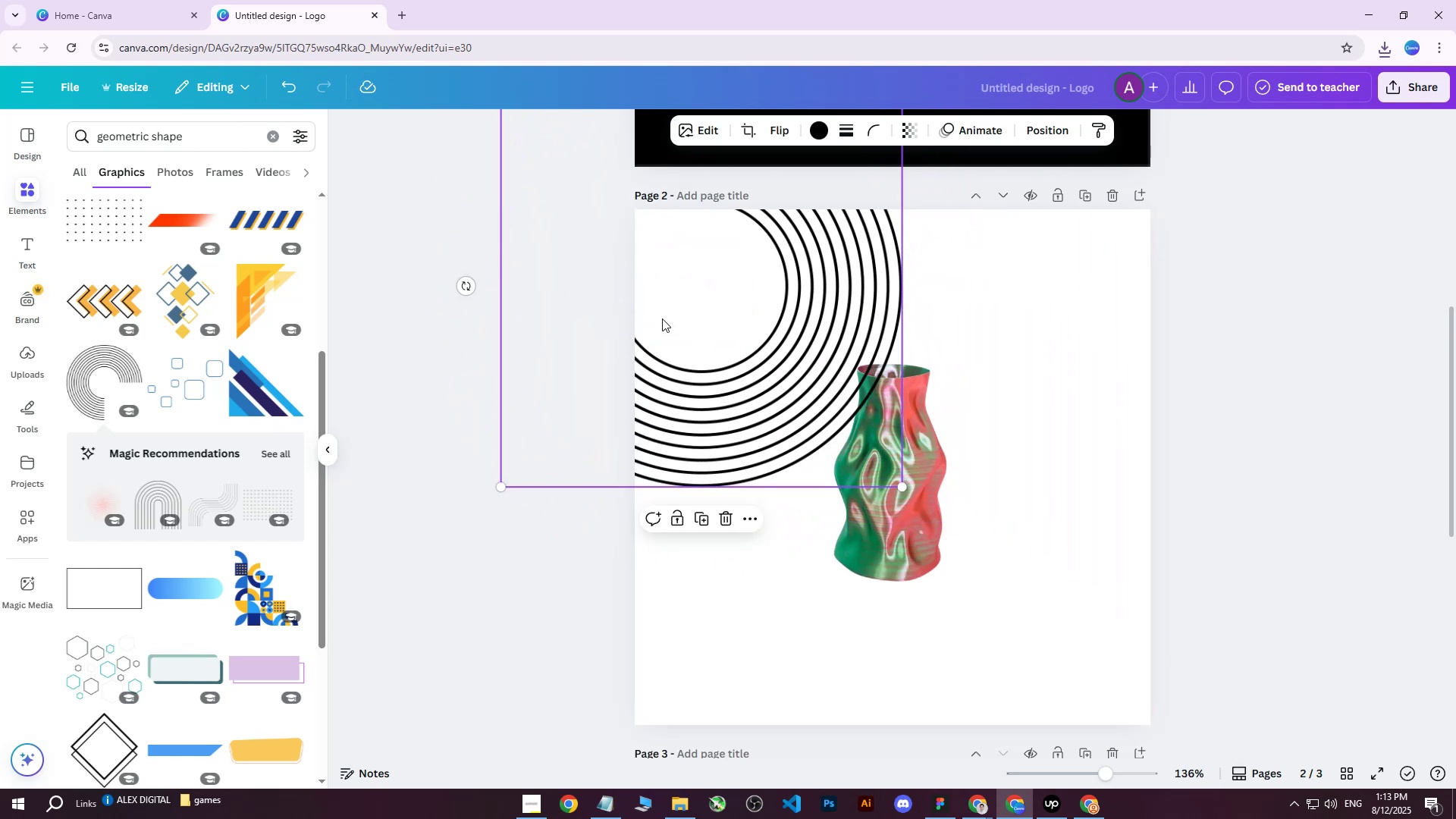 
left_click([1086, 312])
 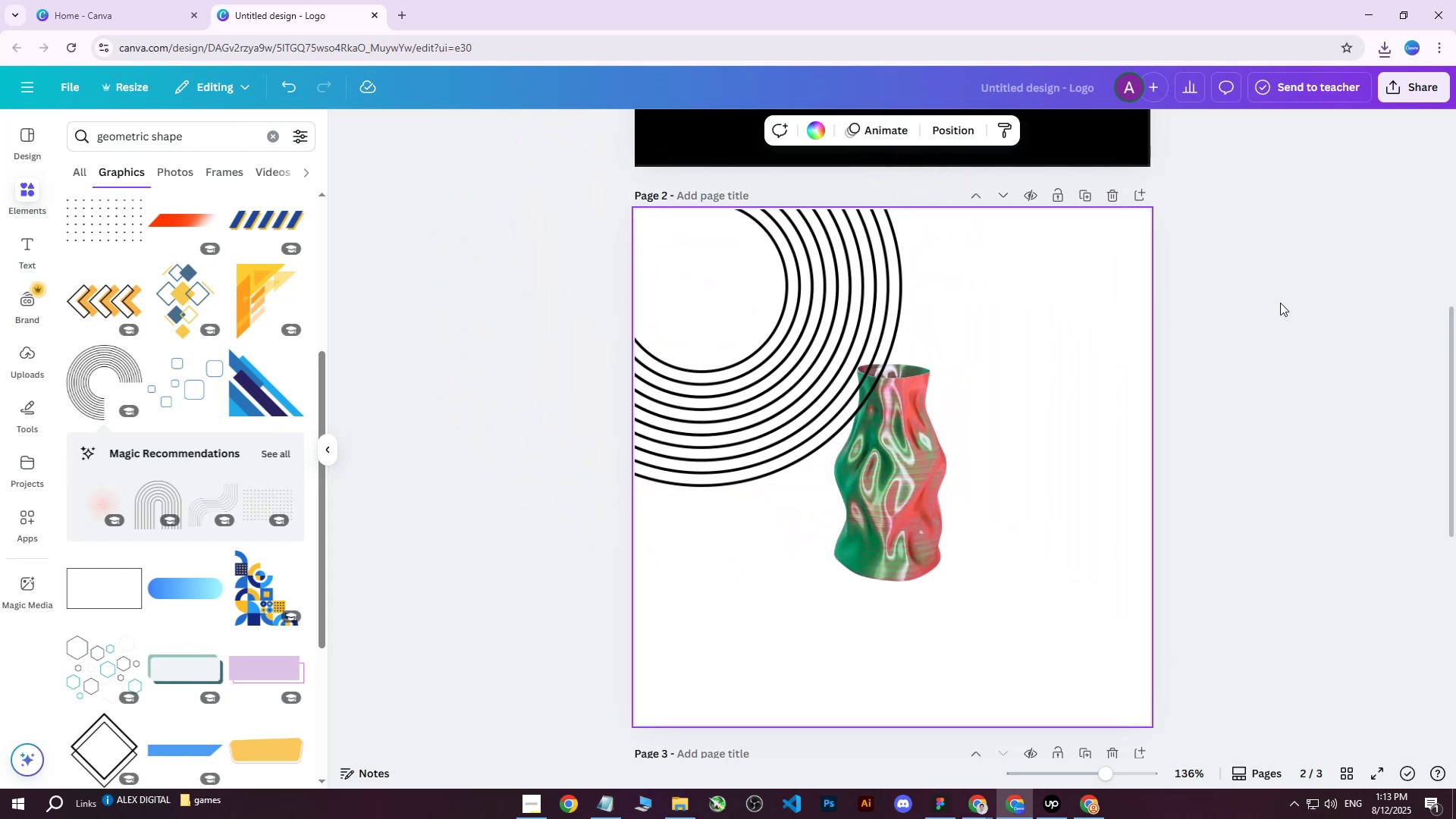 
double_click([1280, 303])
 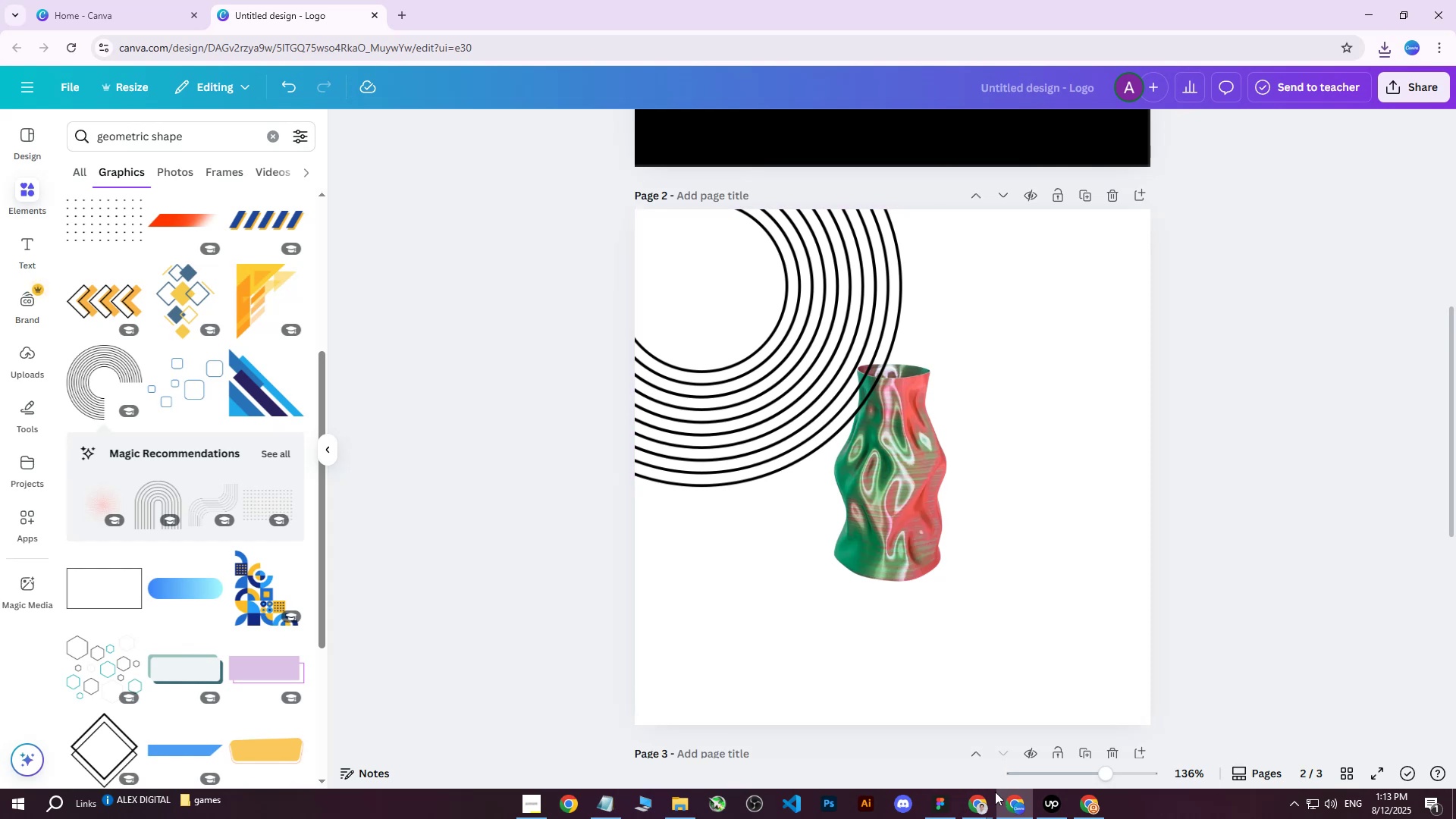 
left_click([980, 802])
 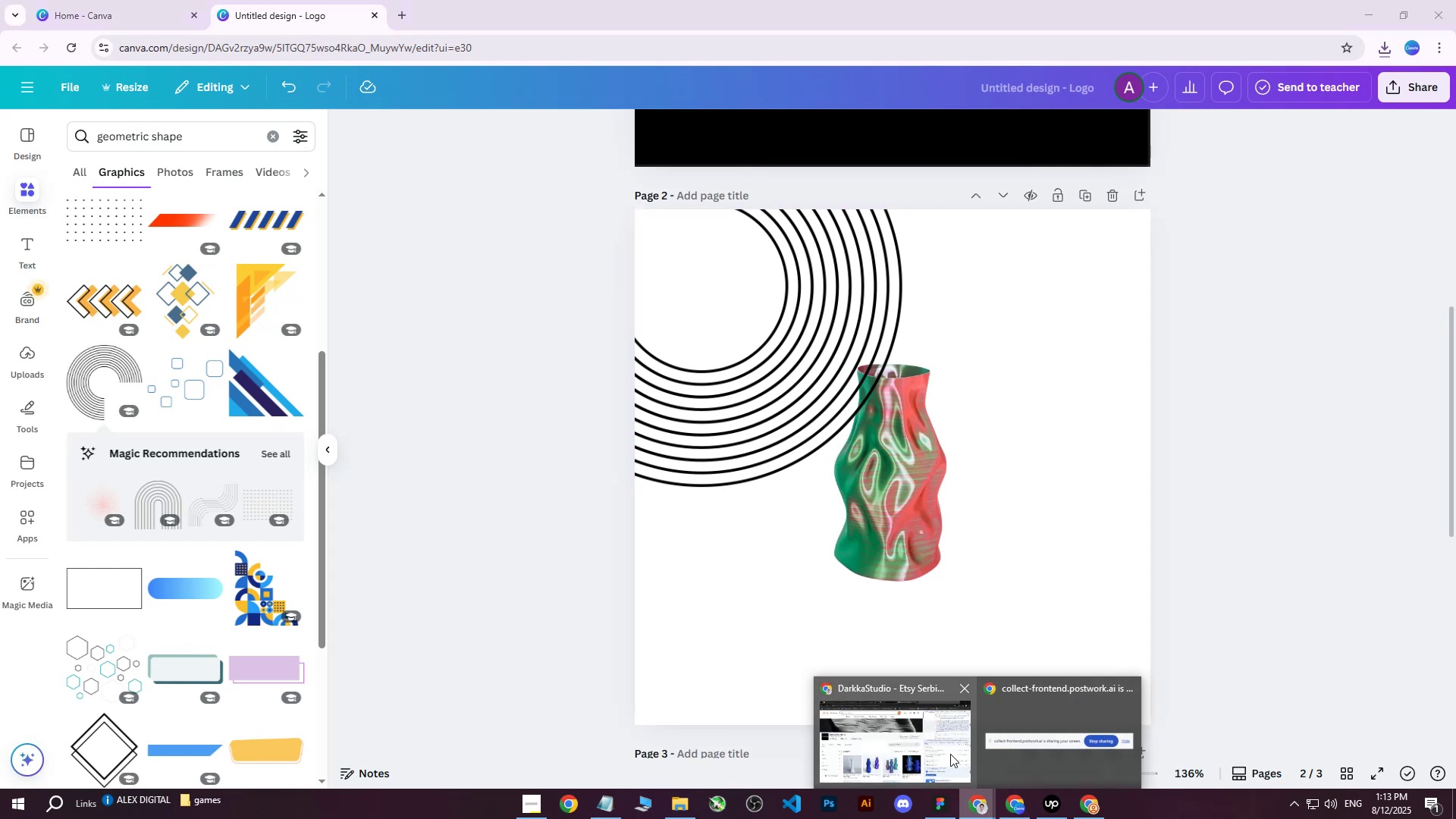 
left_click([1097, 808])
 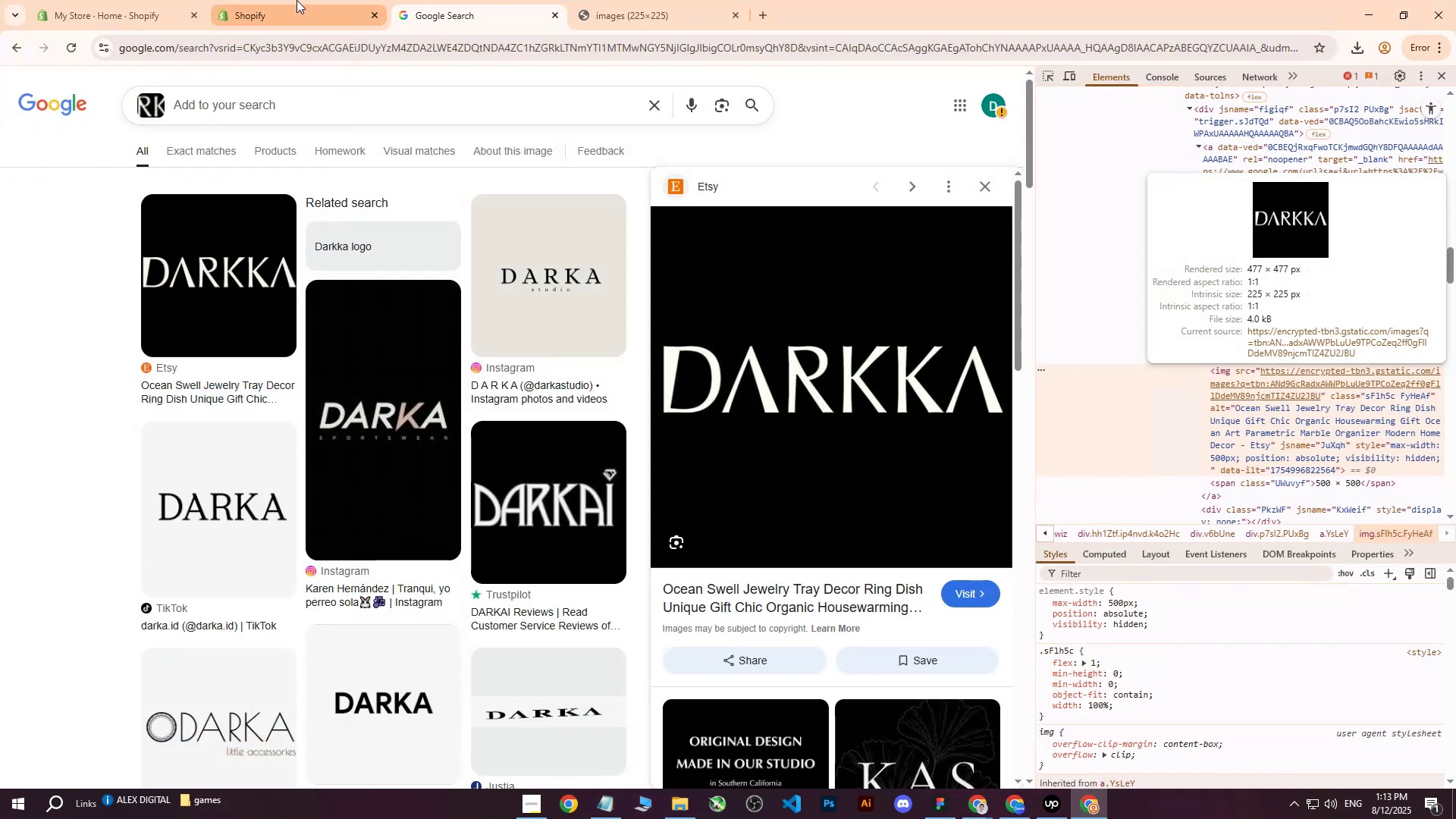 
left_click([293, 0])
 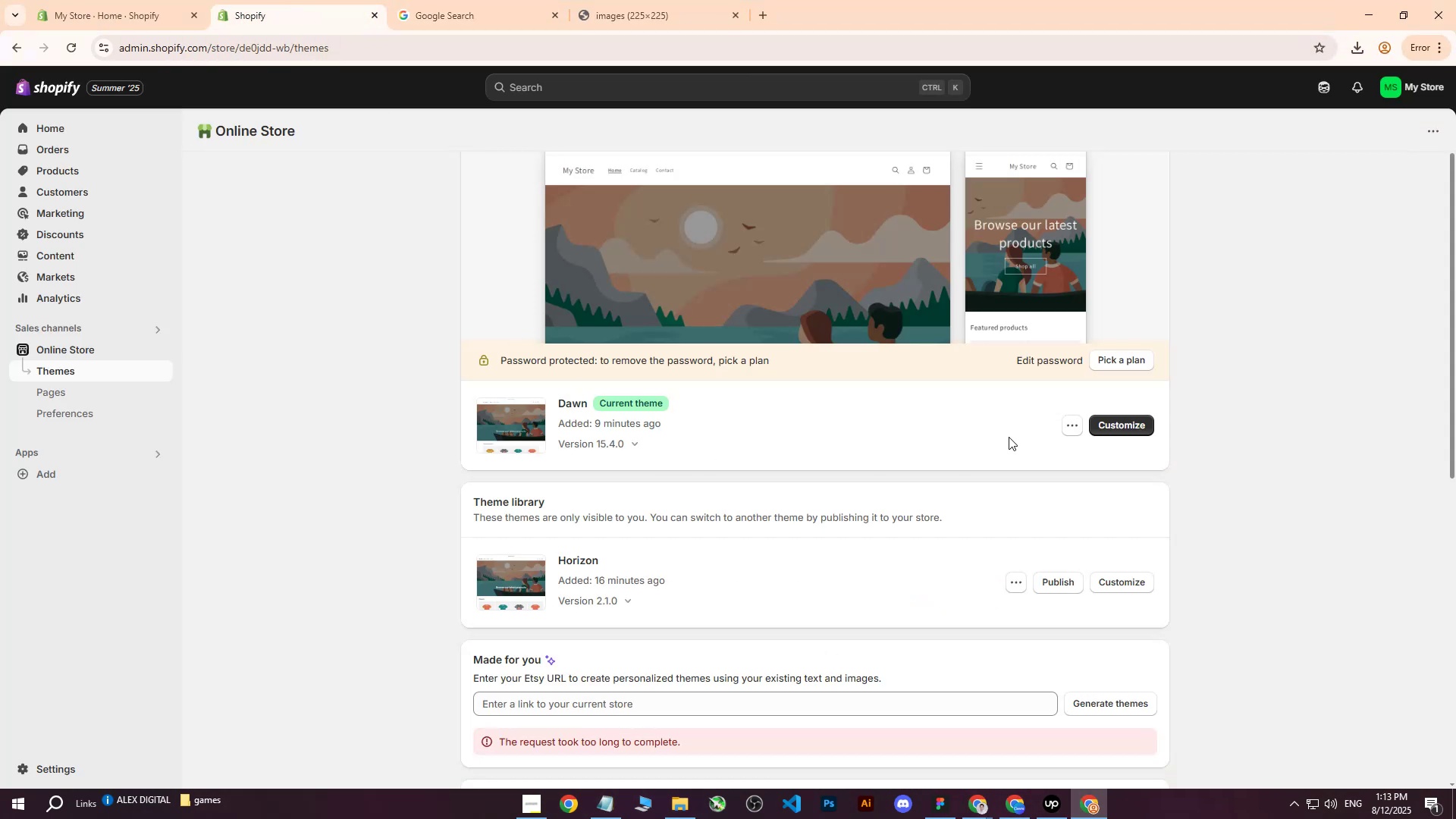 
left_click([1122, 431])
 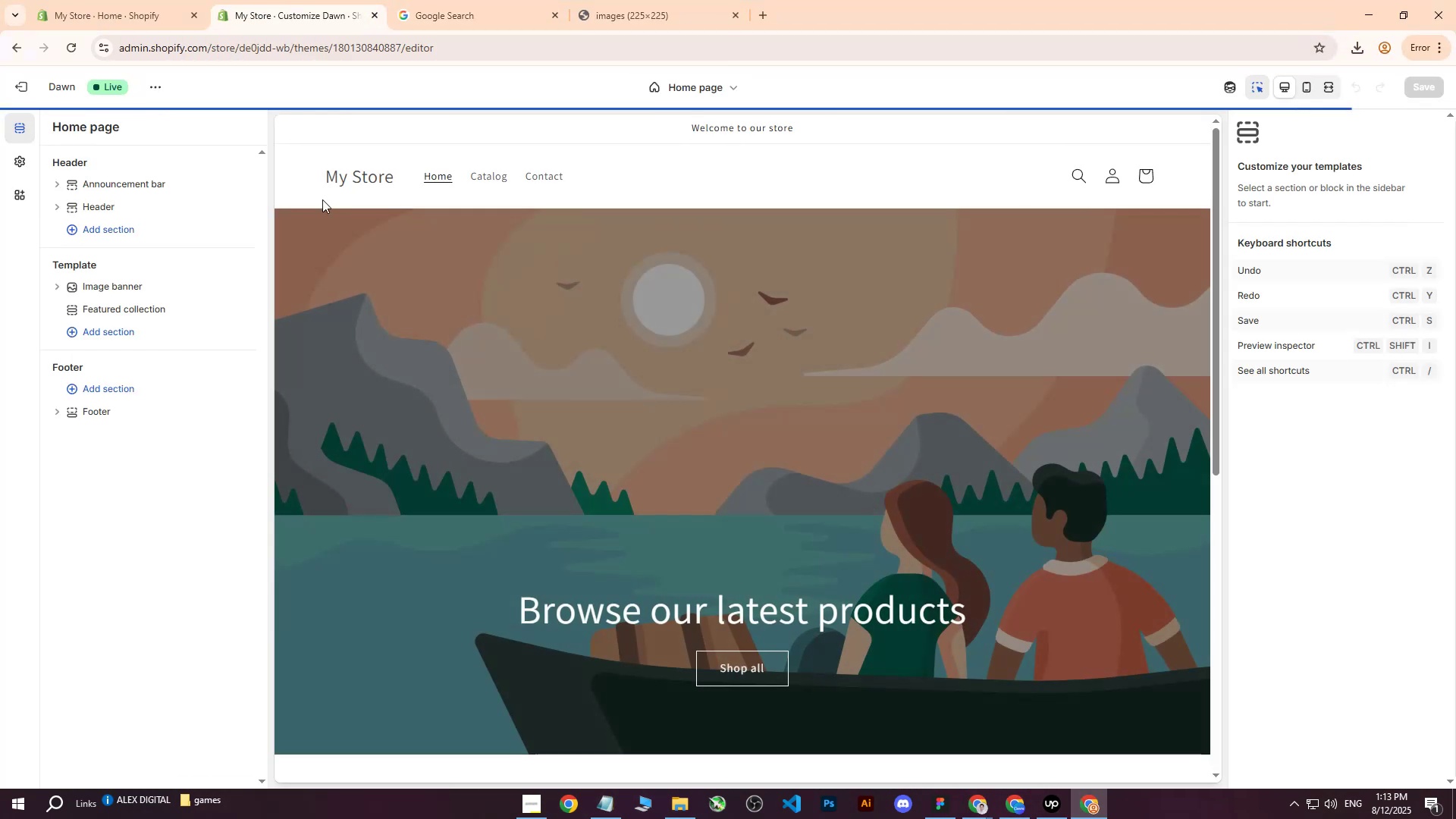 
left_click([293, 174])
 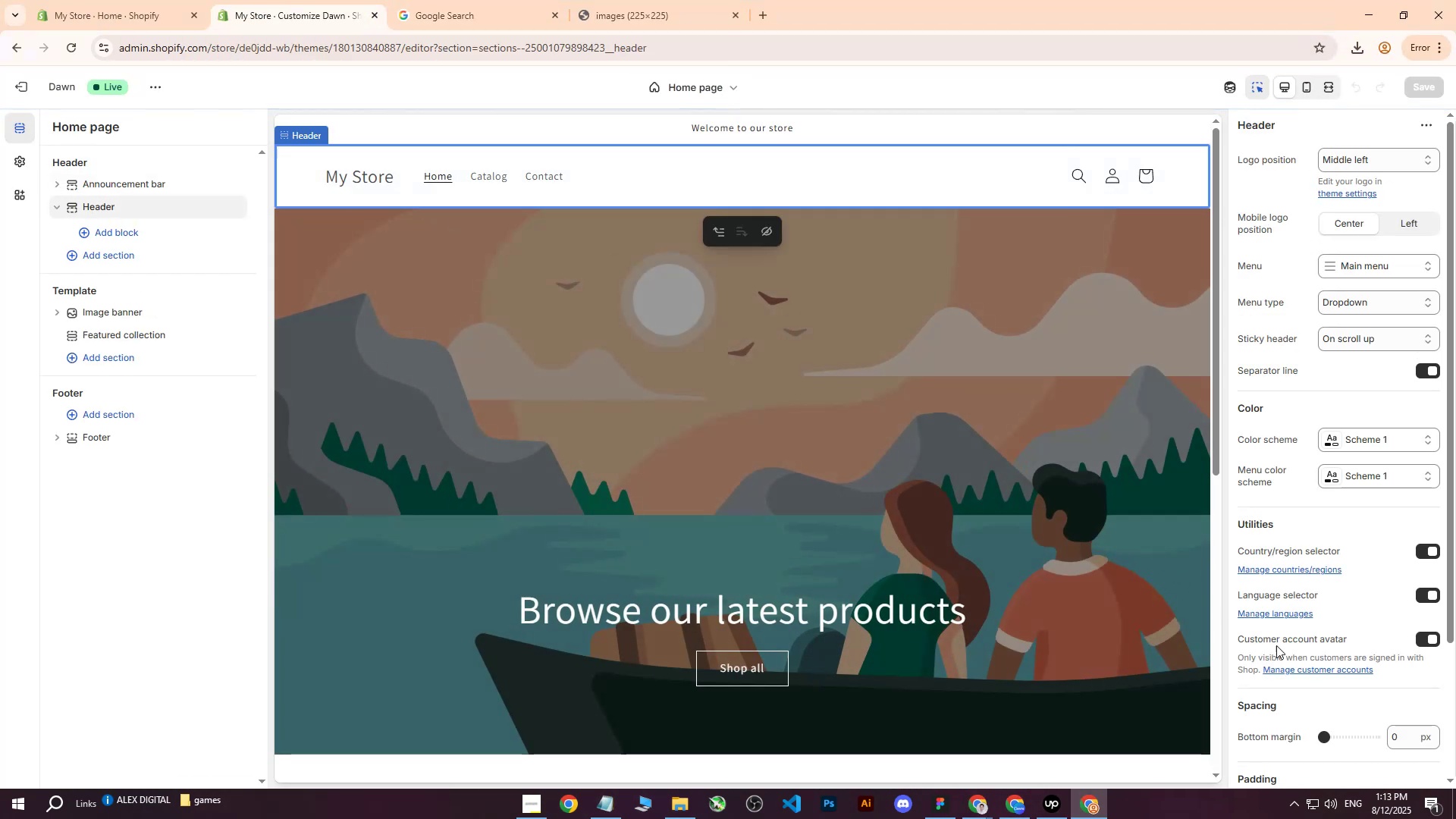 
scroll: coordinate [1373, 452], scroll_direction: down, amount: 5.0
 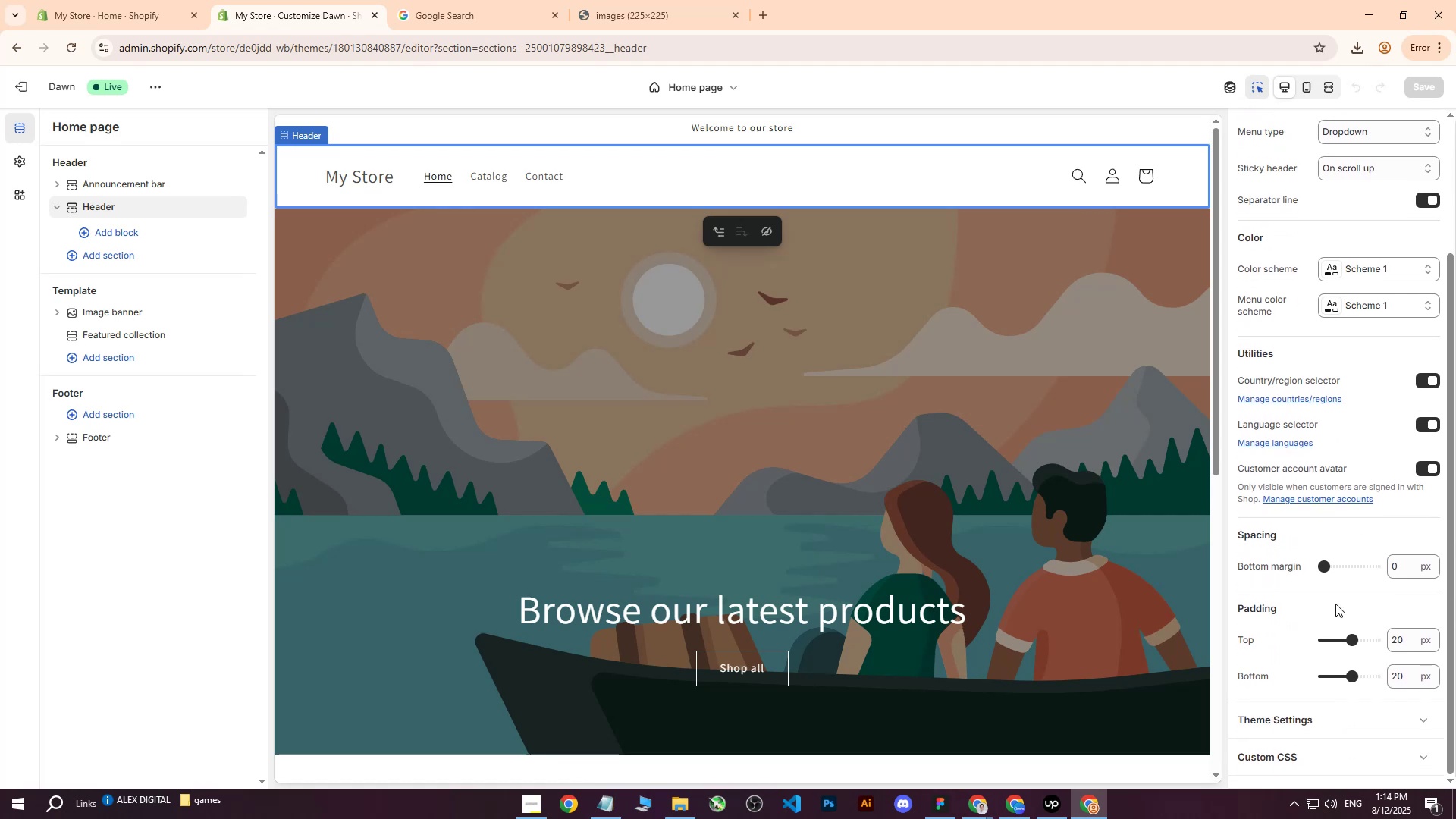 
scroll: coordinate [1332, 599], scroll_direction: up, amount: 6.0
 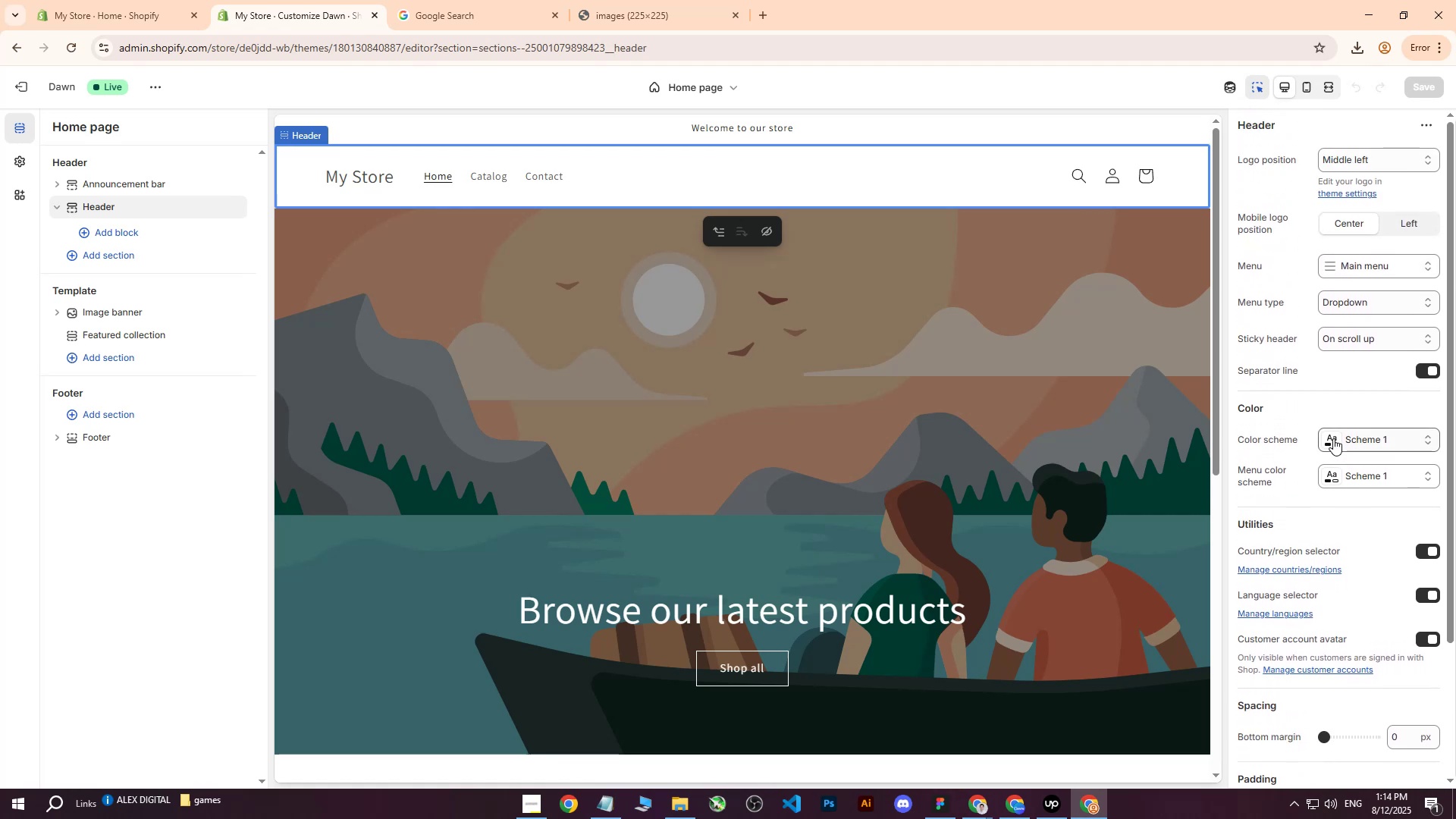 
left_click([1332, 435])
 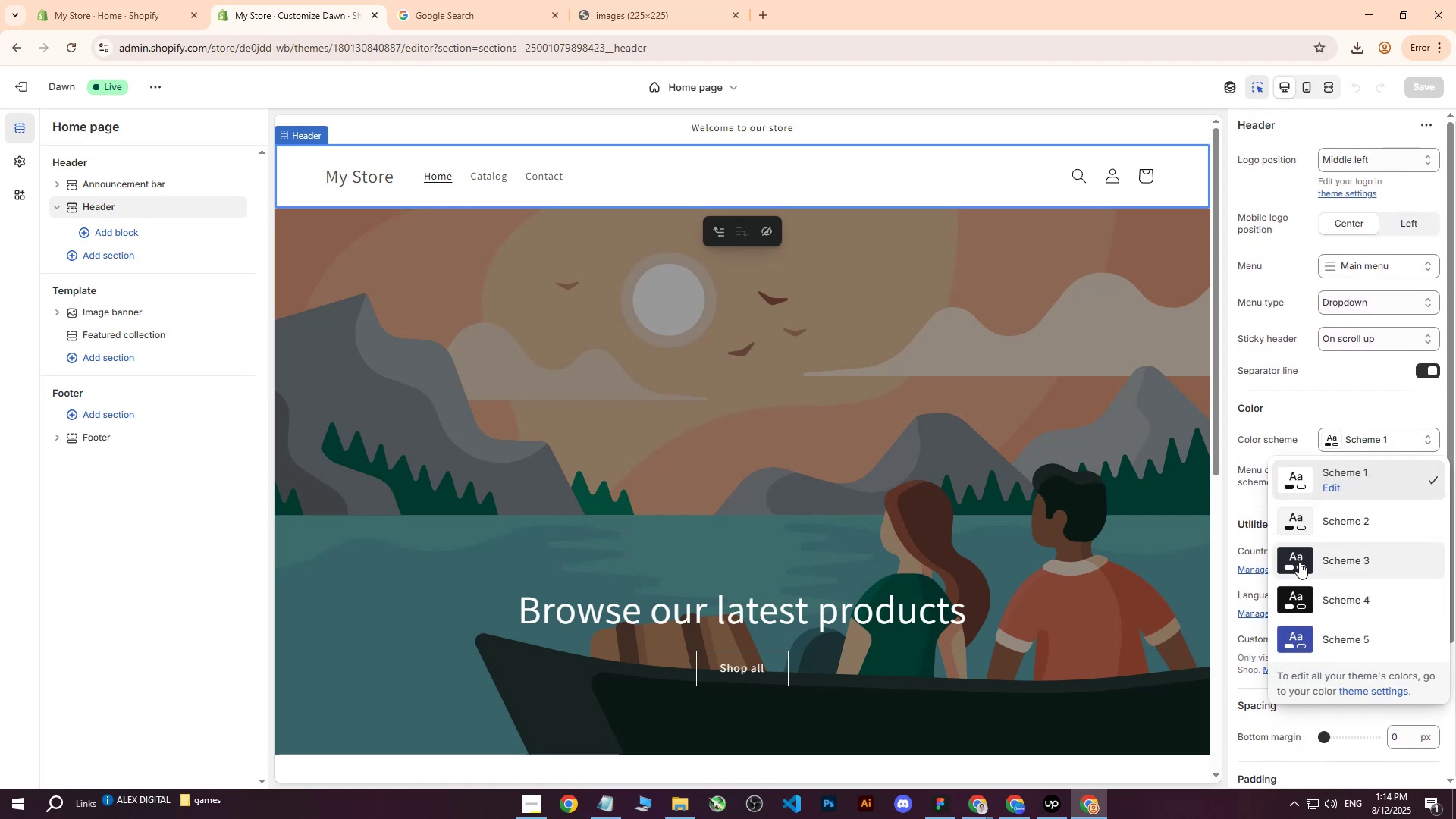 
left_click([1291, 589])
 